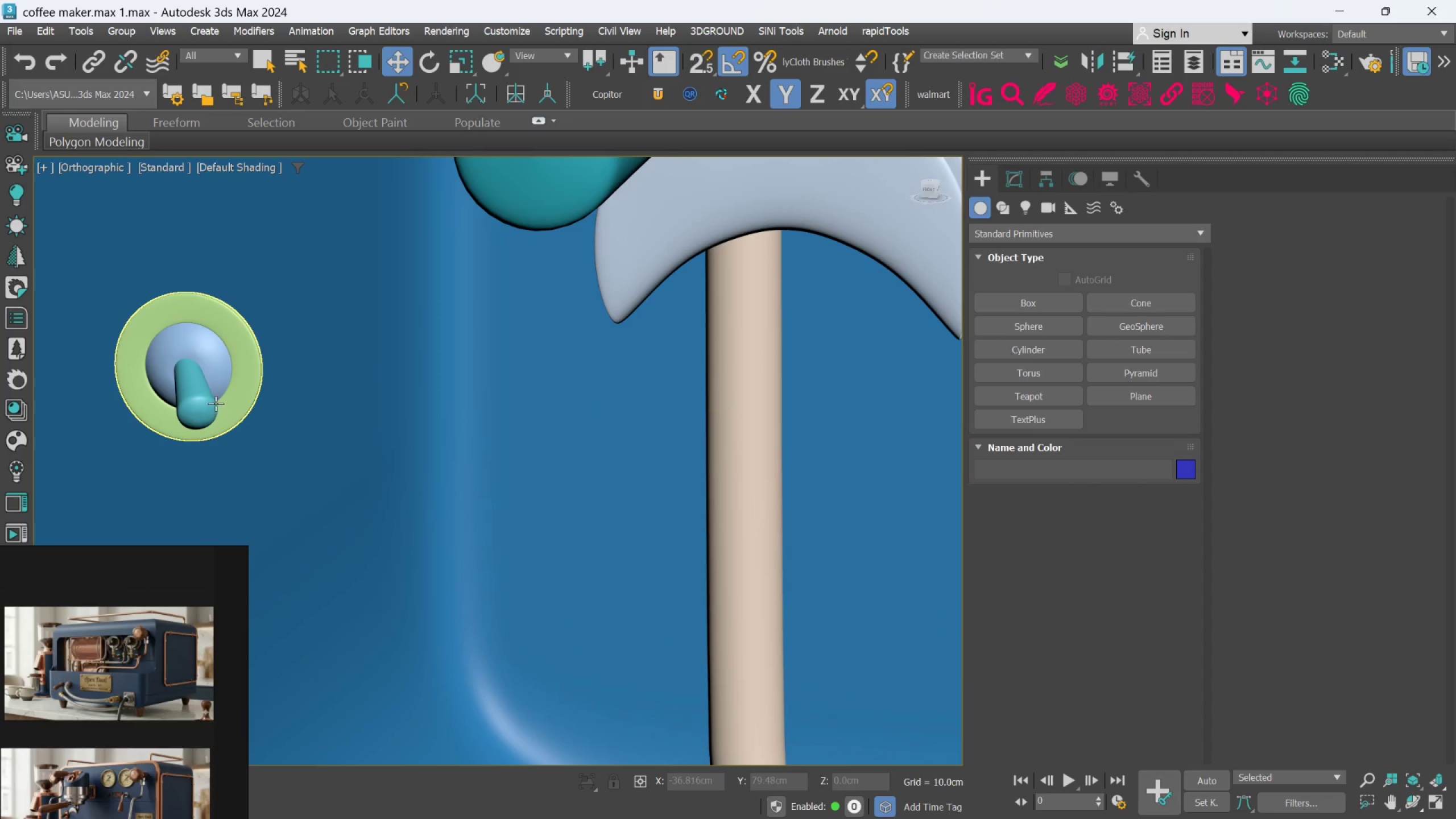 
scroll: coordinate [314, 400], scroll_direction: down, amount: 6.0
 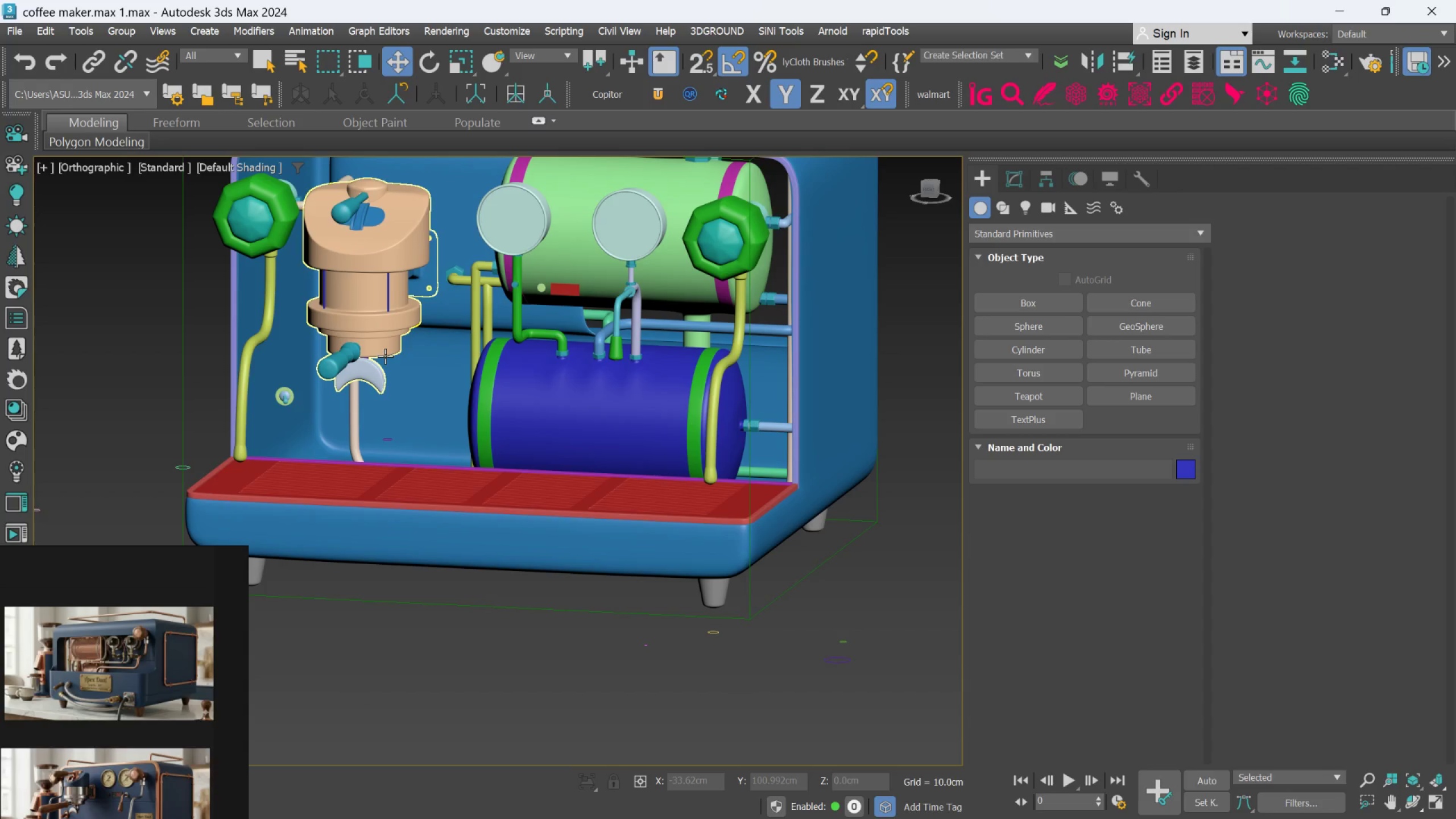 
wait(28.12)
 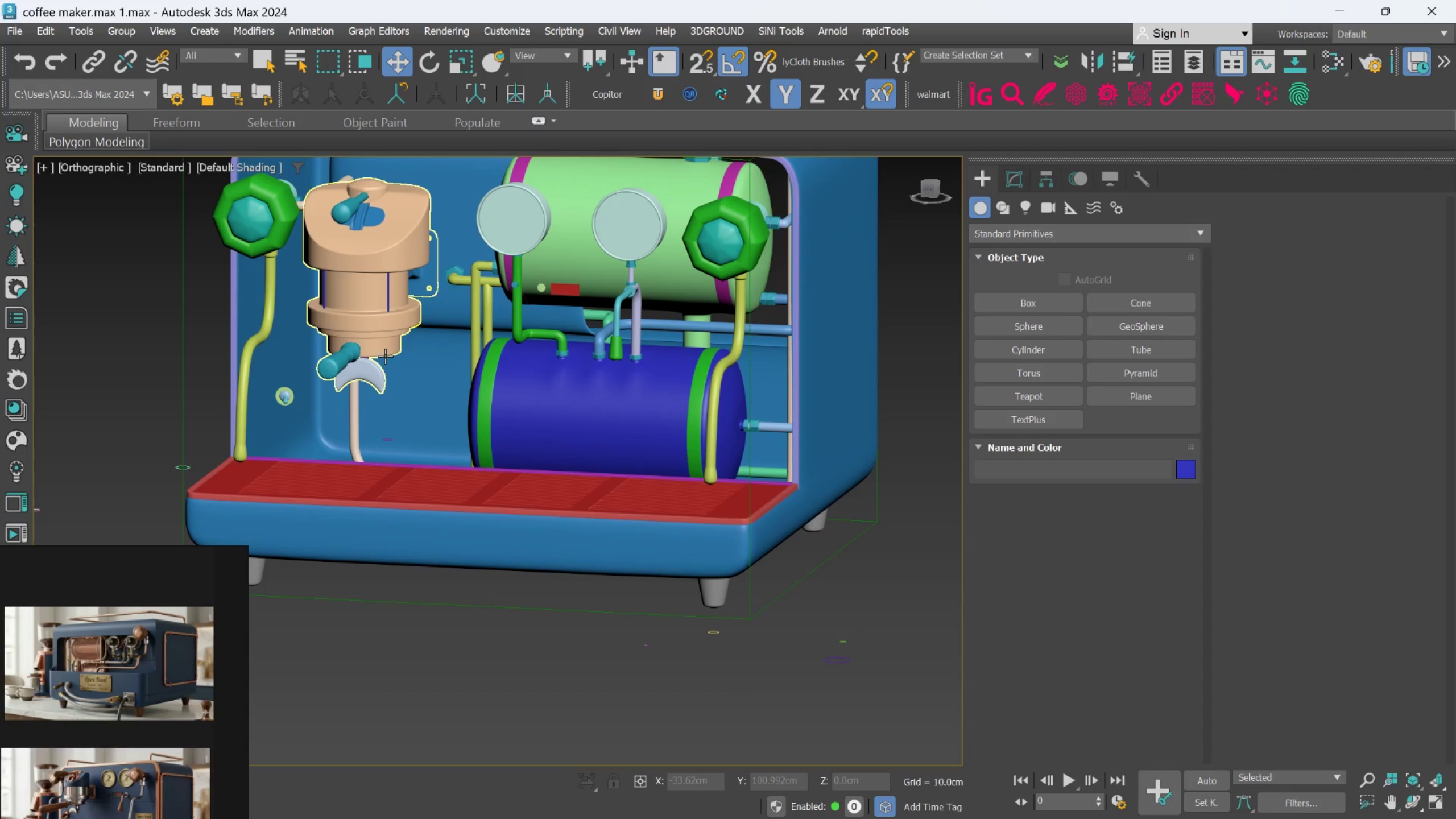 
left_click([992, 721])
 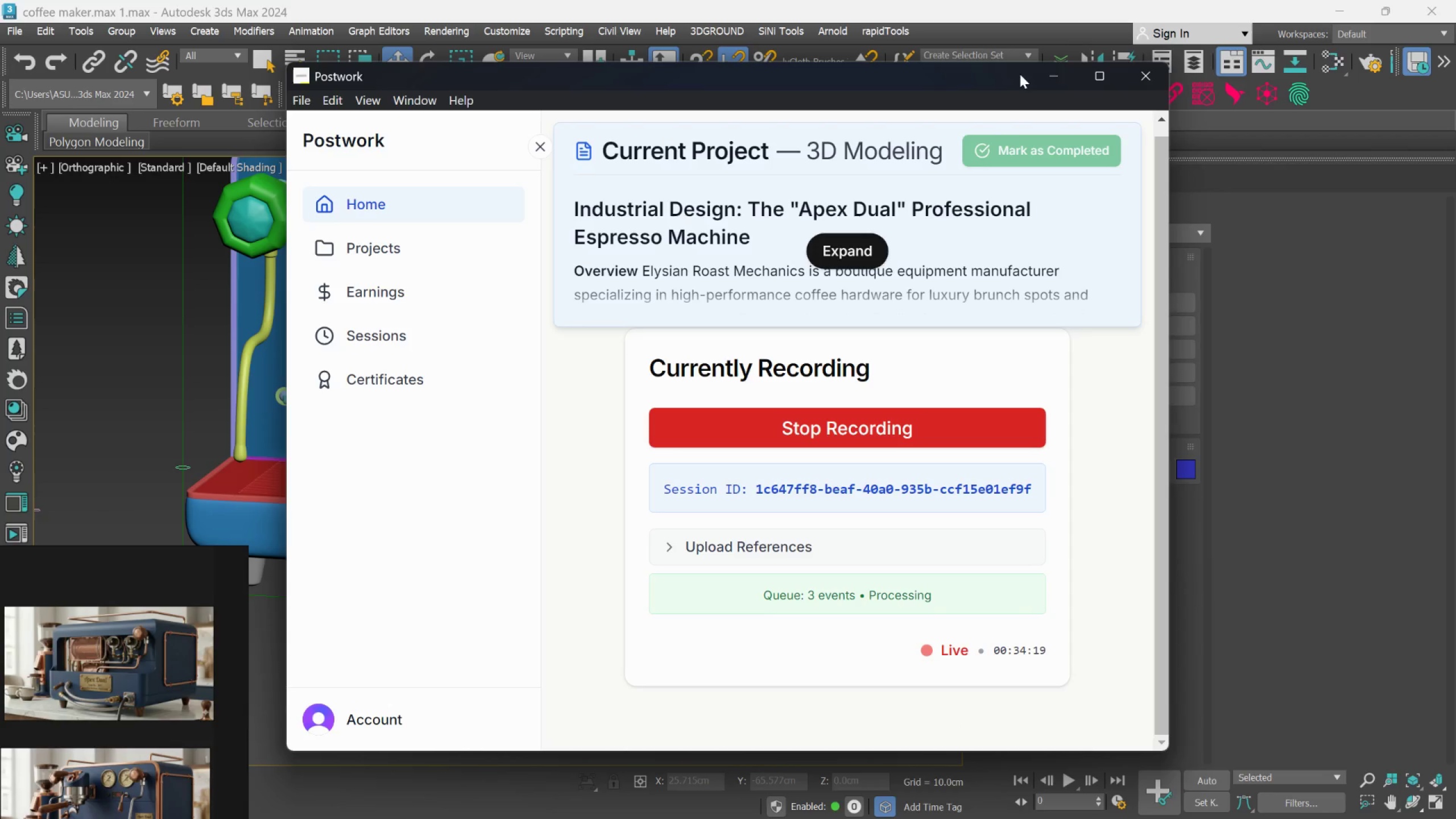 
left_click([1038, 69])
 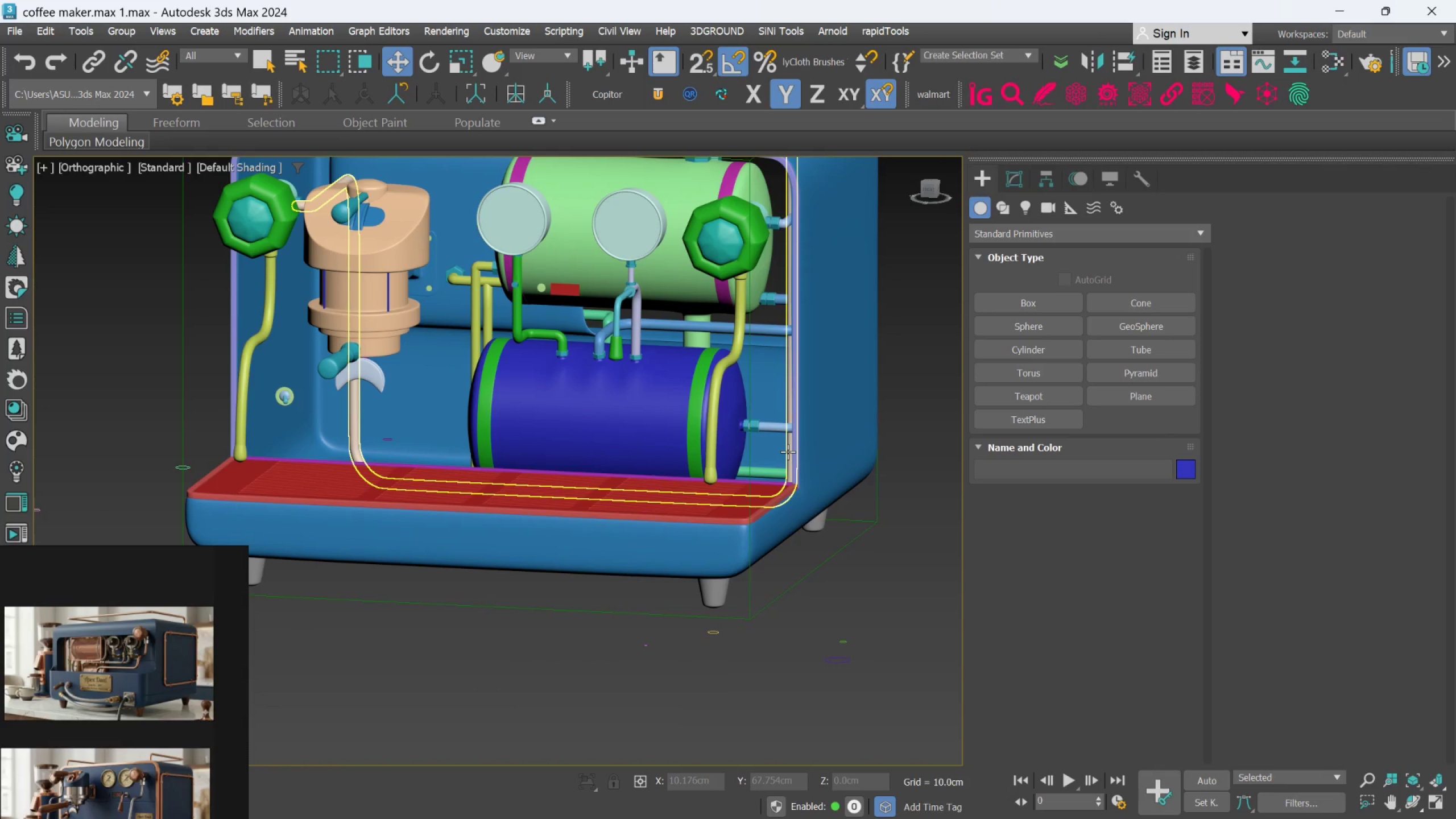 
scroll: coordinate [788, 452], scroll_direction: down, amount: 1.0
 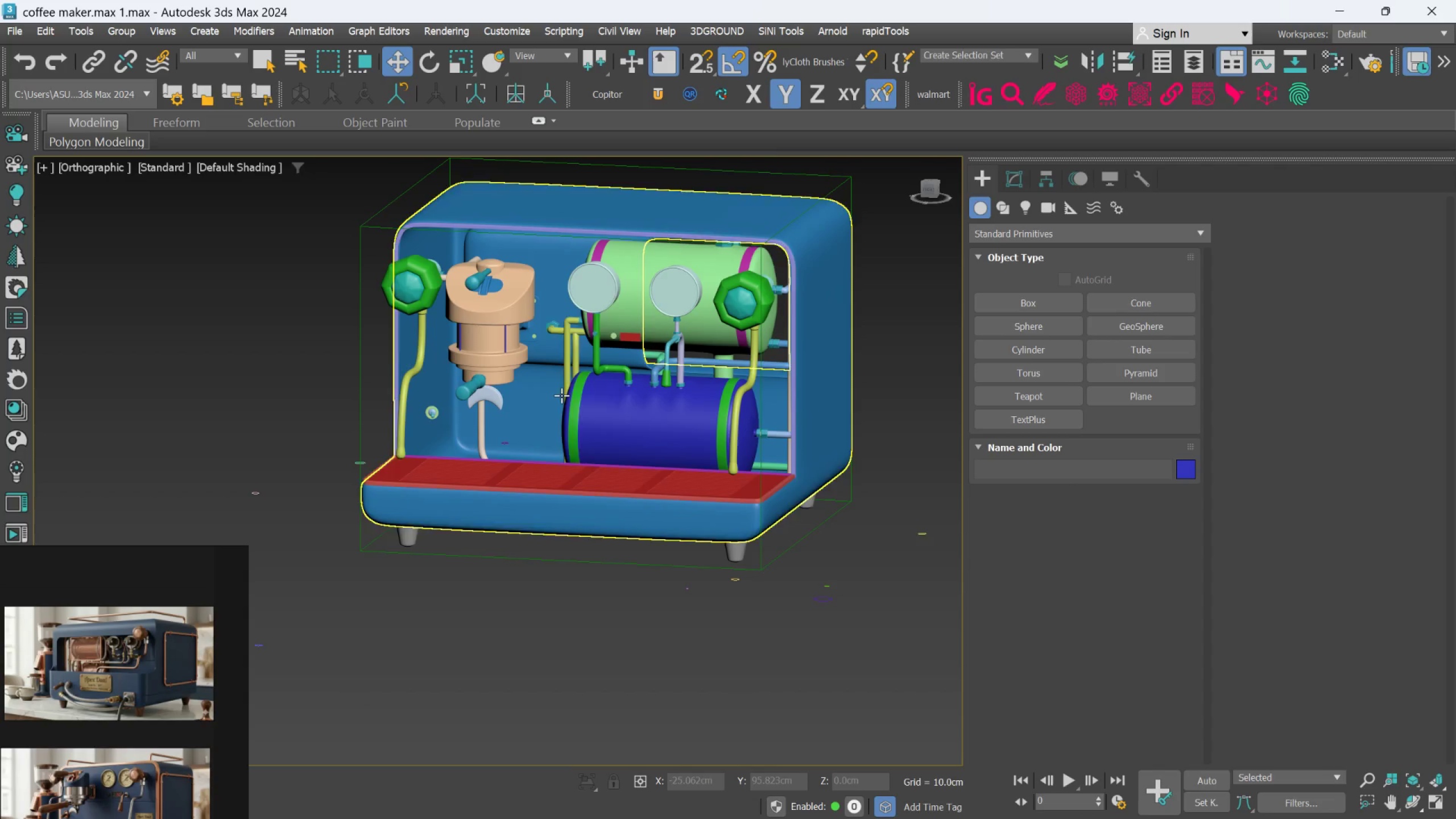 
key(Control+Z)
 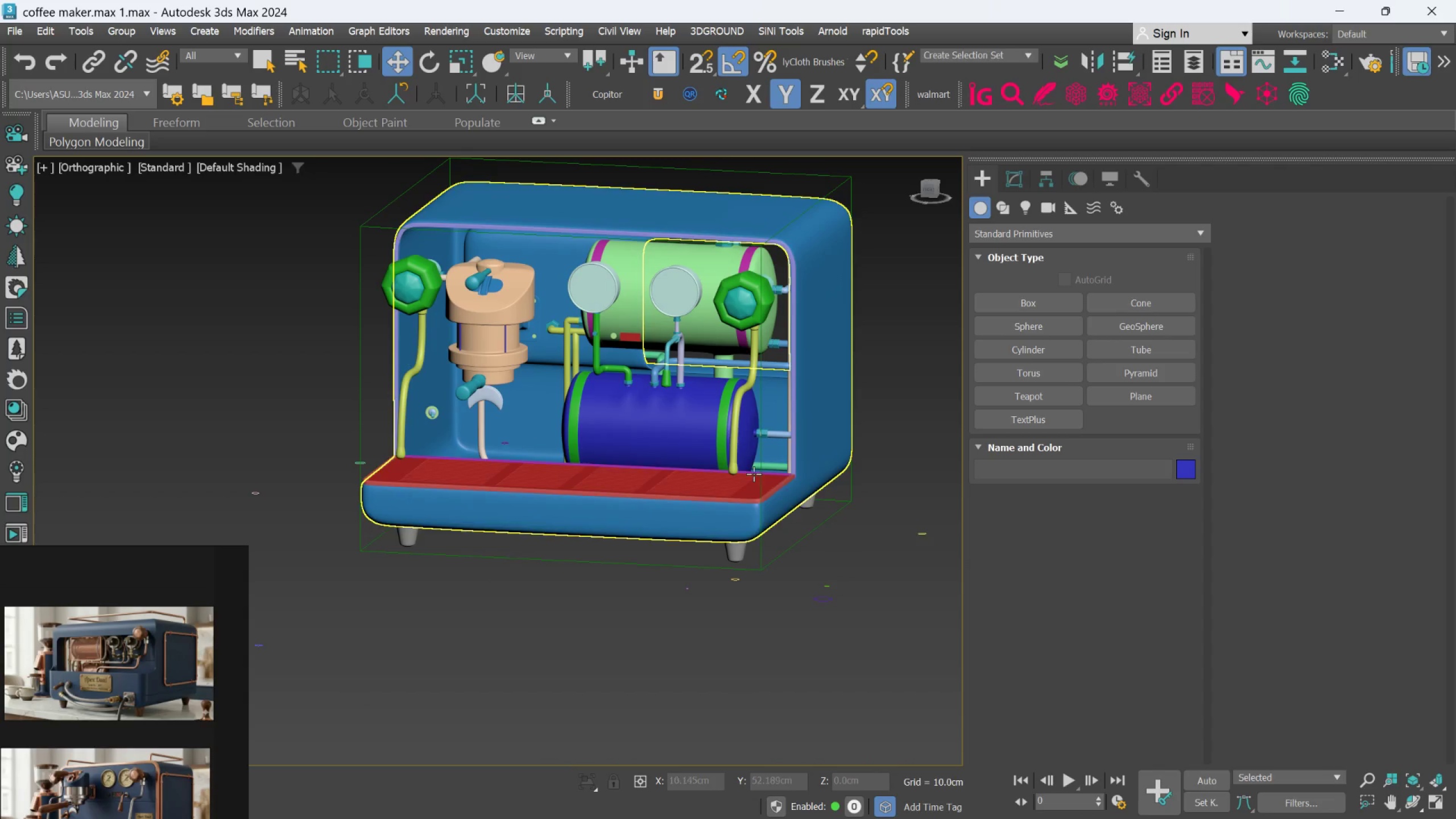 
key(Q)
 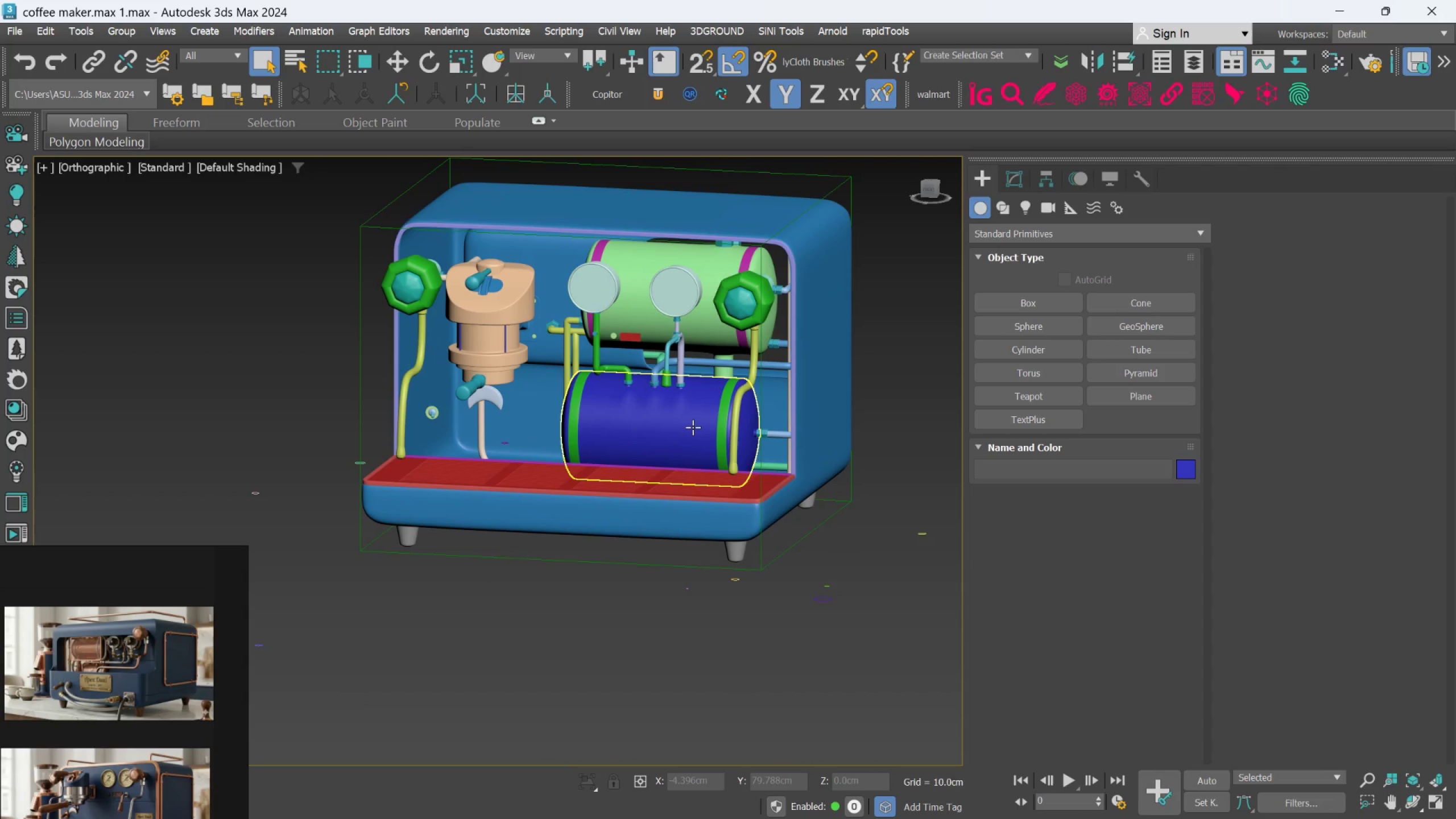 
left_click([690, 425])
 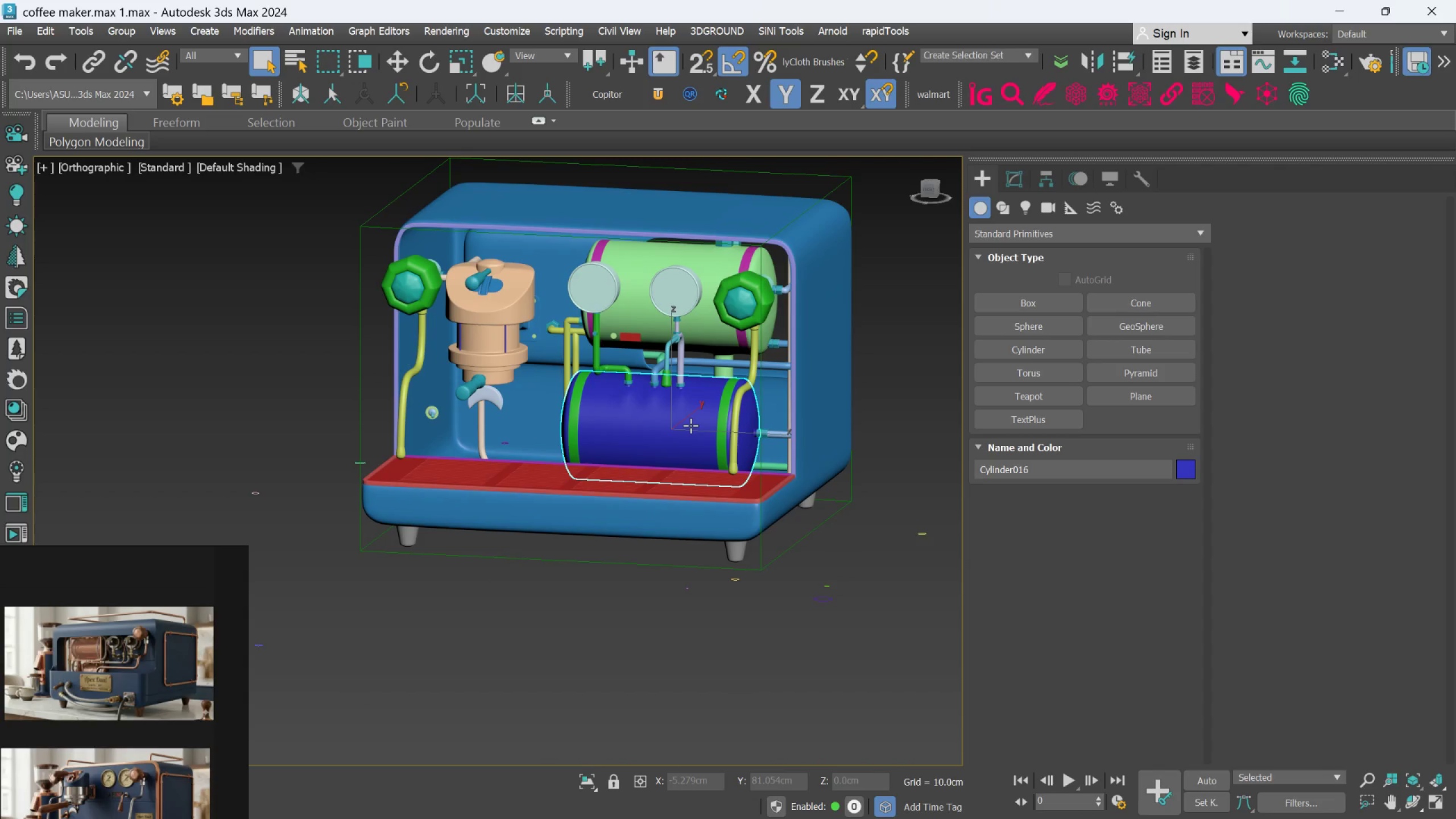 
hold_key(key=AltLeft, duration=1.21)
 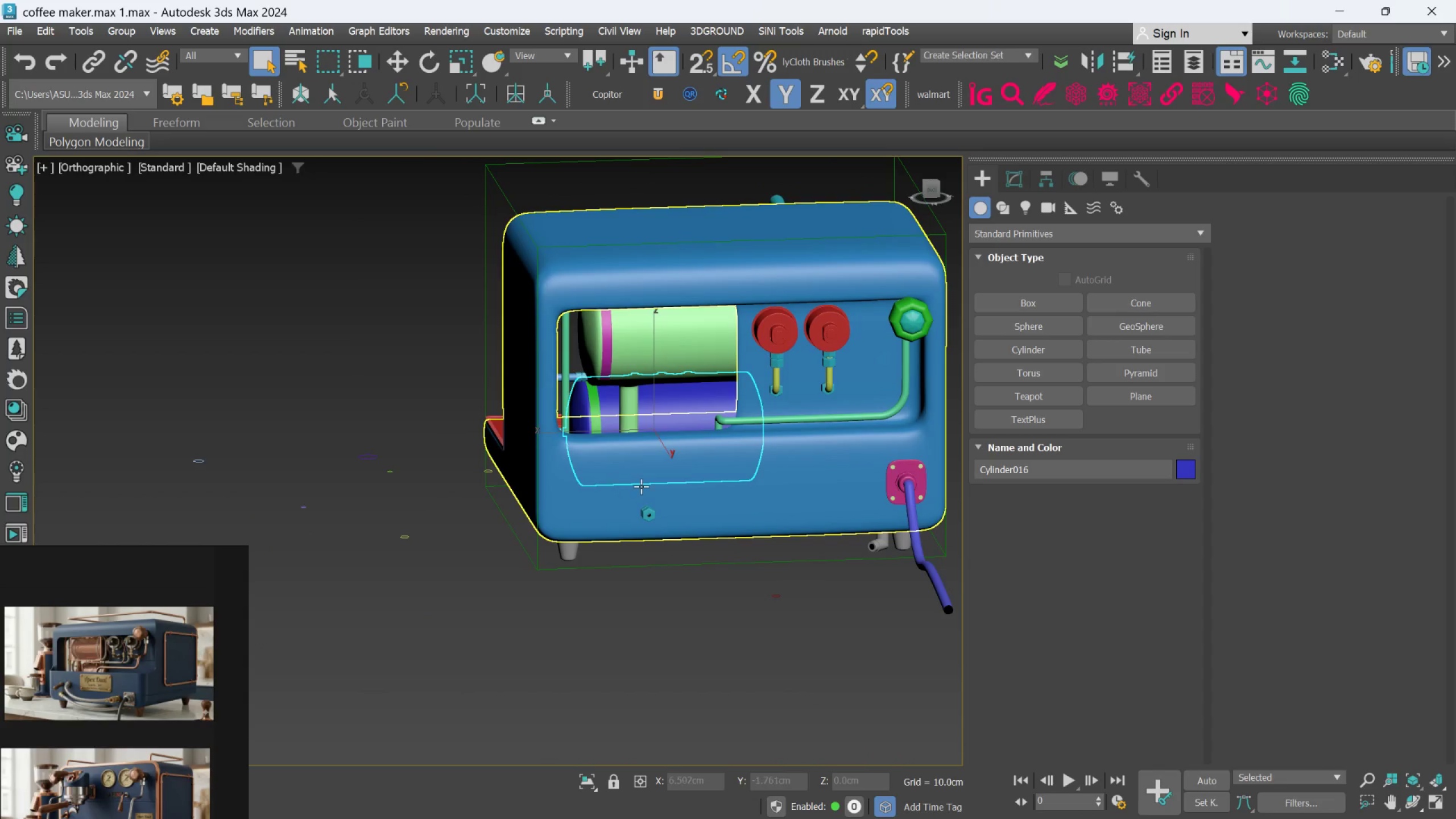 
hold_key(key=AltLeft, duration=0.9)
 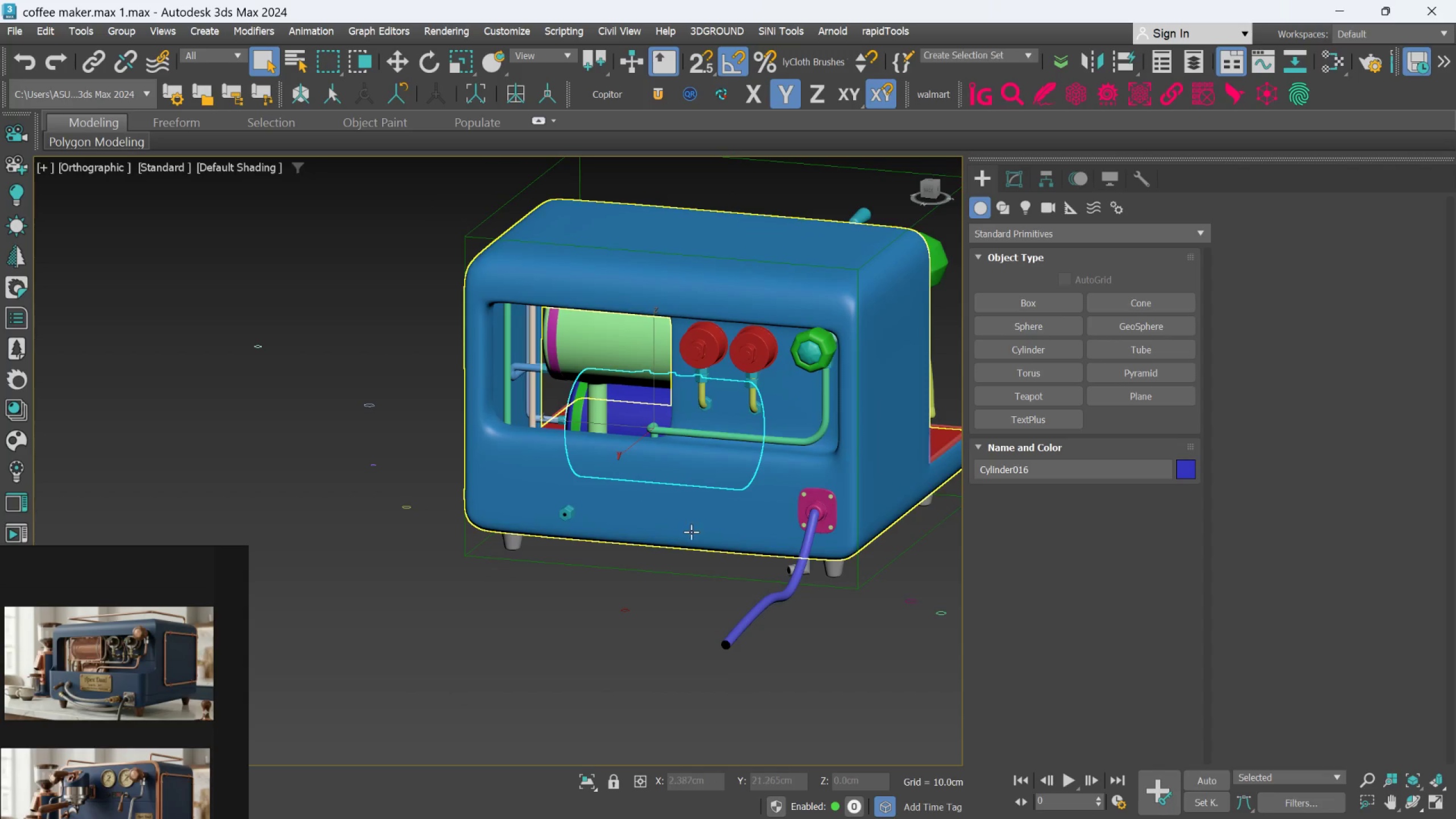 
hold_key(key=AltLeft, duration=0.44)
 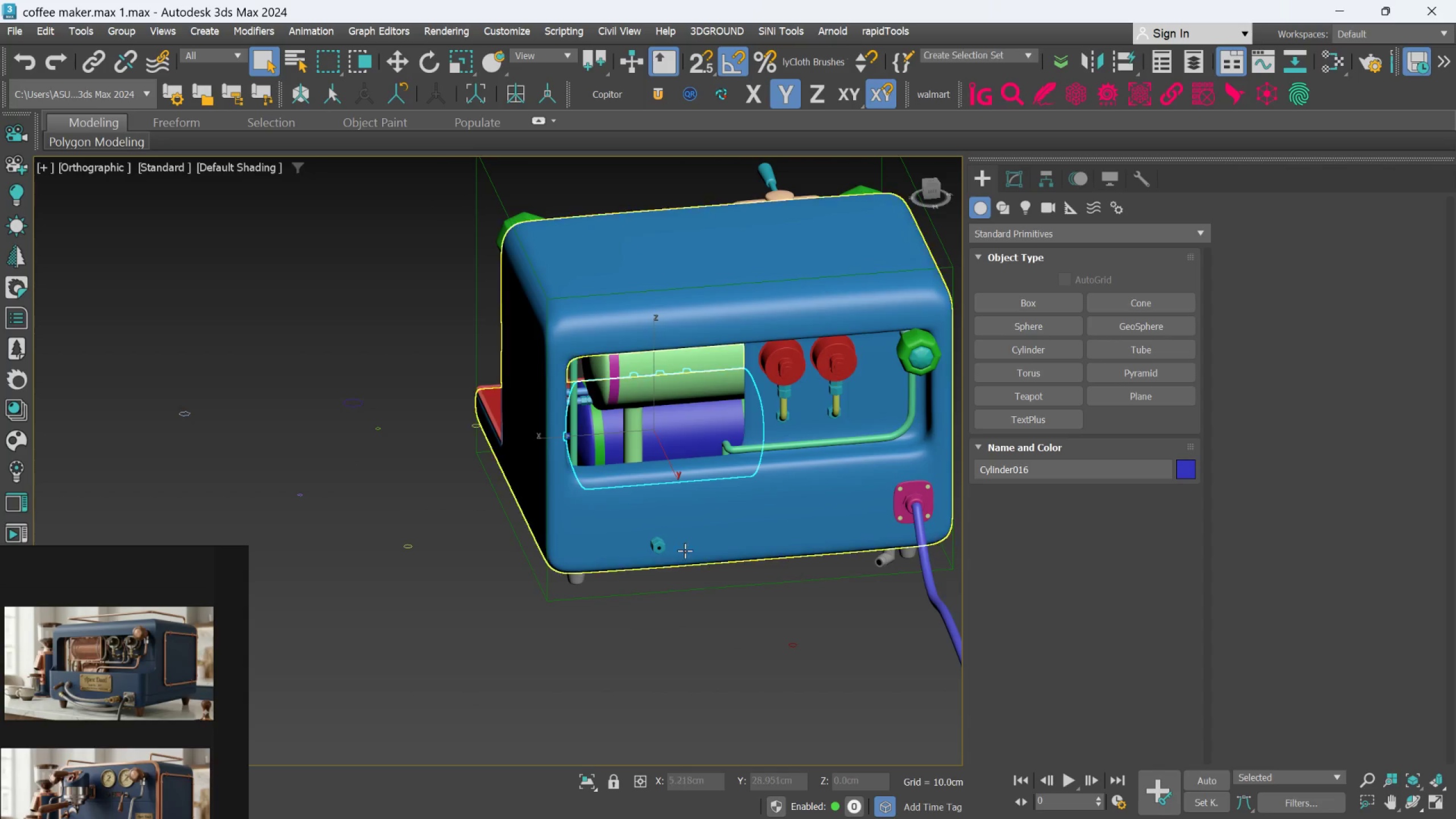 
hold_key(key=AltLeft, duration=0.53)
 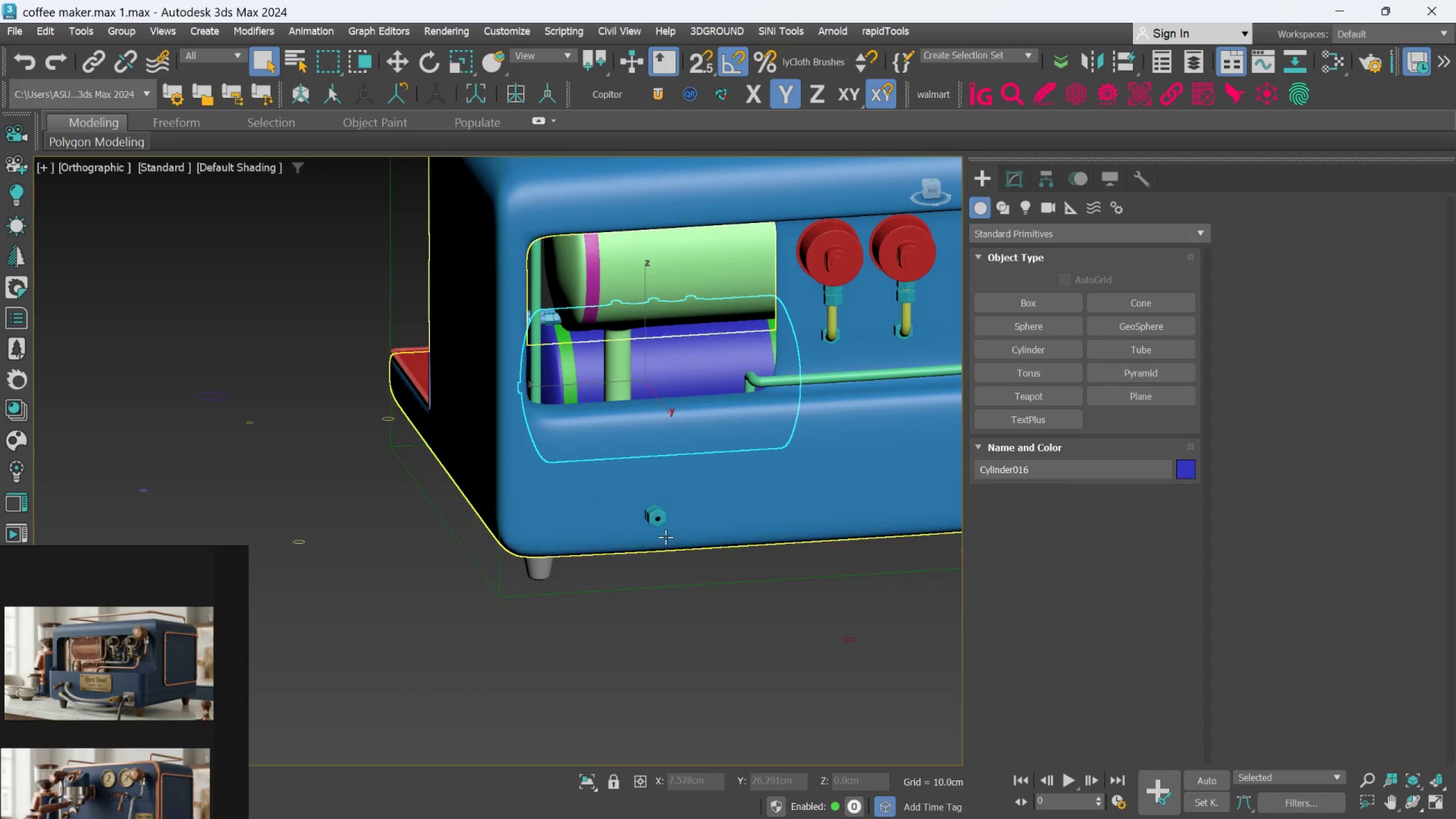 
scroll: coordinate [675, 549], scroll_direction: up, amount: 1.0
 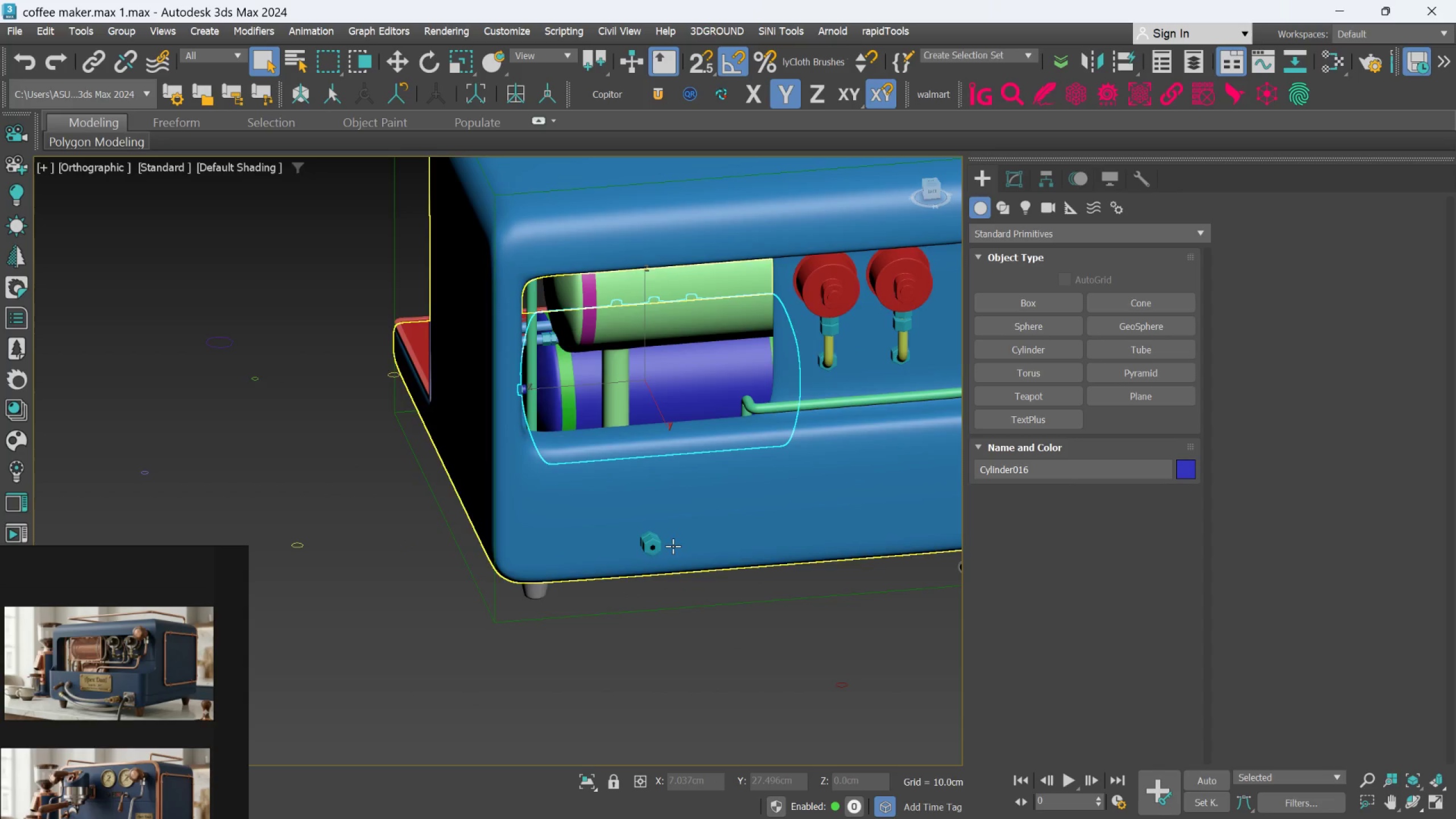 
hold_key(key=AltLeft, duration=0.93)
 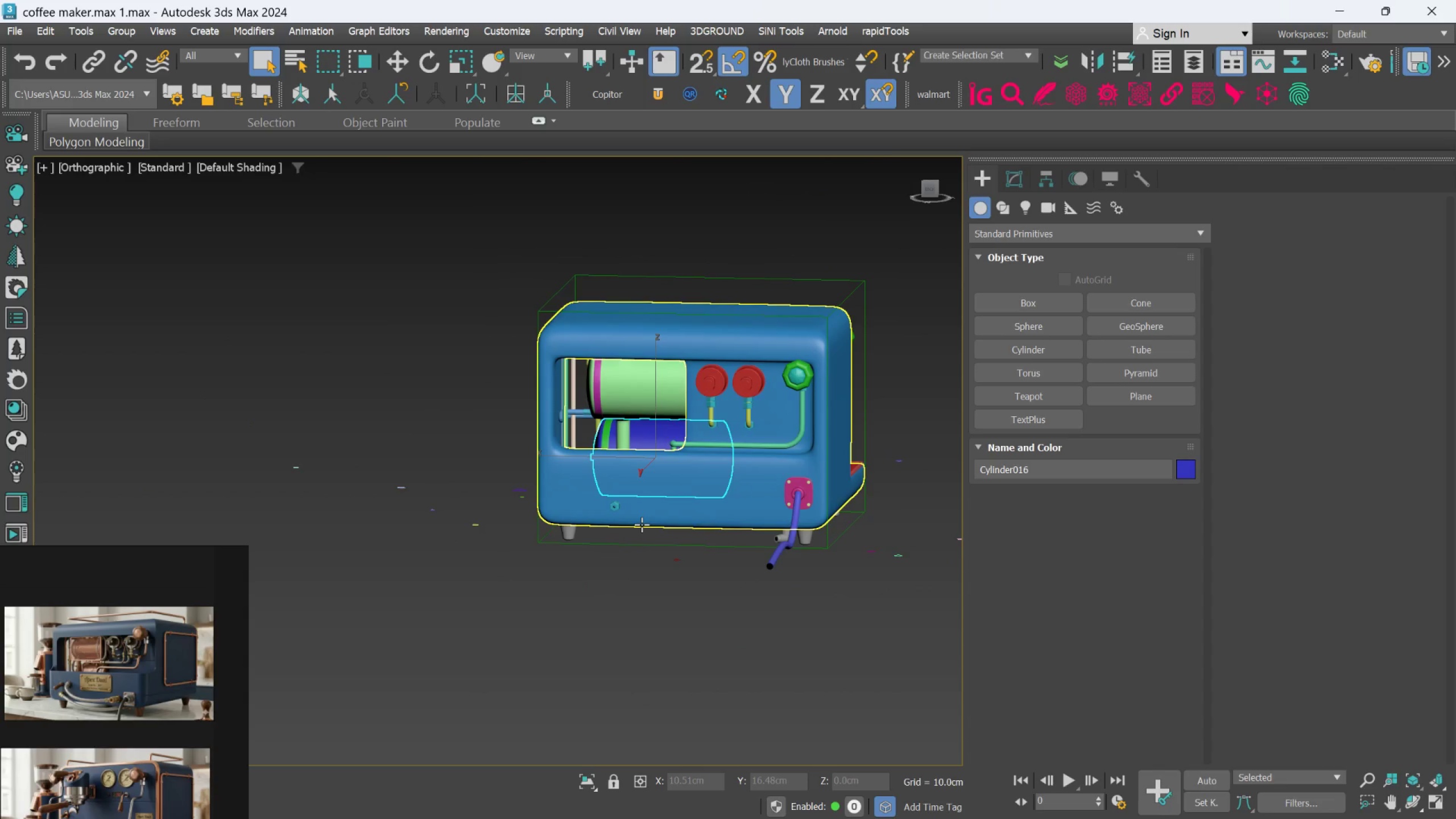 
scroll: coordinate [665, 537], scroll_direction: down, amount: 2.0
 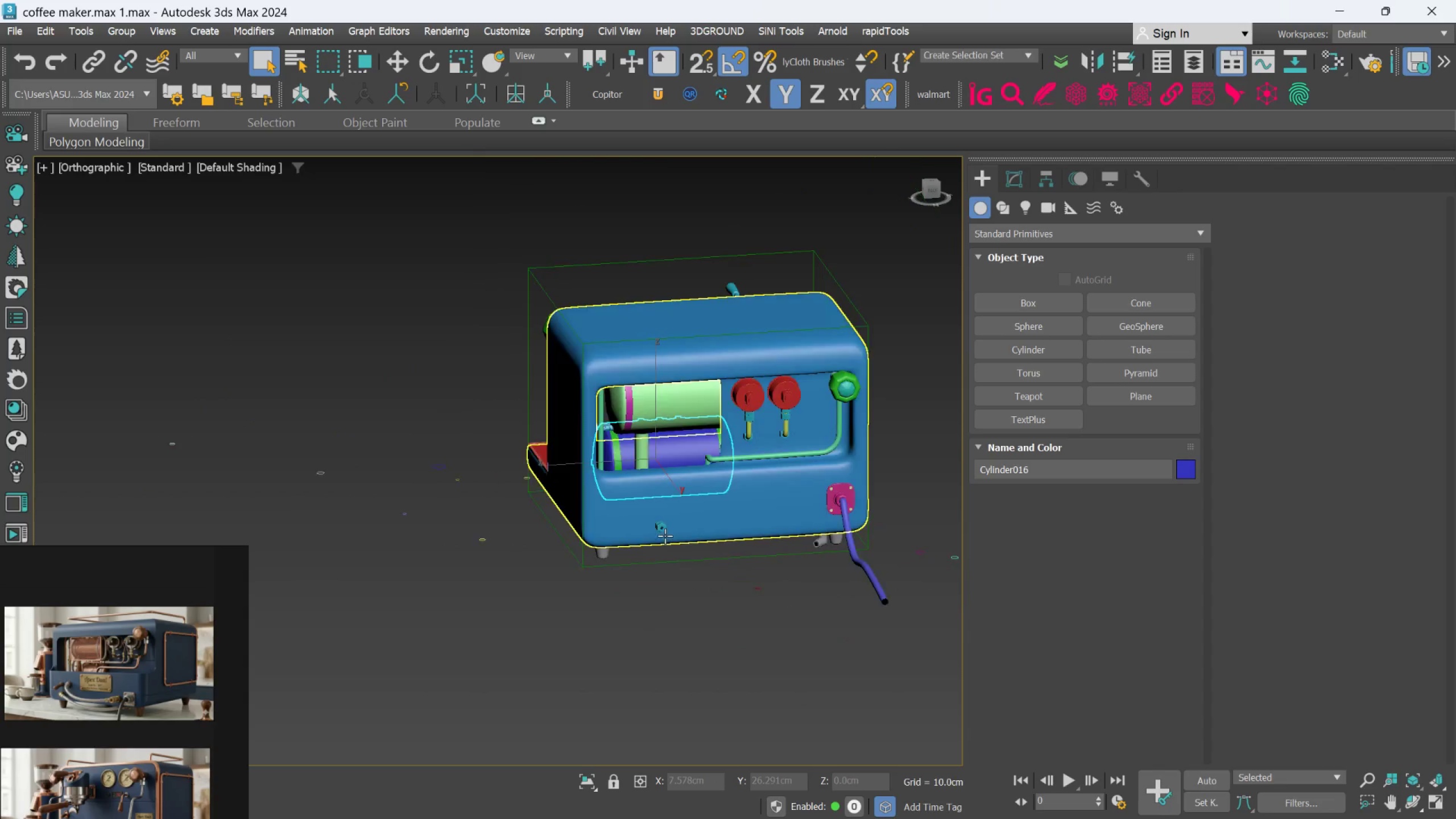 
hold_key(key=AltLeft, duration=0.56)
 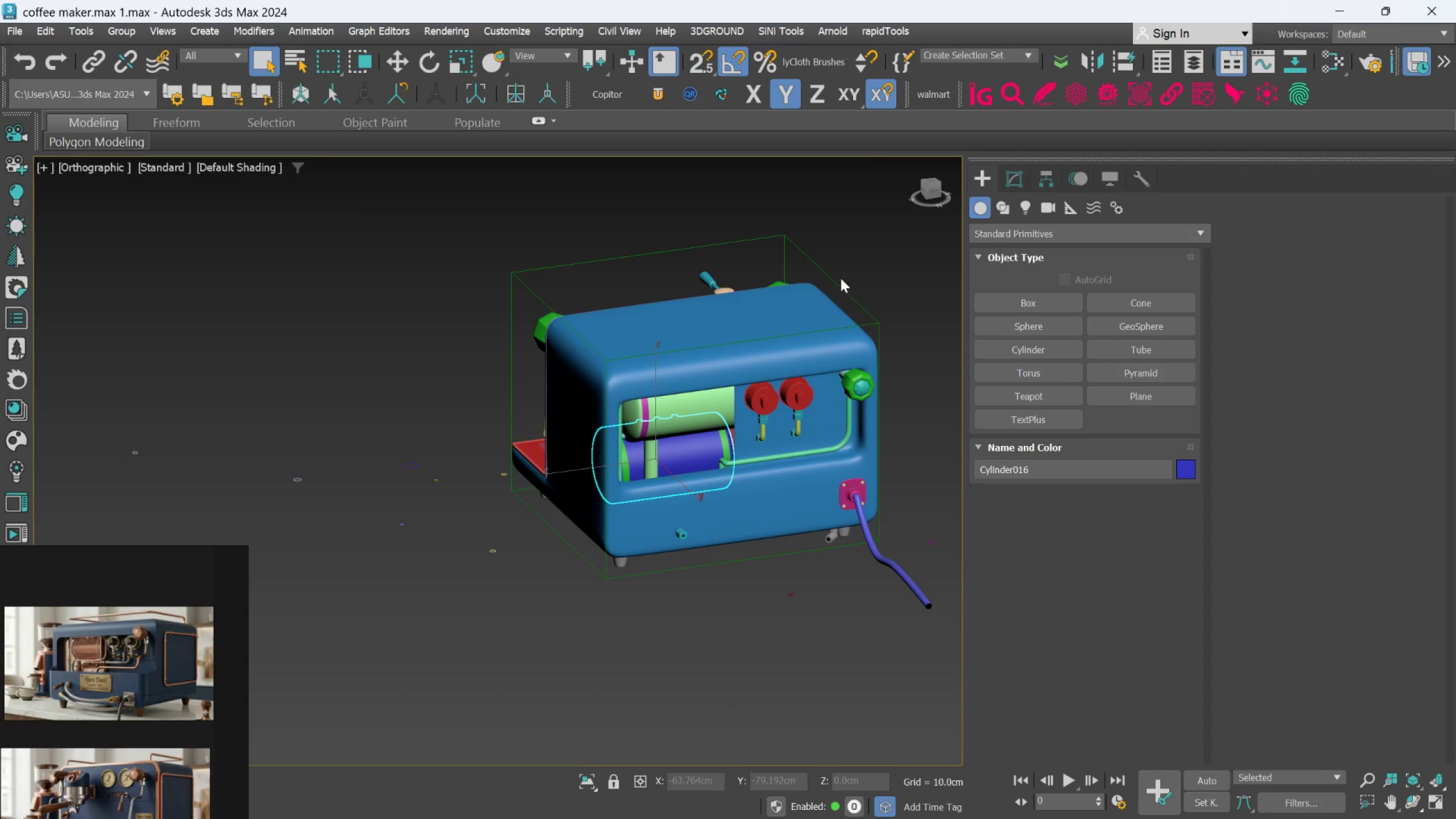 
wait(35.54)
 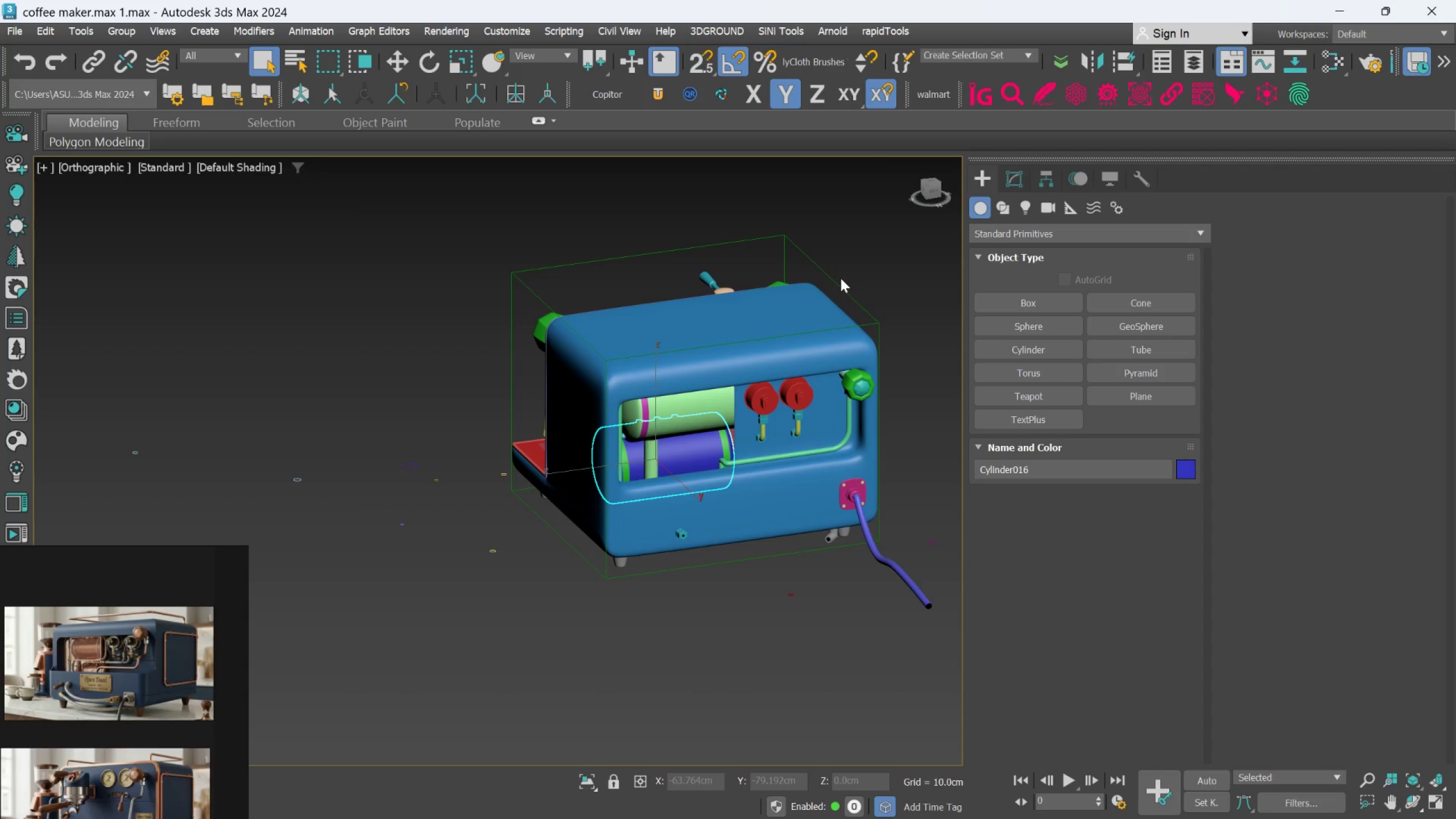 
scroll: coordinate [833, 291], scroll_direction: down, amount: 1.0
 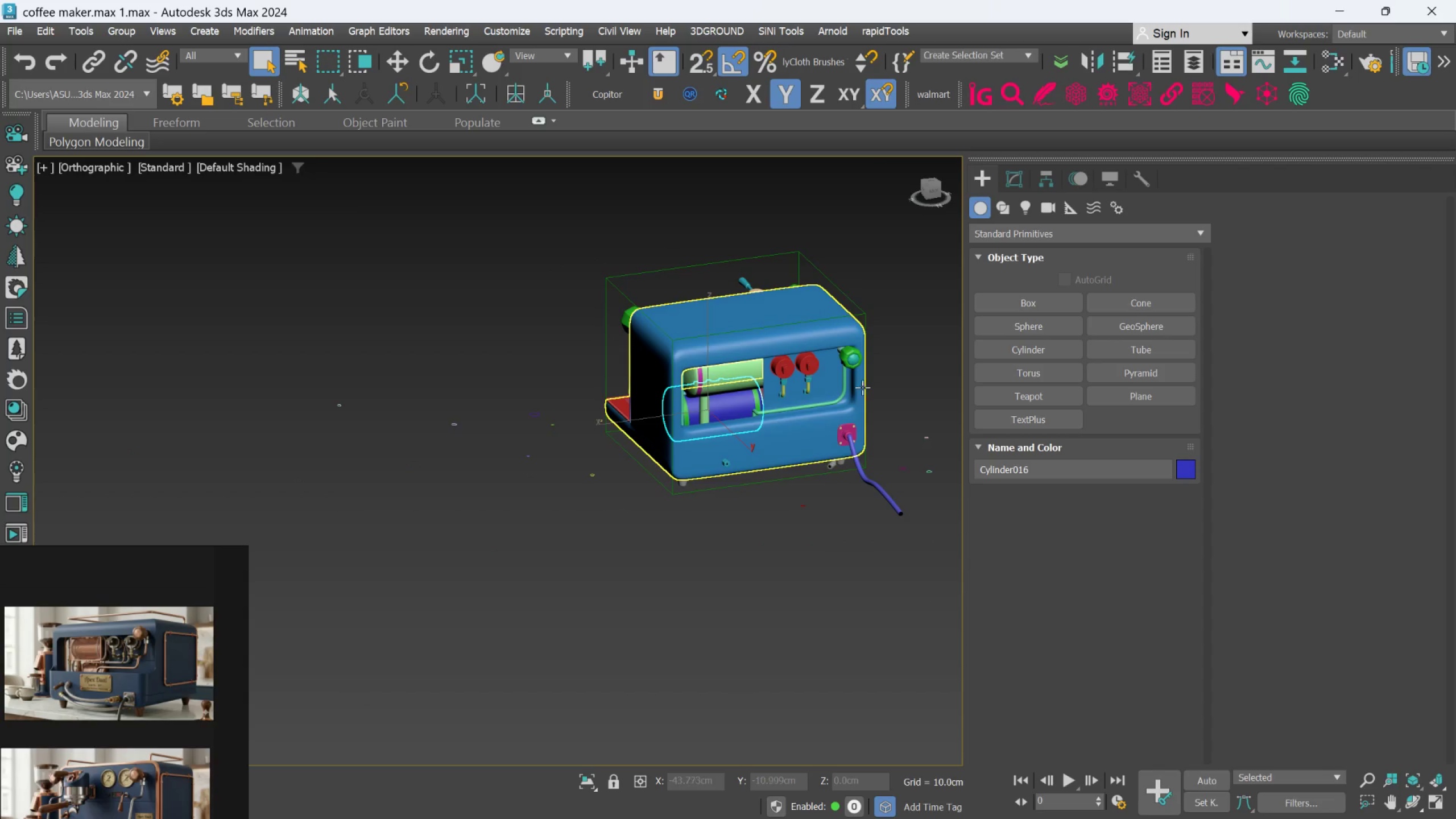 
hold_key(key=AltLeft, duration=0.66)
 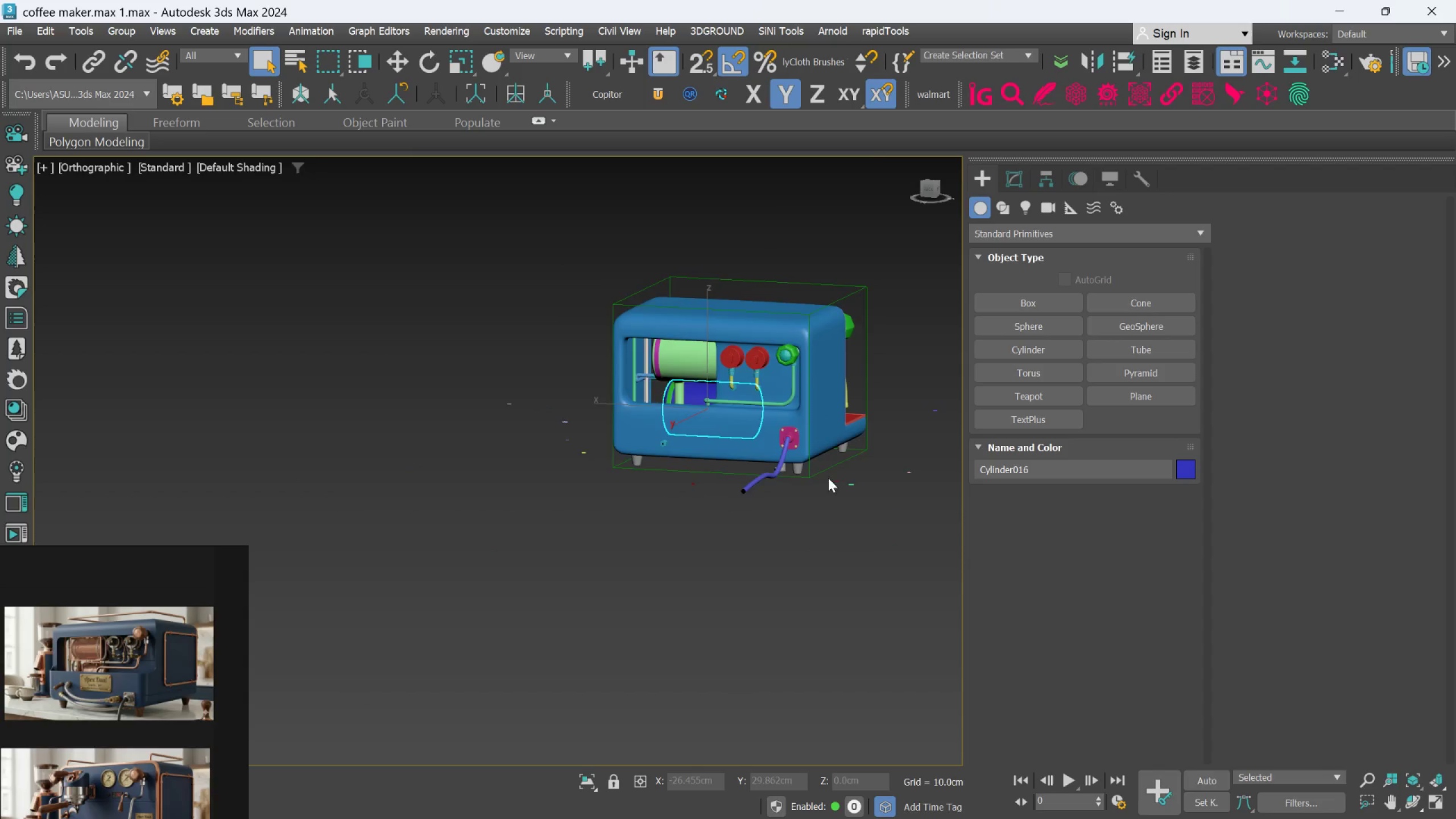 
hold_key(key=AltLeft, duration=1.62)
 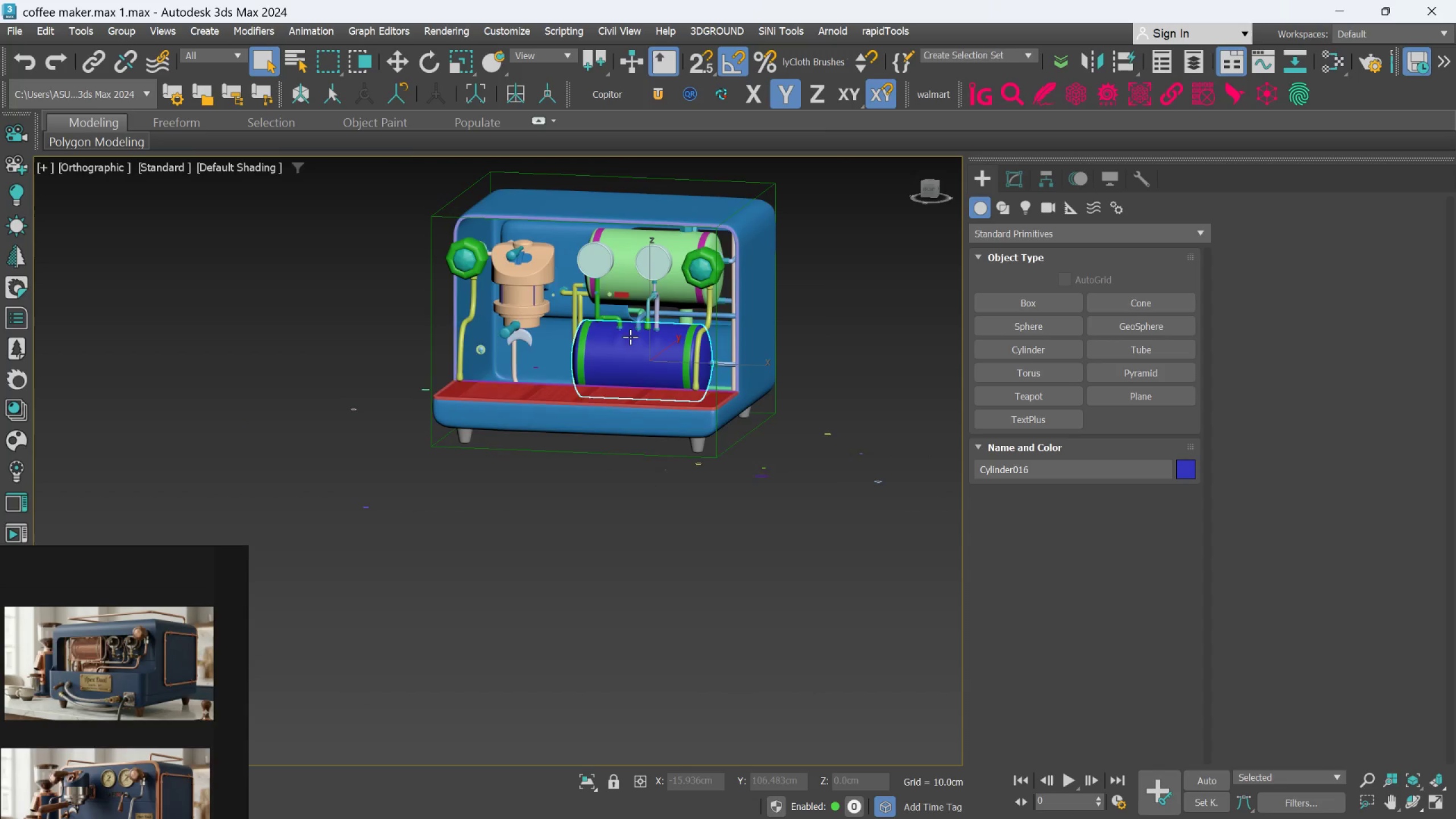 
scroll: coordinate [769, 468], scroll_direction: up, amount: 1.0
 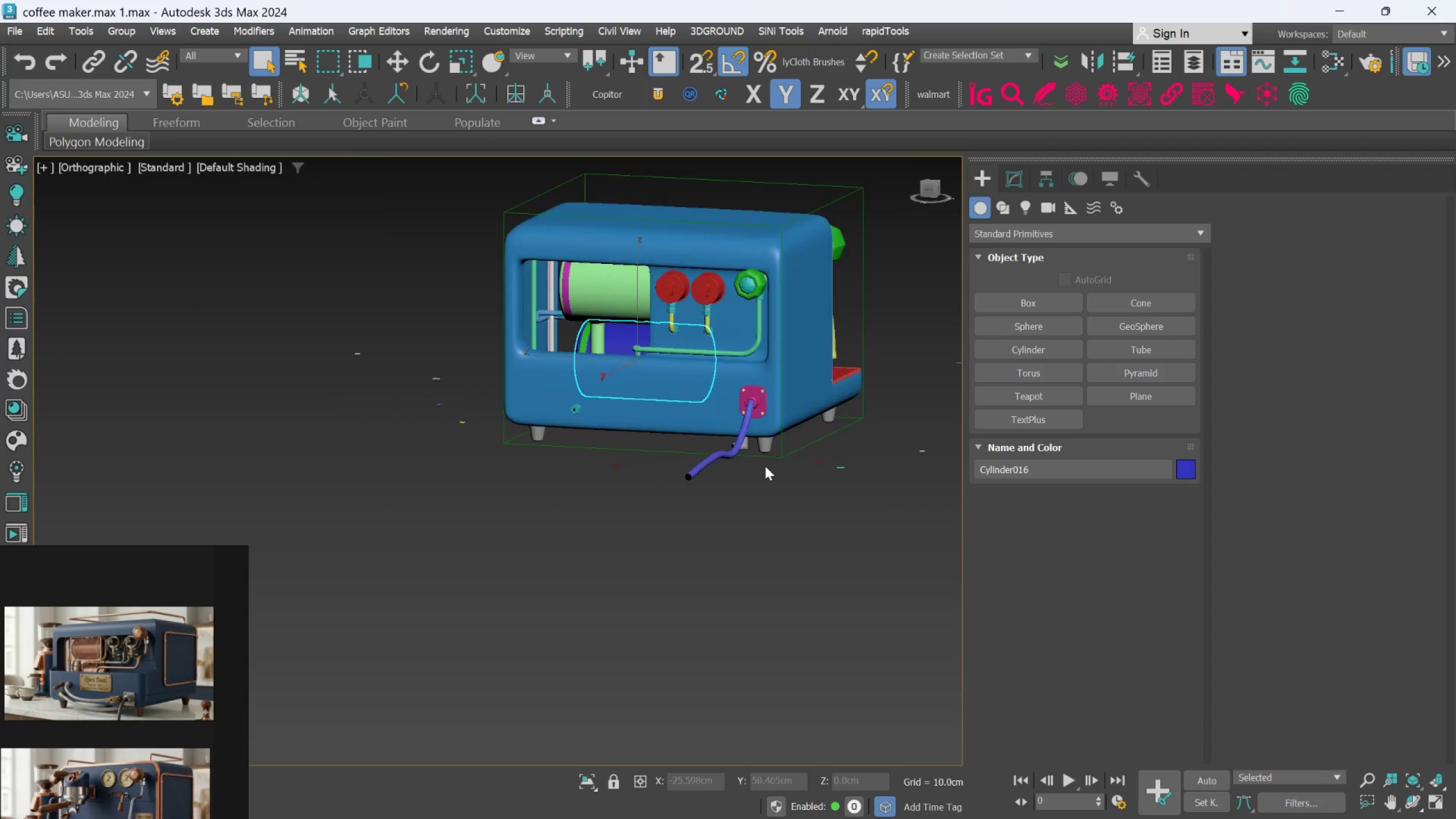 
hold_key(key=AltLeft, duration=1.64)
 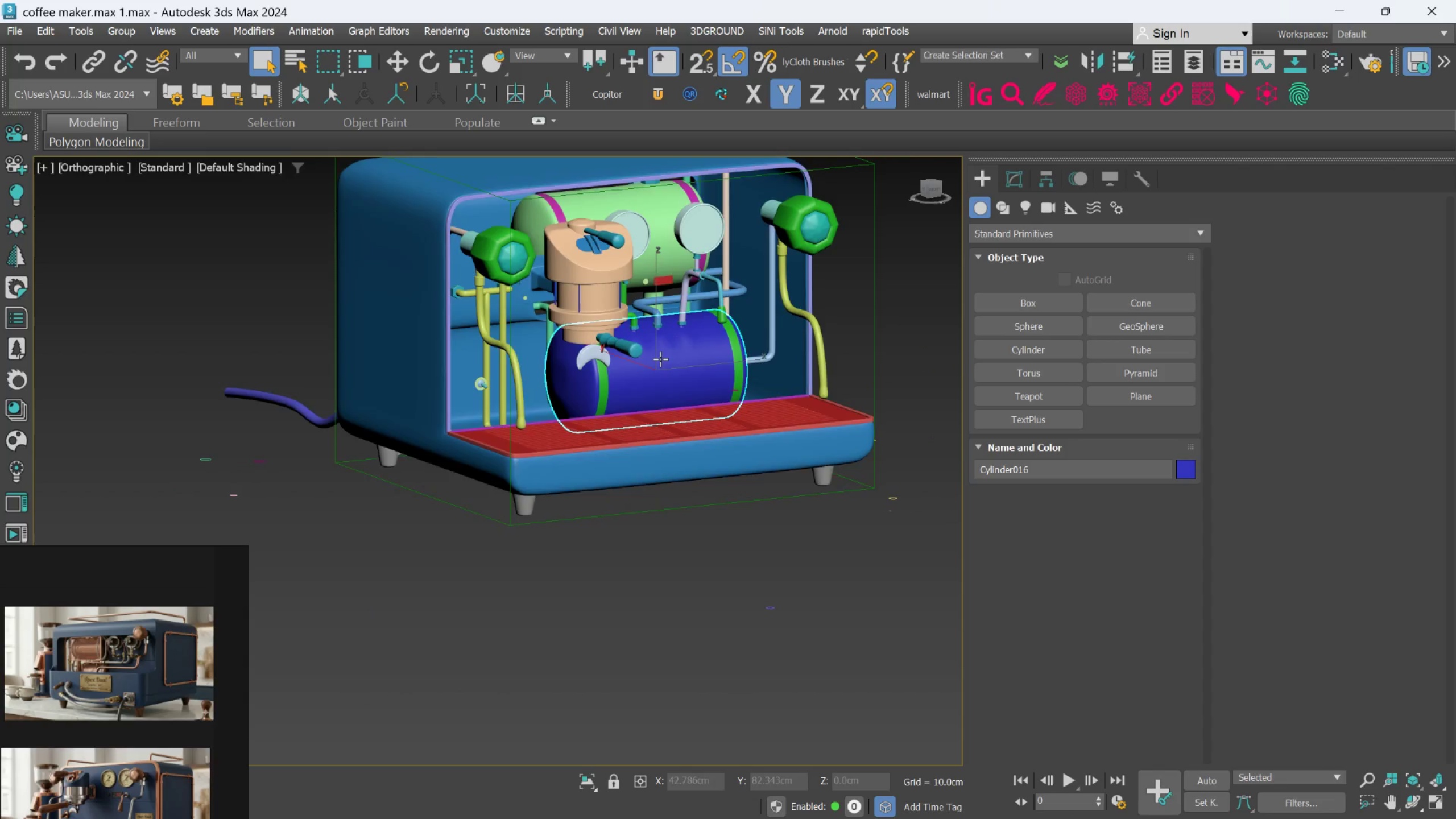 
scroll: coordinate [632, 336], scroll_direction: up, amount: 1.0
 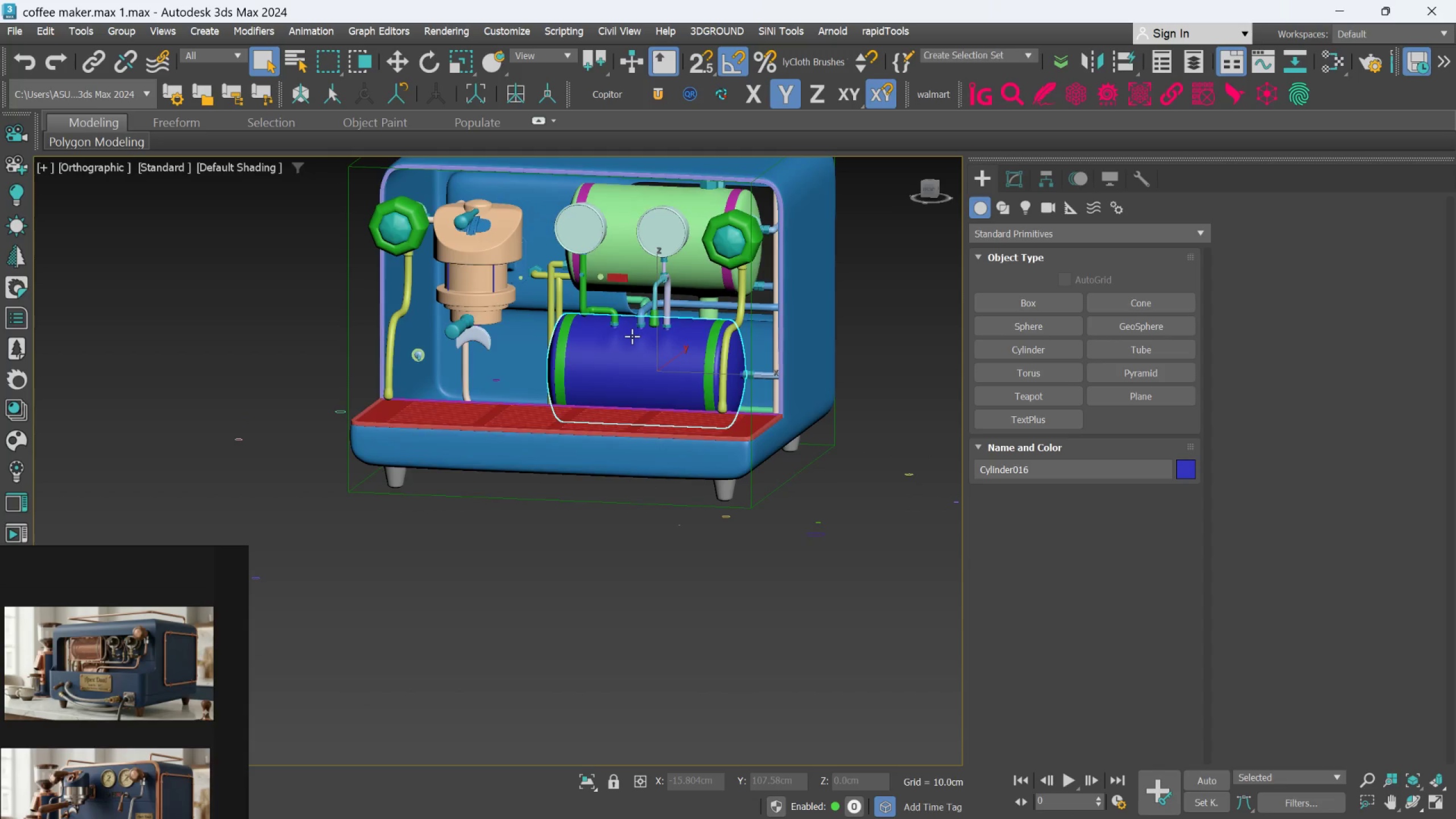 
hold_key(key=AltLeft, duration=2.99)
 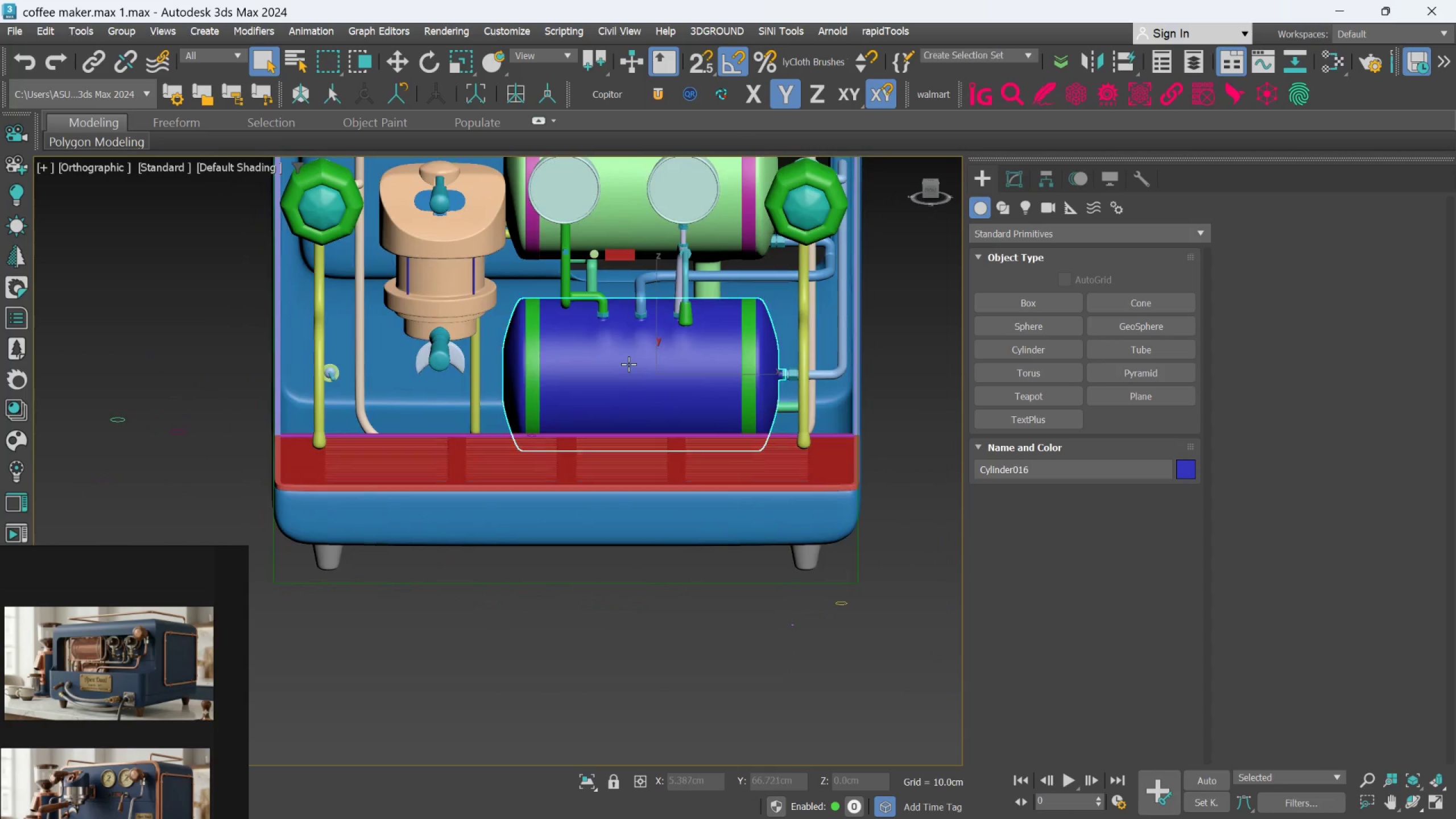 
scroll: coordinate [659, 361], scroll_direction: up, amount: 1.0
 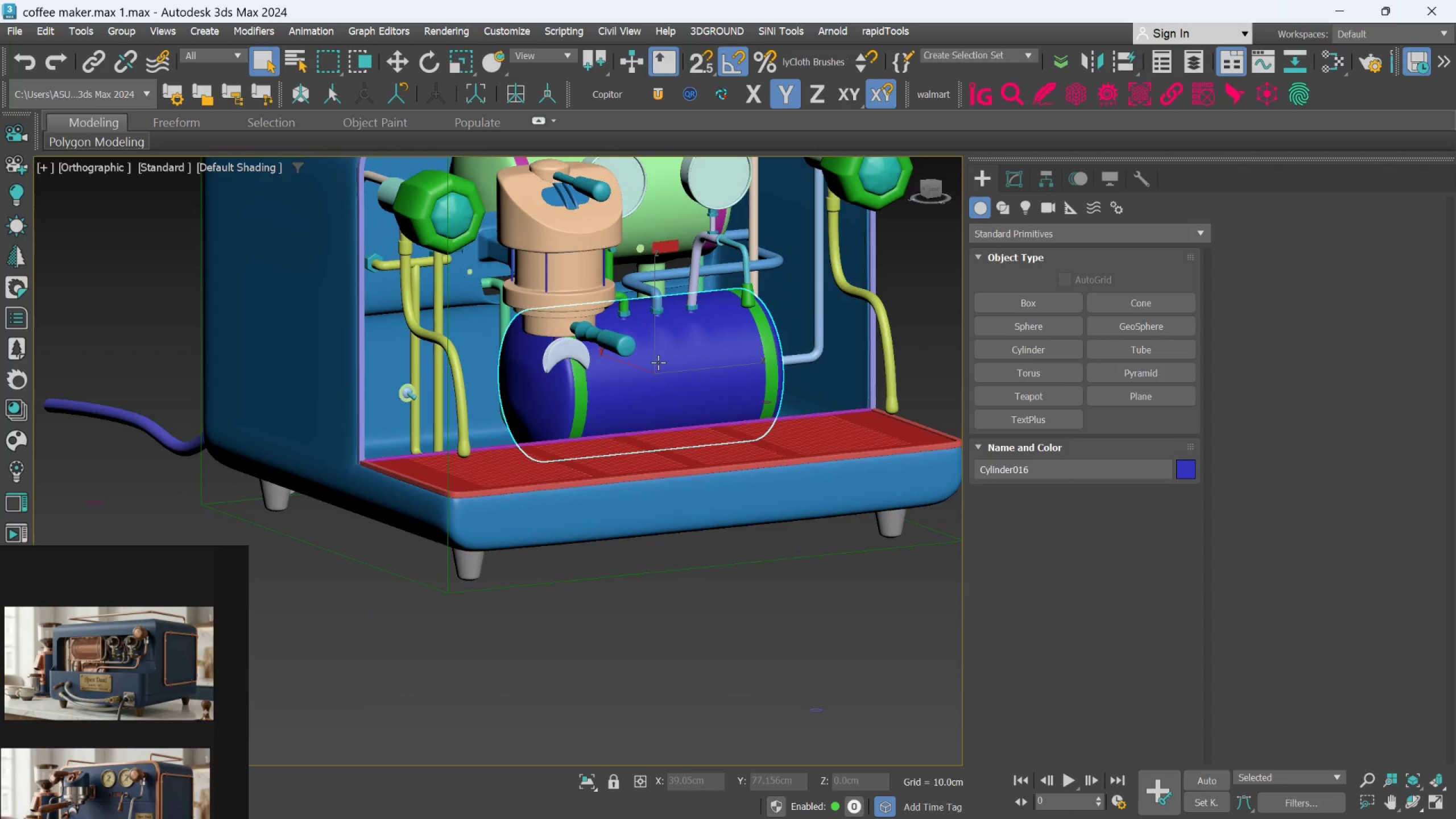 
hold_key(key=AltLeft, duration=1.25)
 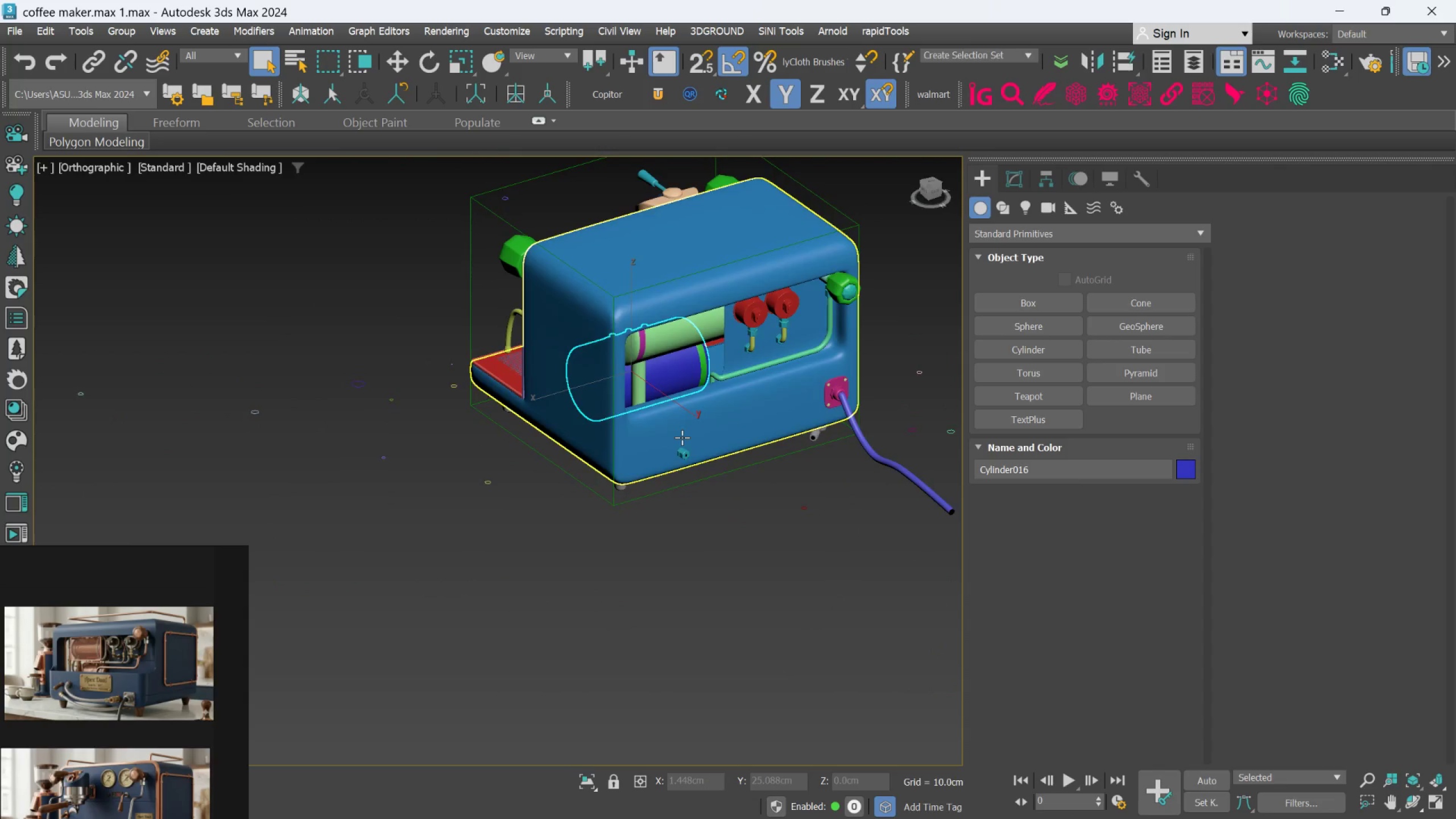 
scroll: coordinate [628, 364], scroll_direction: down, amount: 2.0
 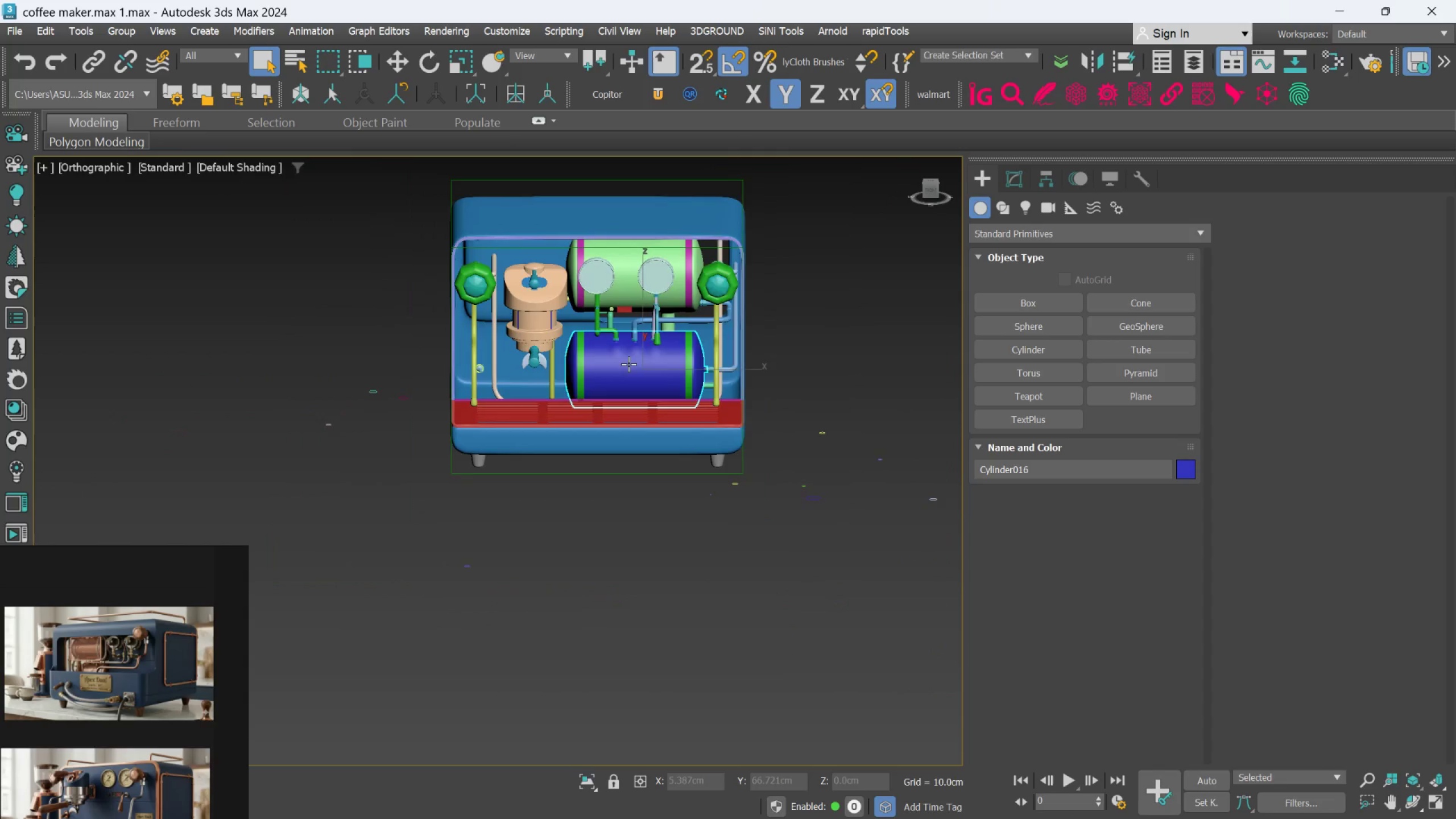 
hold_key(key=AltLeft, duration=0.76)
 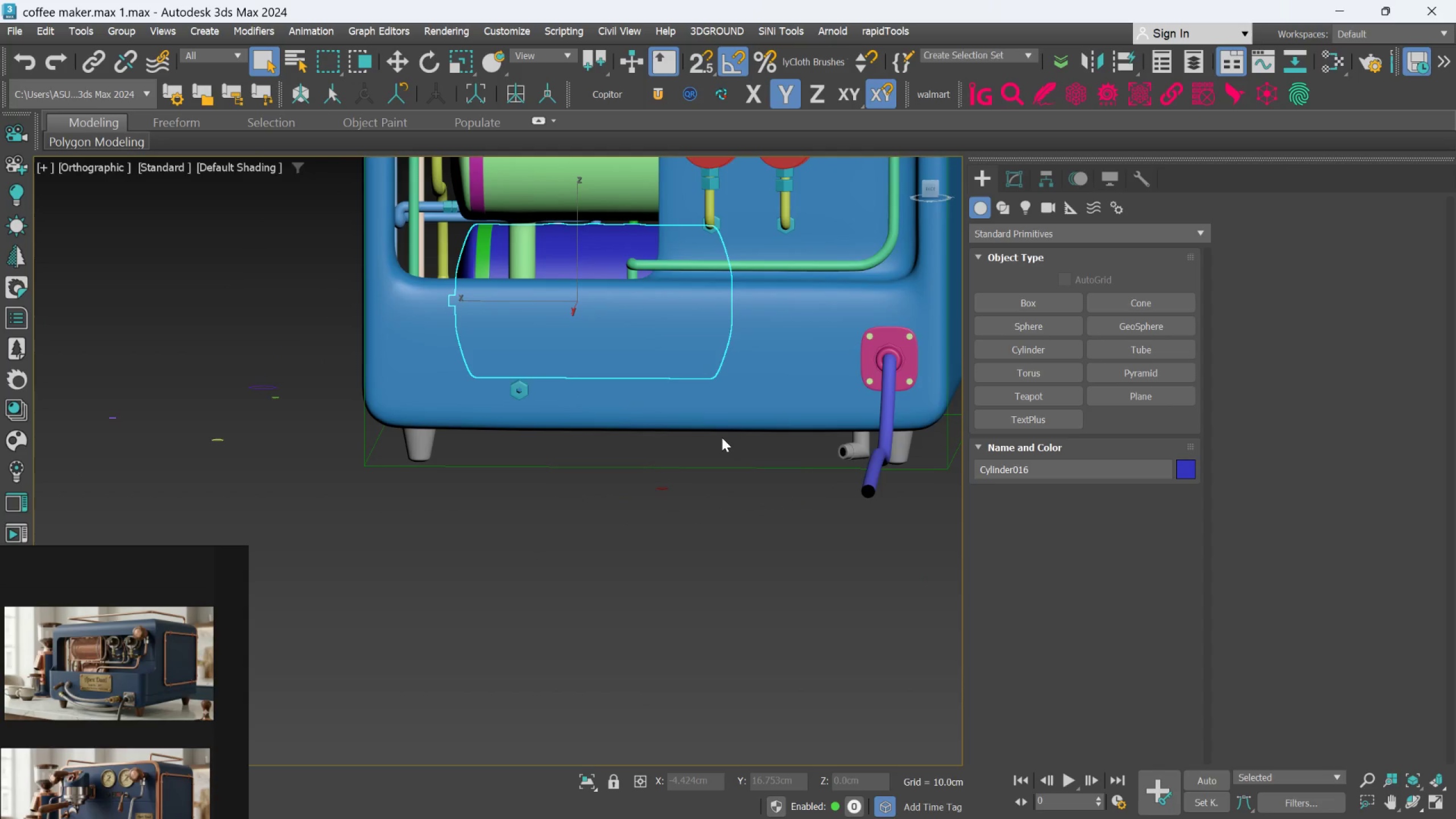 
scroll: coordinate [682, 437], scroll_direction: up, amount: 2.0
 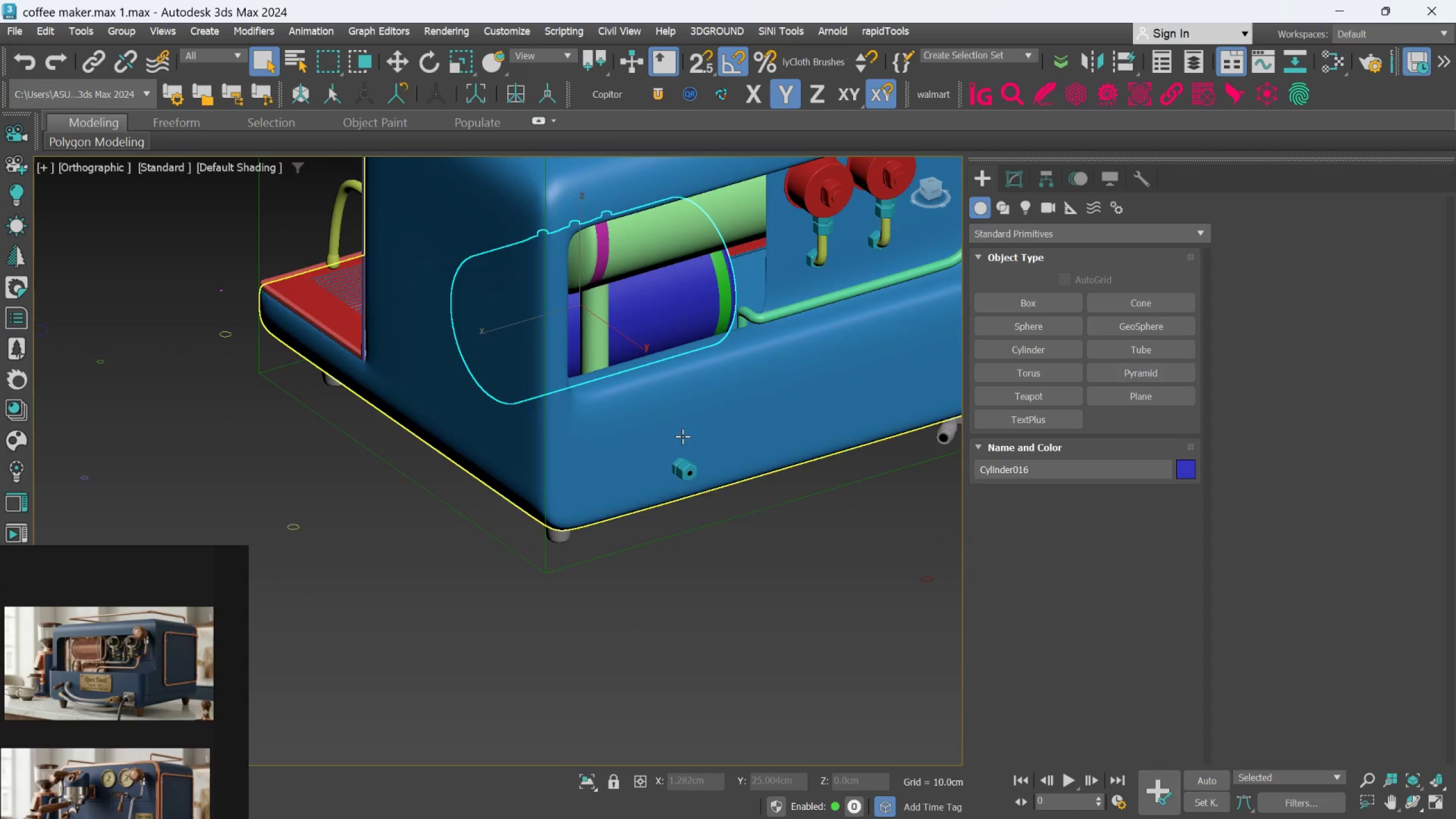 
hold_key(key=AltLeft, duration=0.69)
 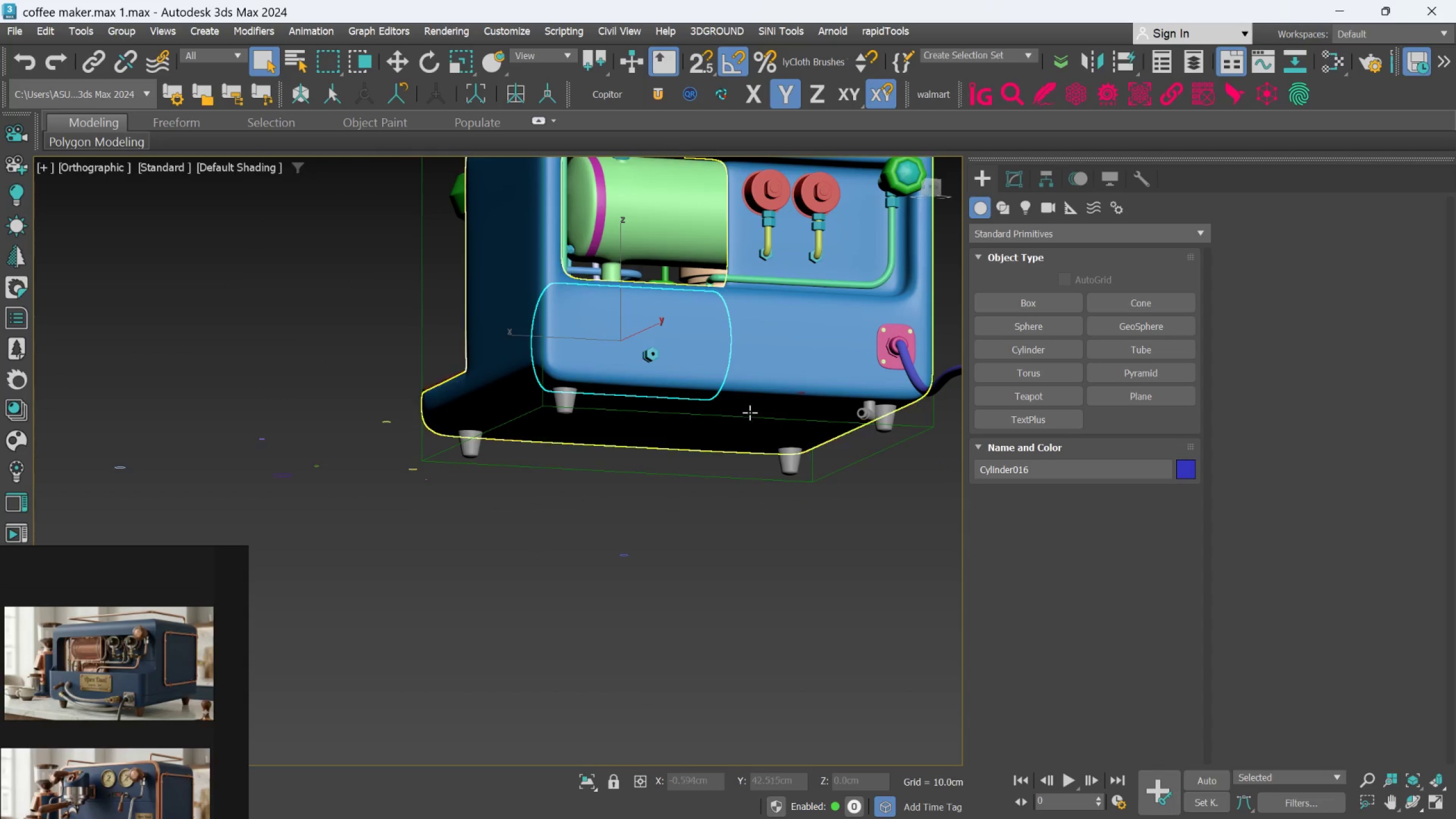 
scroll: coordinate [722, 437], scroll_direction: down, amount: 1.0
 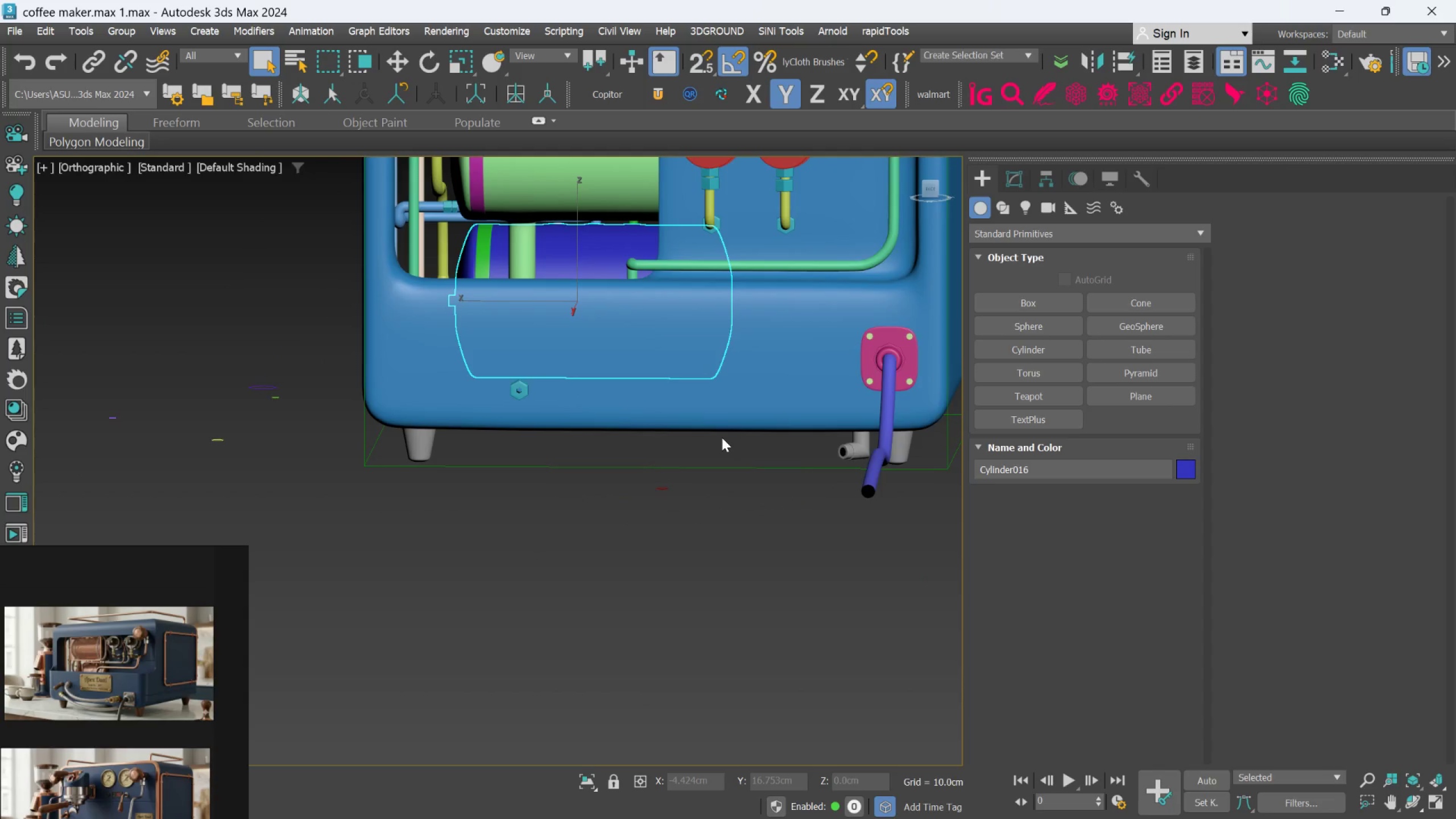 
hold_key(key=AltLeft, duration=0.4)
 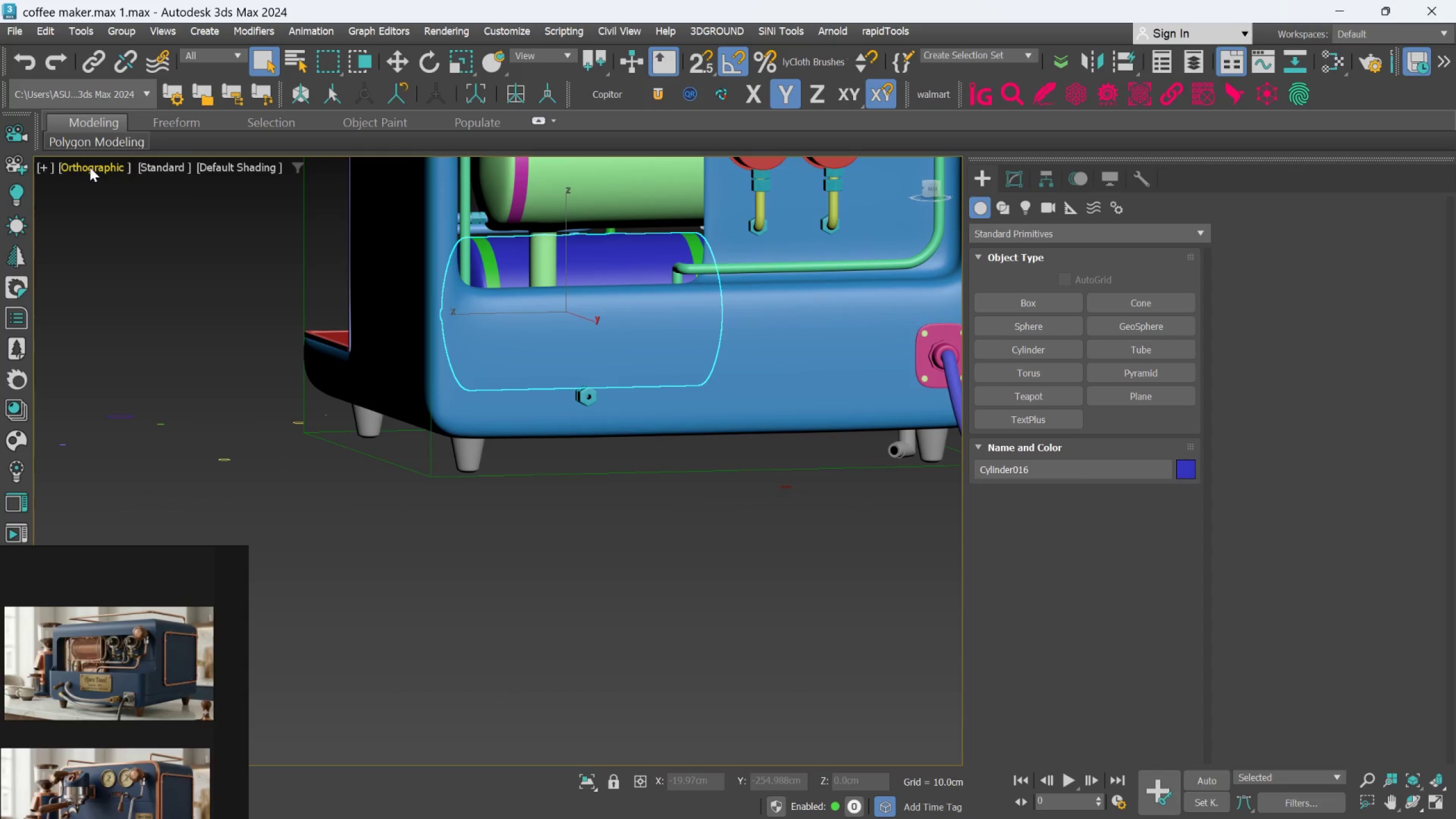 
scroll: coordinate [749, 410], scroll_direction: up, amount: 1.0
 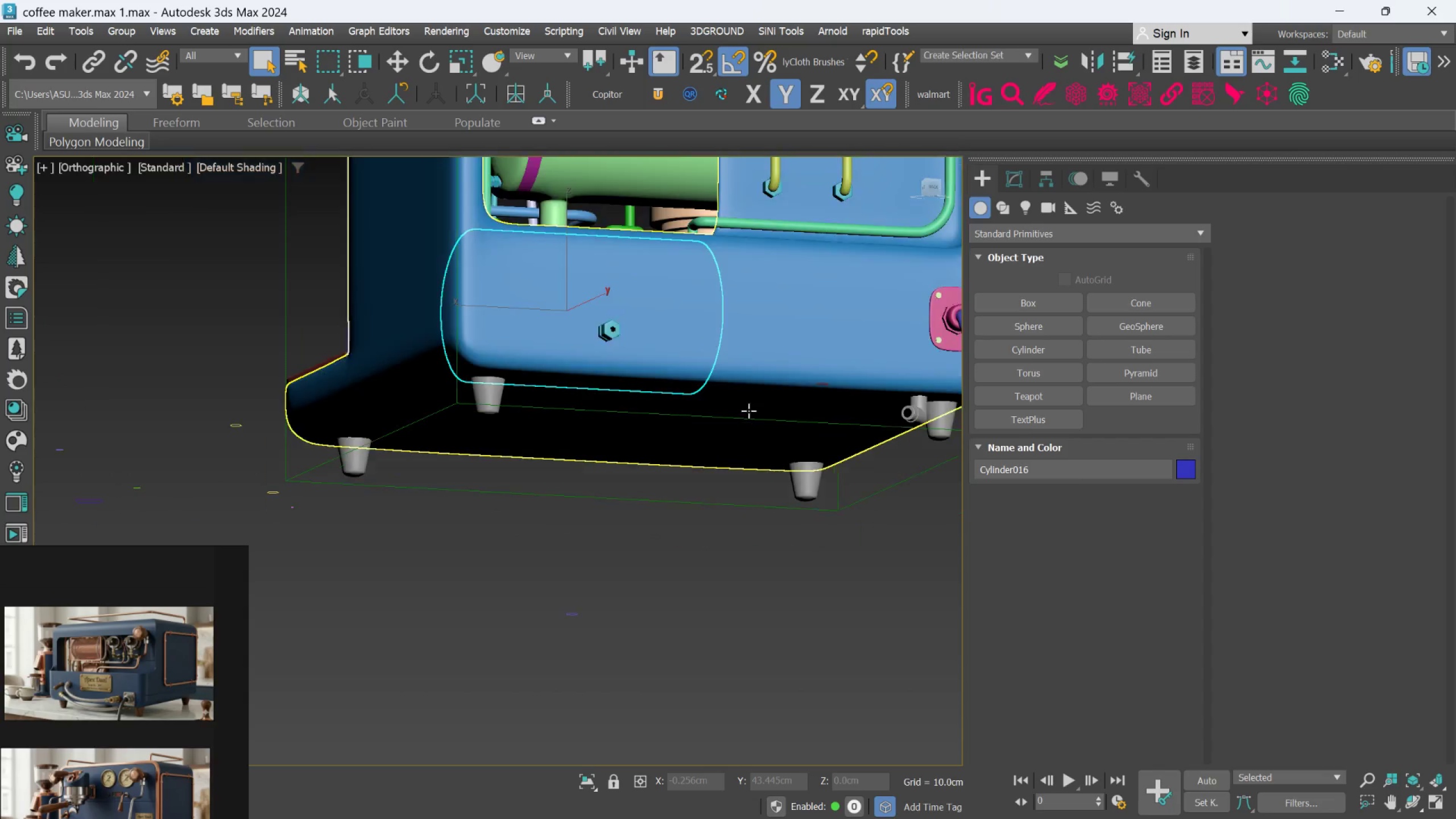 
left_click([84, 160])
 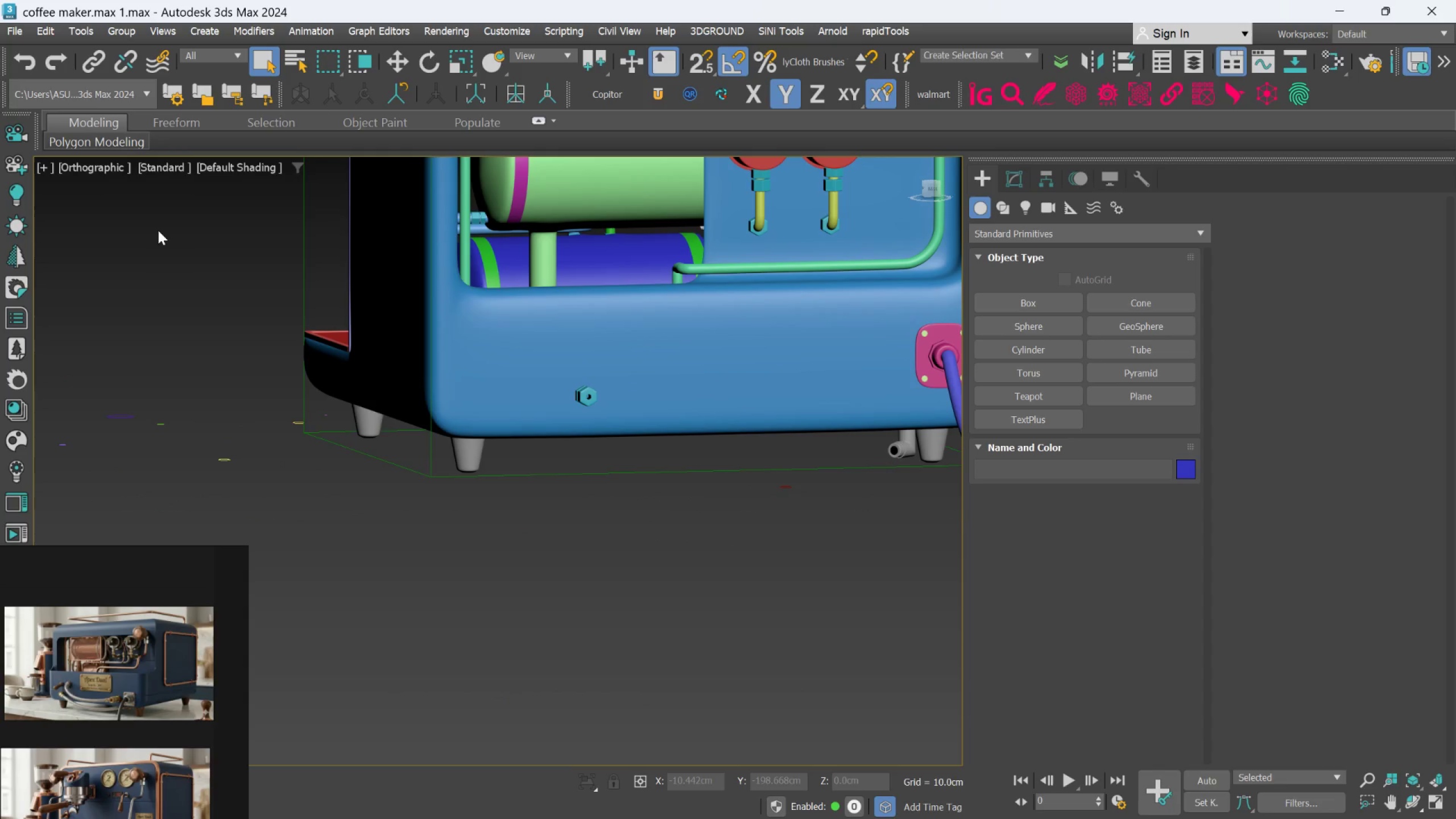 
wait(5.31)
 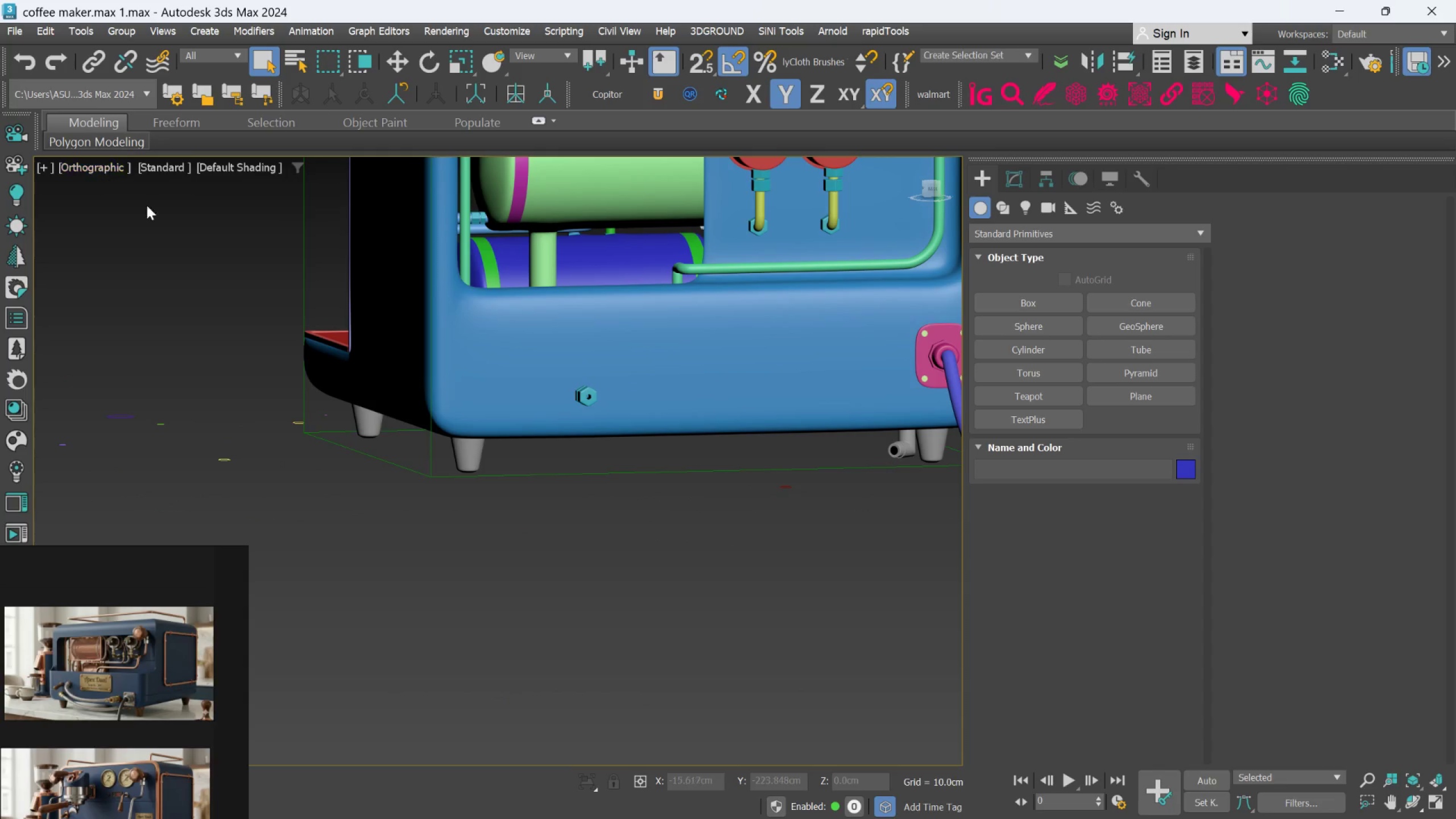 
left_click([75, 164])
 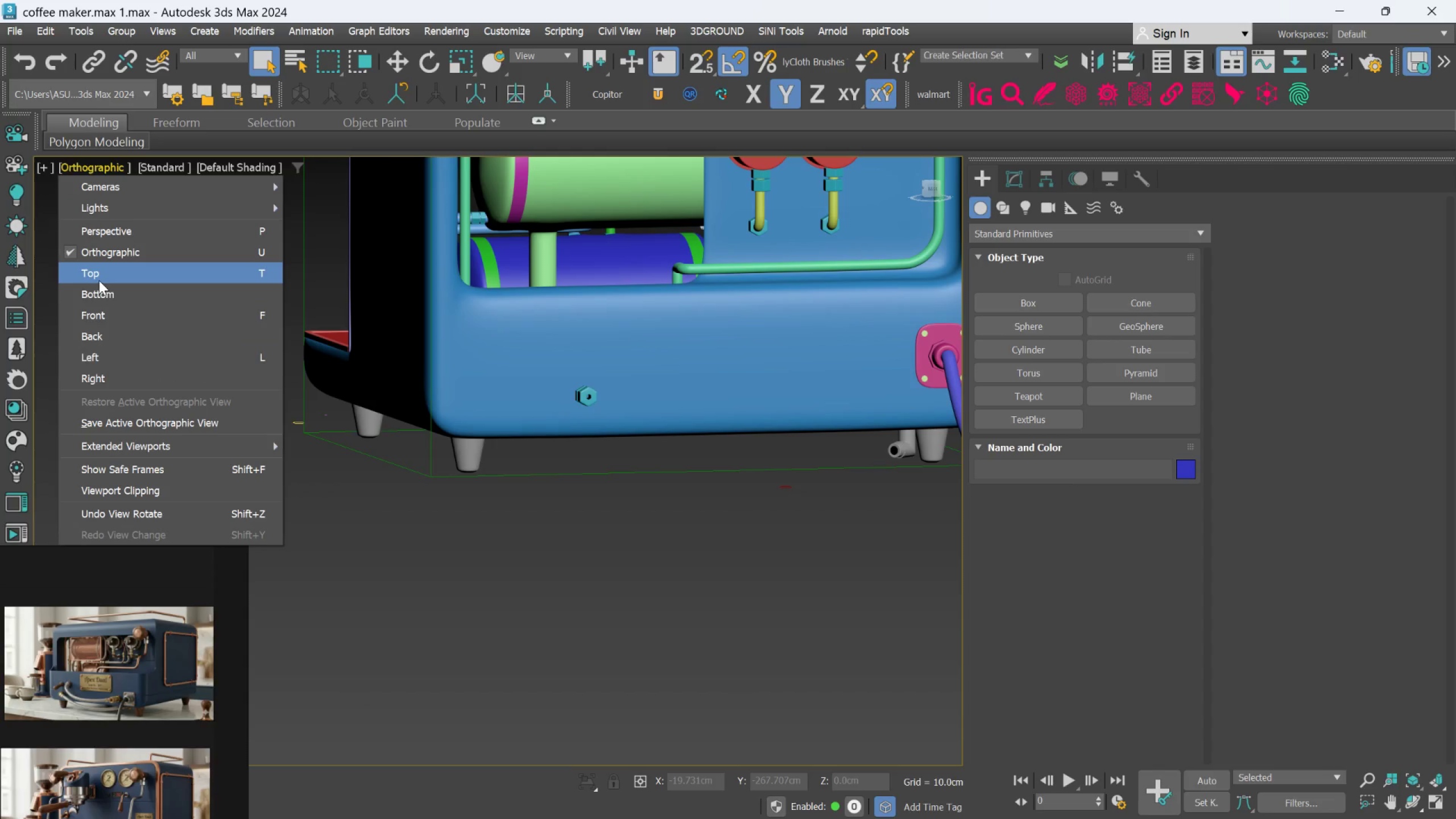 
wait(6.37)
 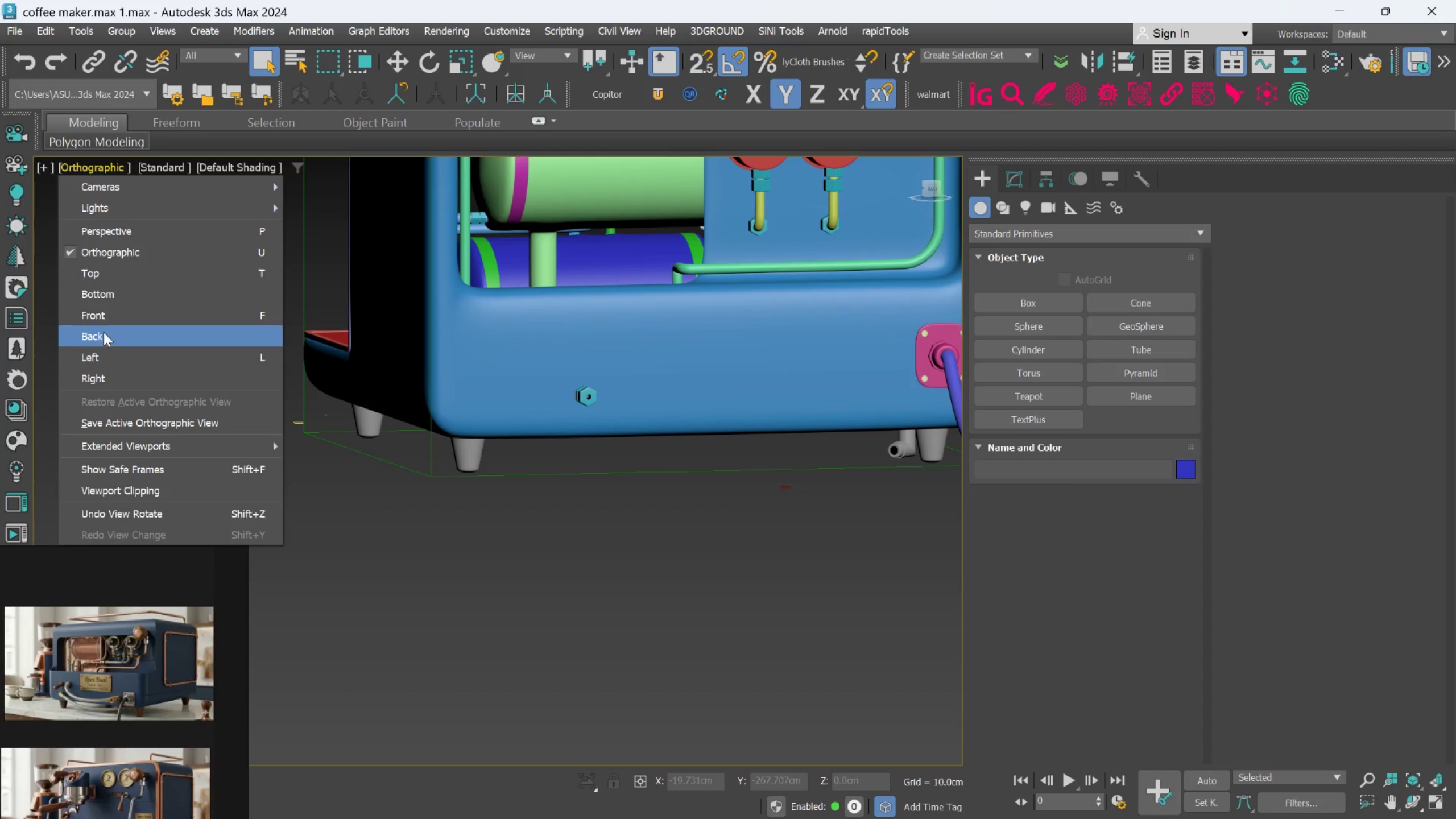 
left_click([103, 338])
 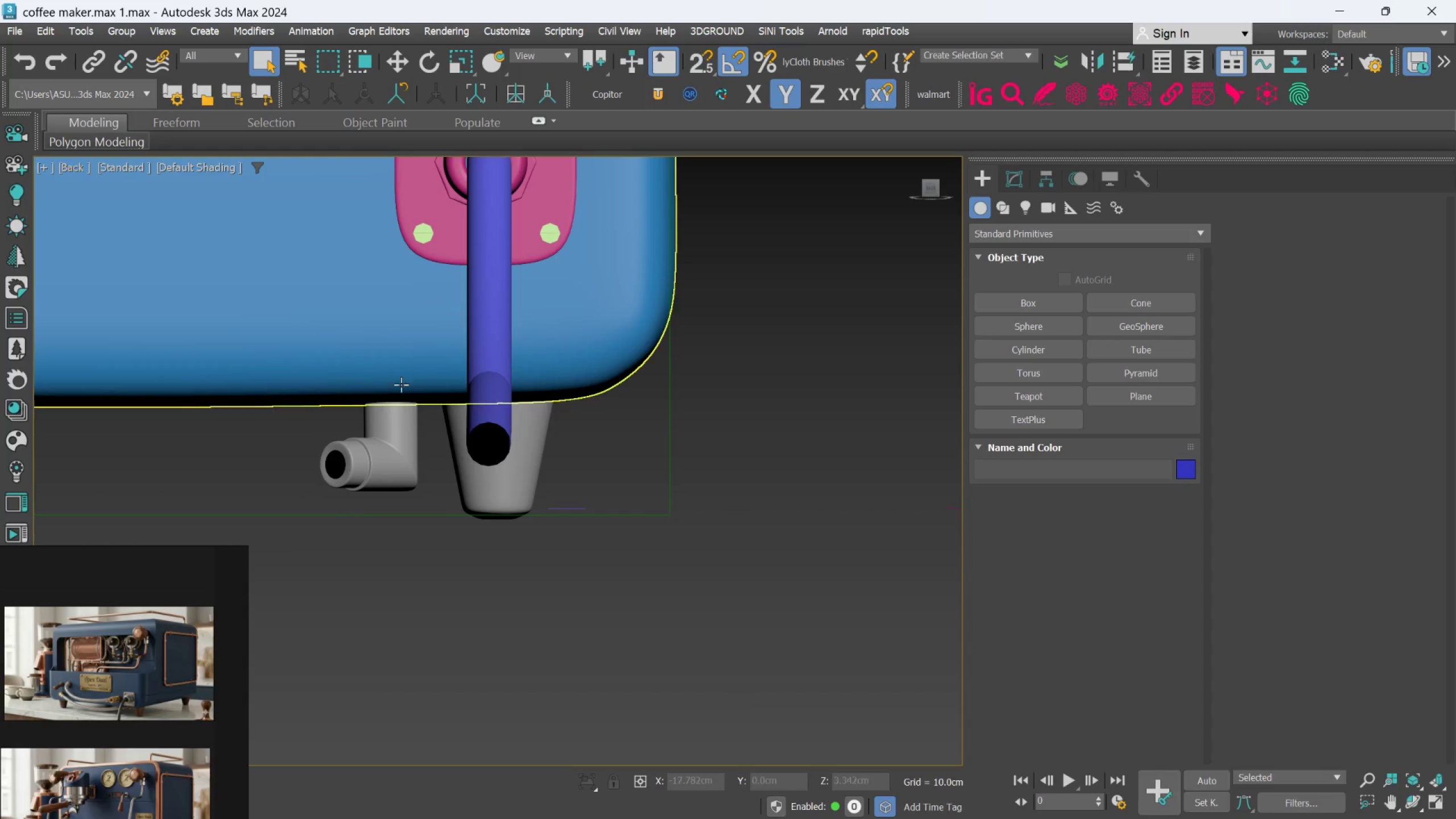 
scroll: coordinate [399, 382], scroll_direction: down, amount: 3.0
 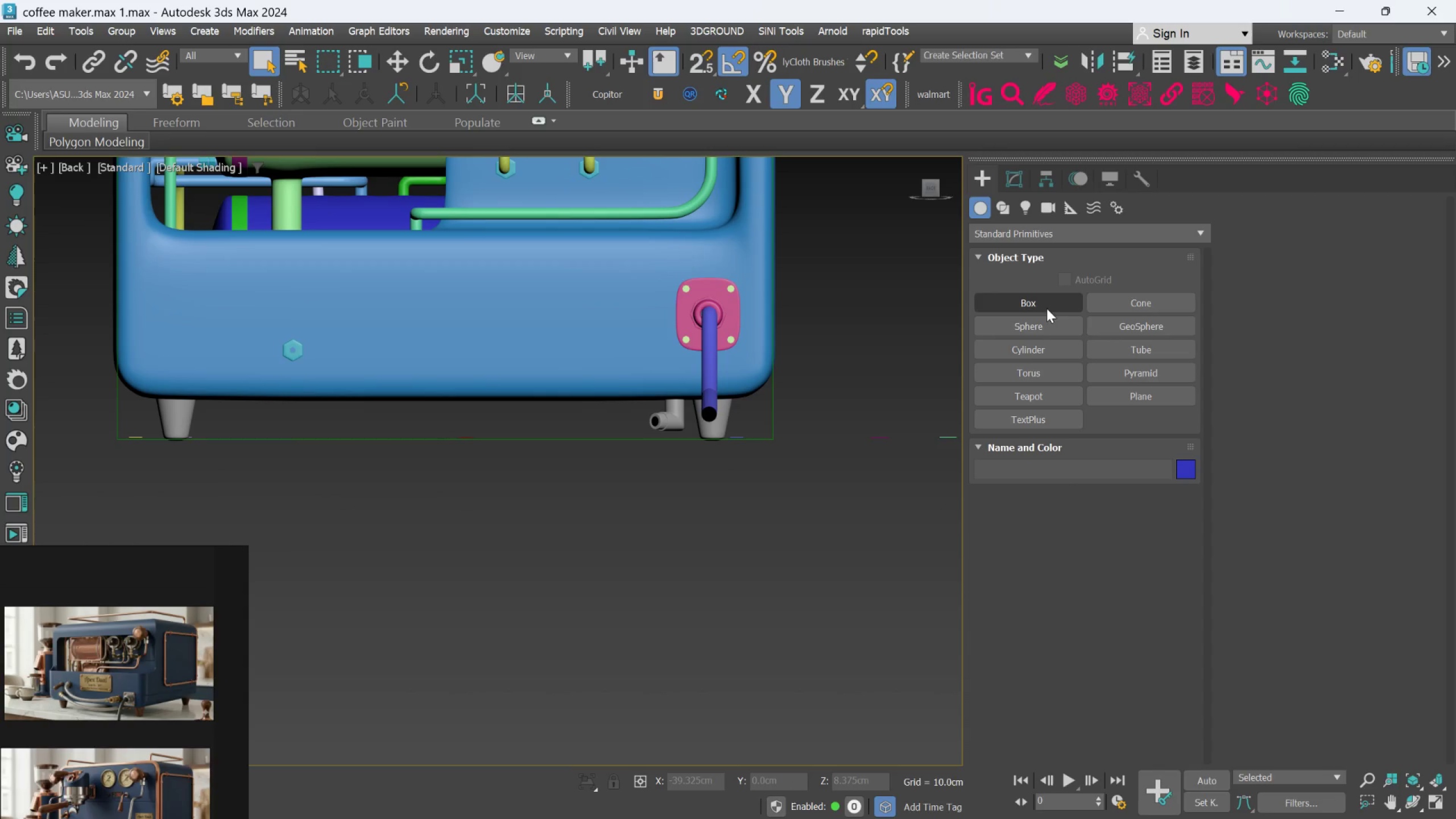 
left_click([1003, 216])
 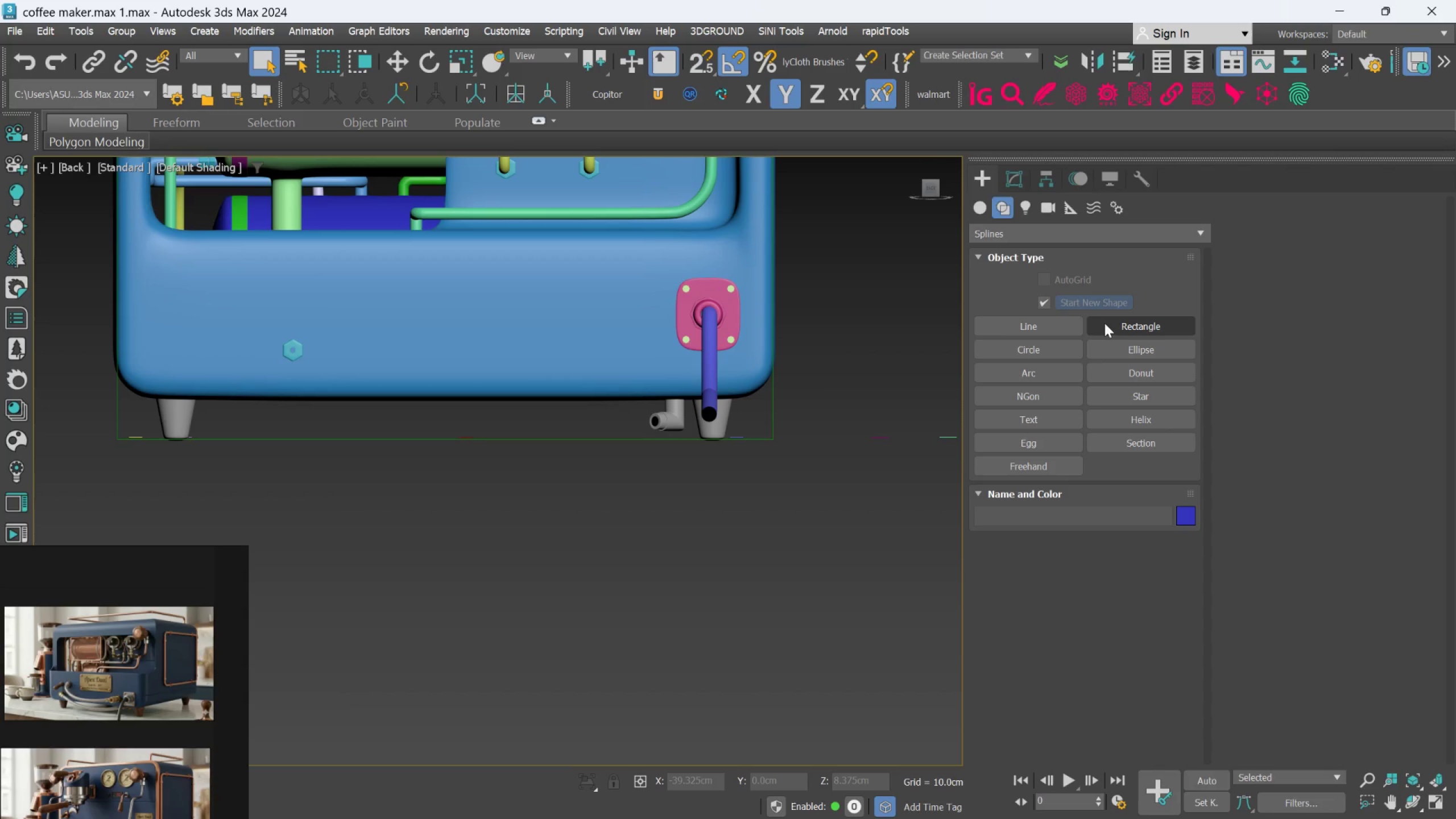 
left_click([1116, 326])
 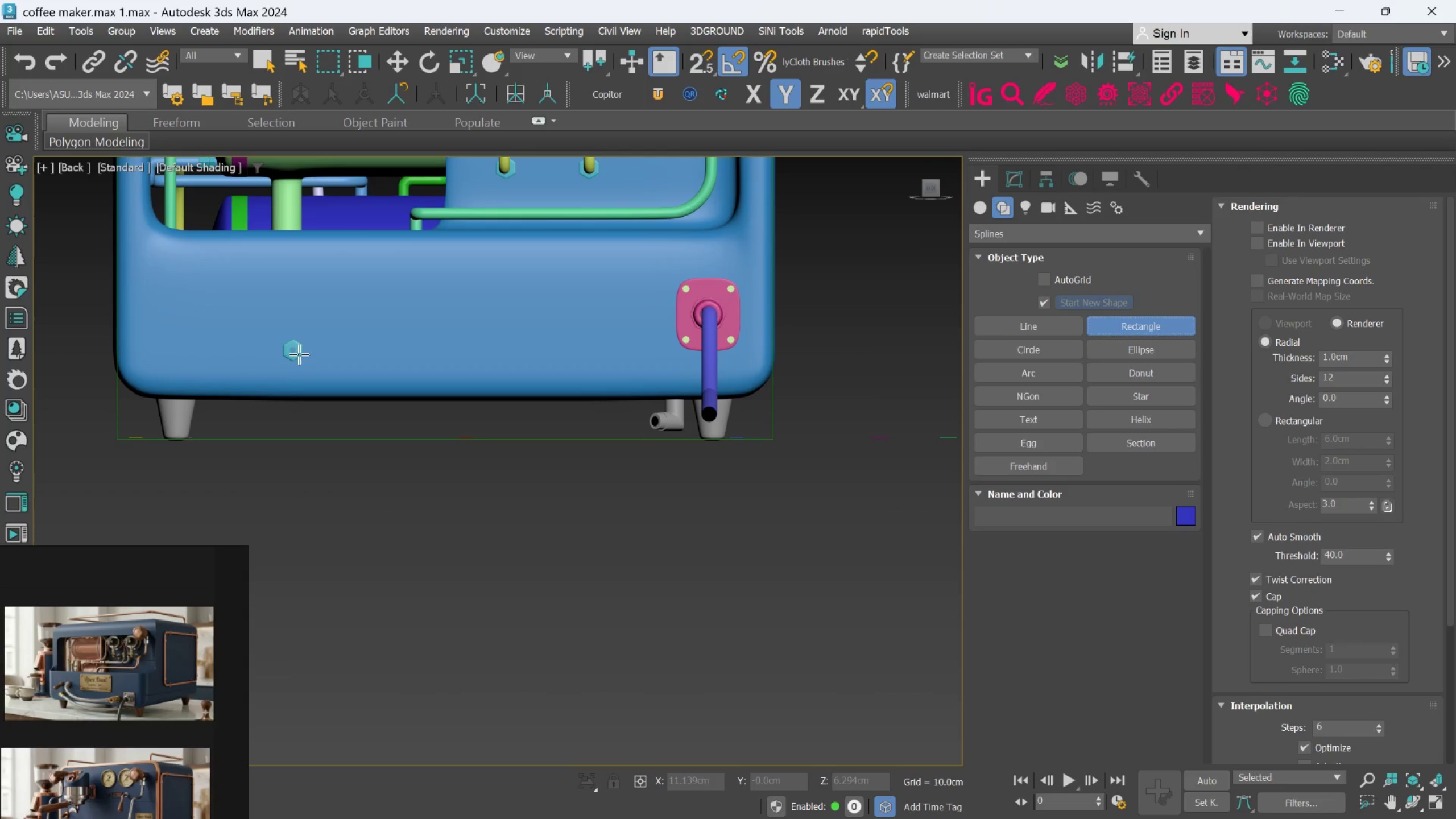 
left_click_drag(start_coordinate=[294, 354], to_coordinate=[658, 425])
 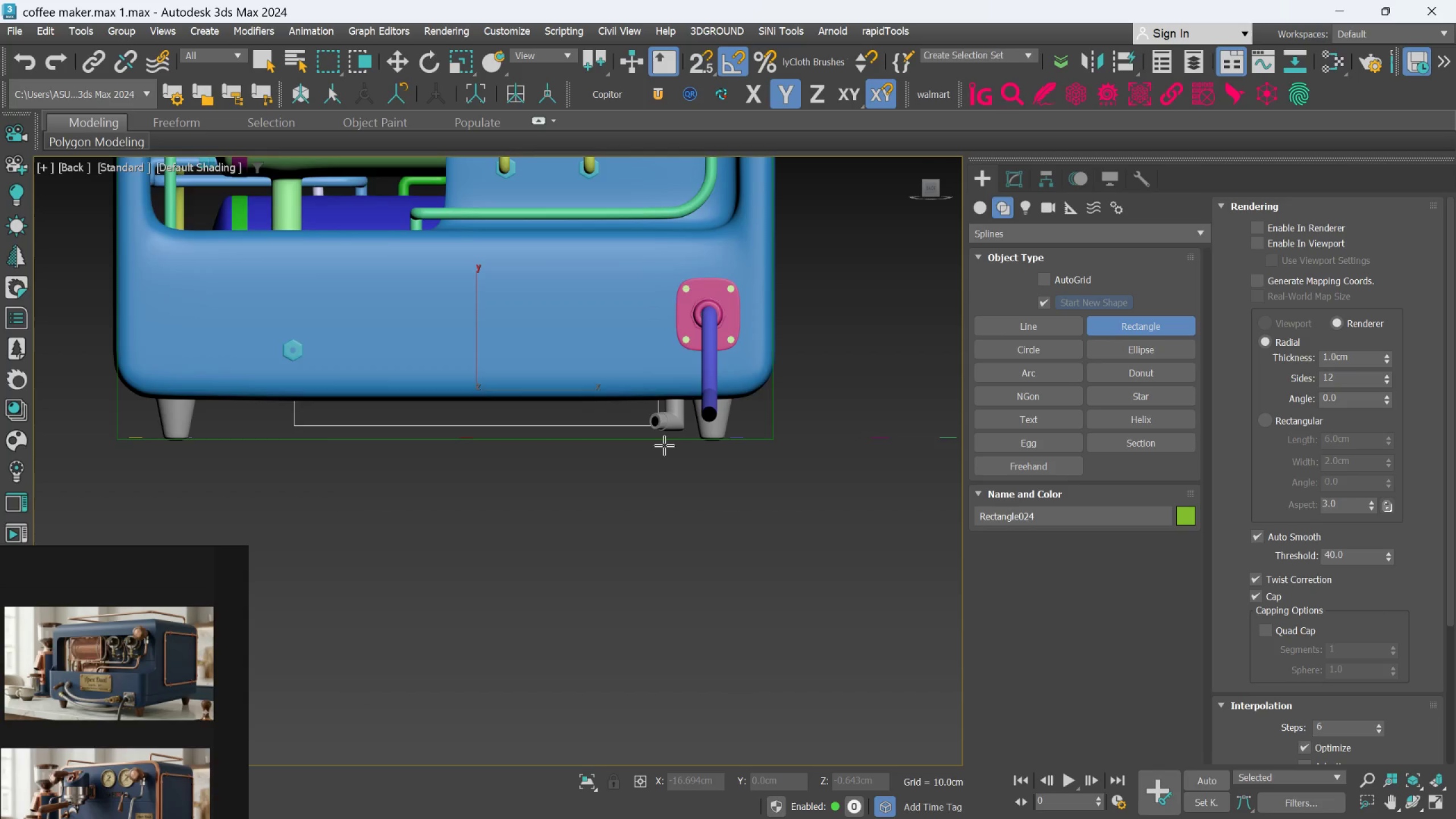 
scroll: coordinate [664, 445], scroll_direction: down, amount: 2.0
 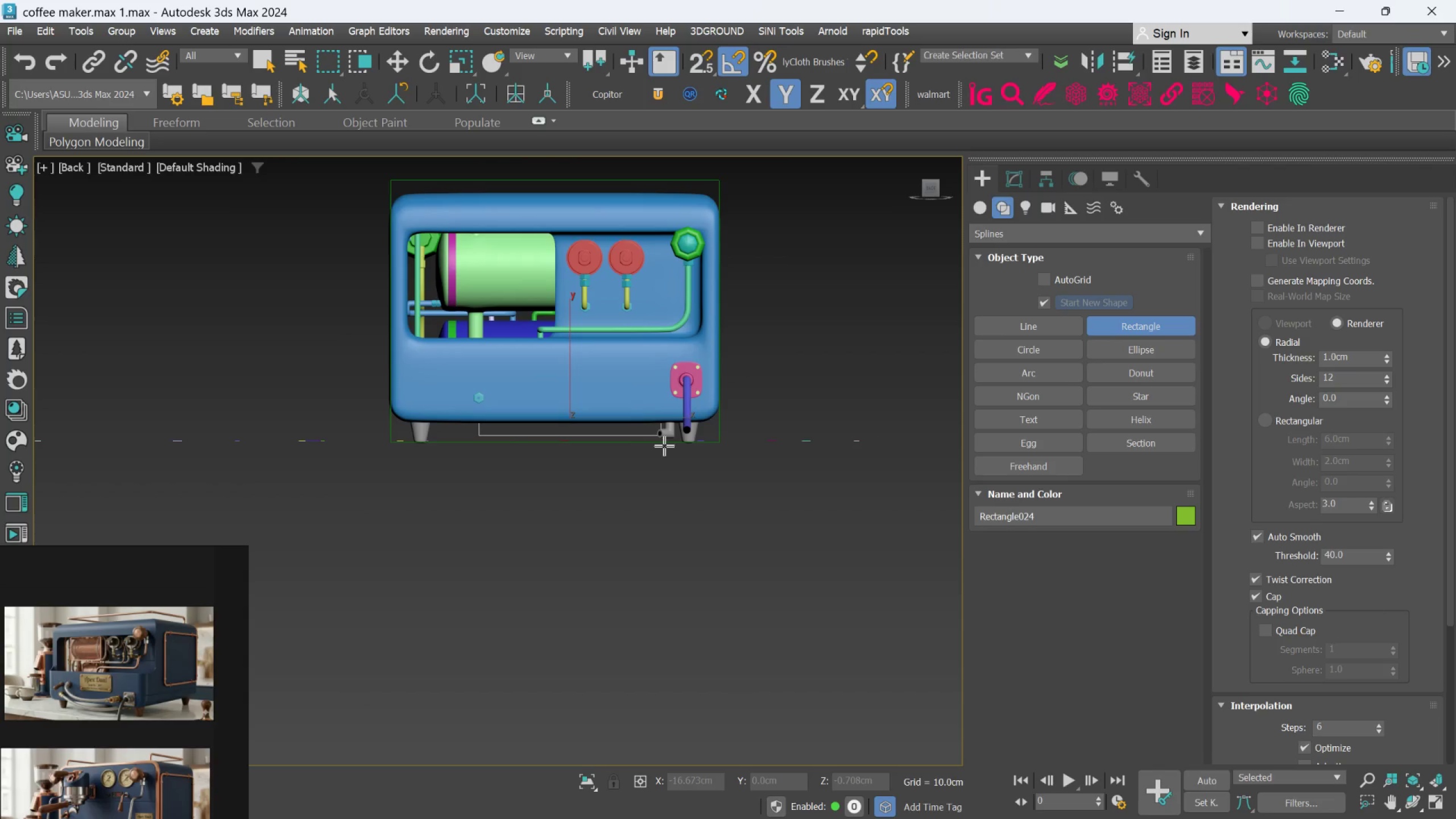 
hold_key(key=AltLeft, duration=1.18)
 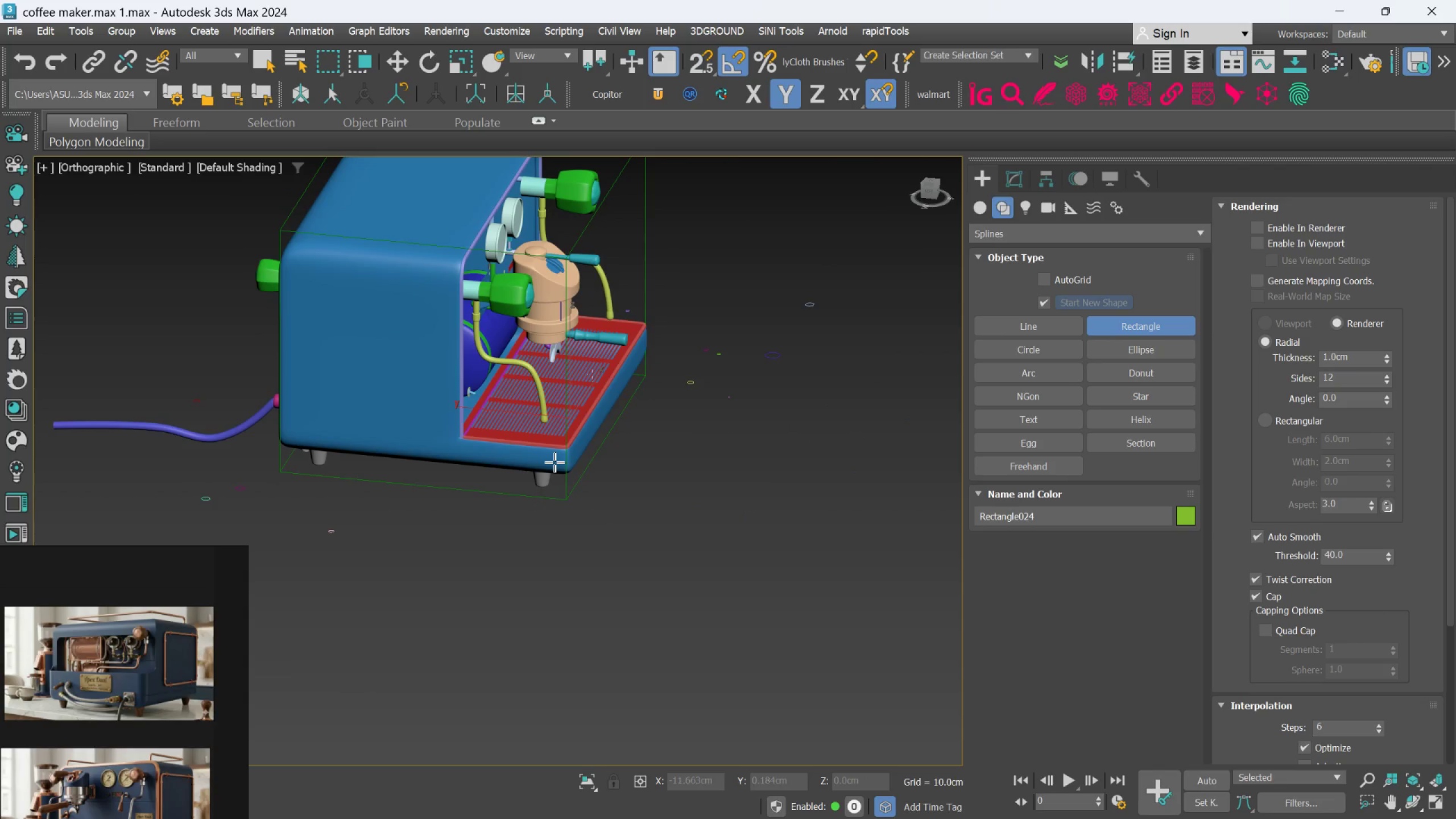 
key(W)
 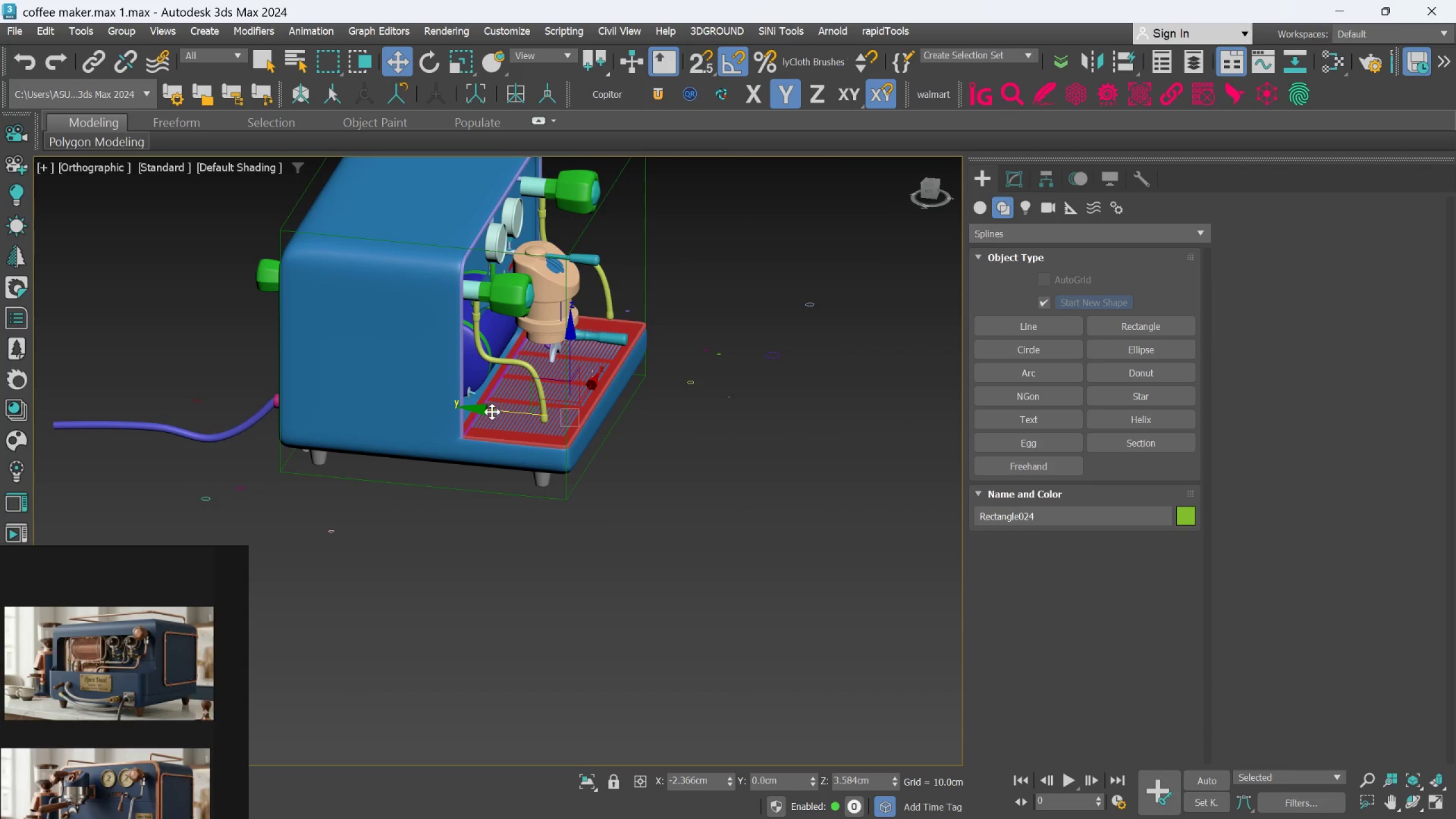 
left_click_drag(start_coordinate=[481, 411], to_coordinate=[168, 371])
 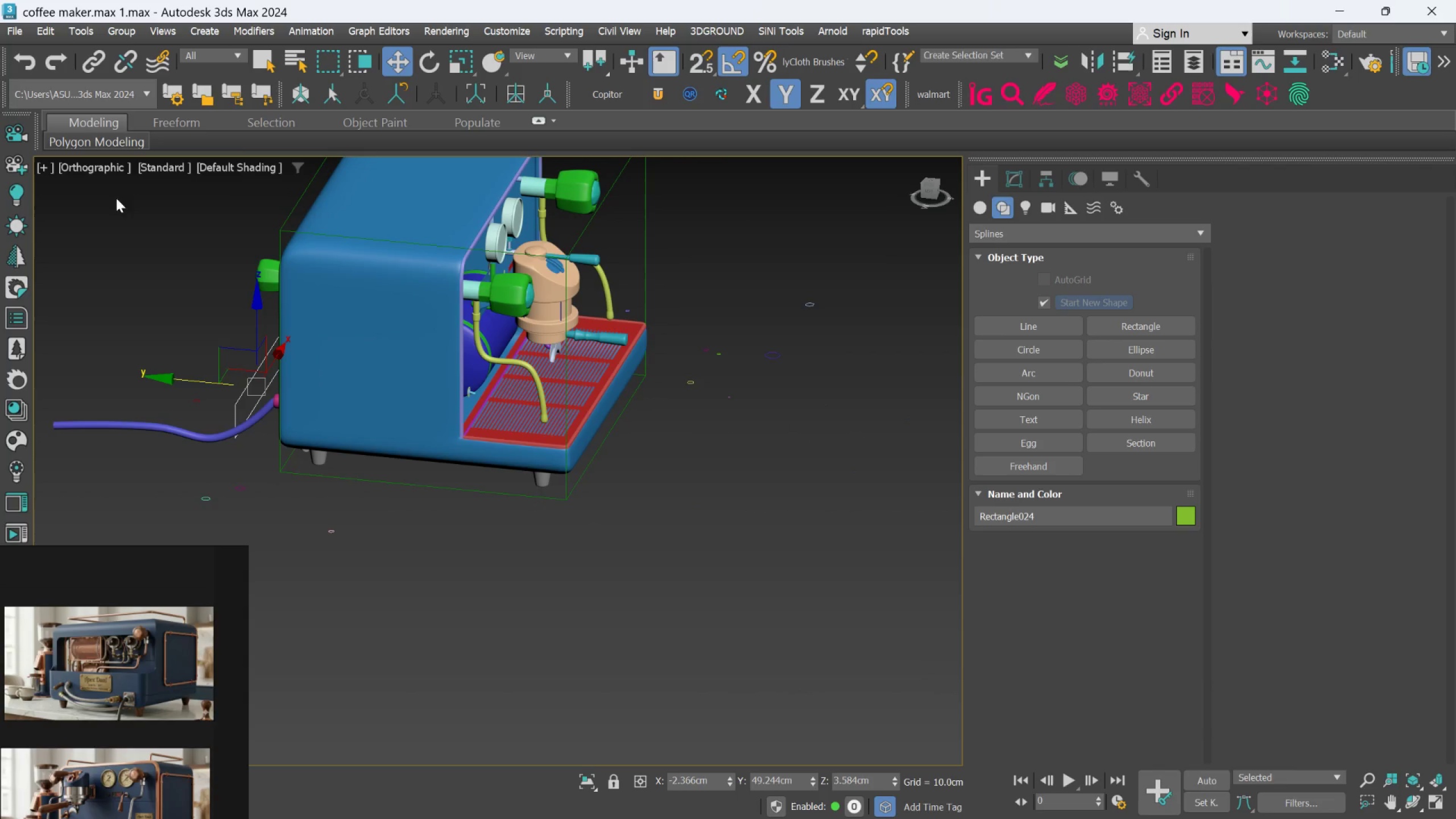 
left_click([93, 169])
 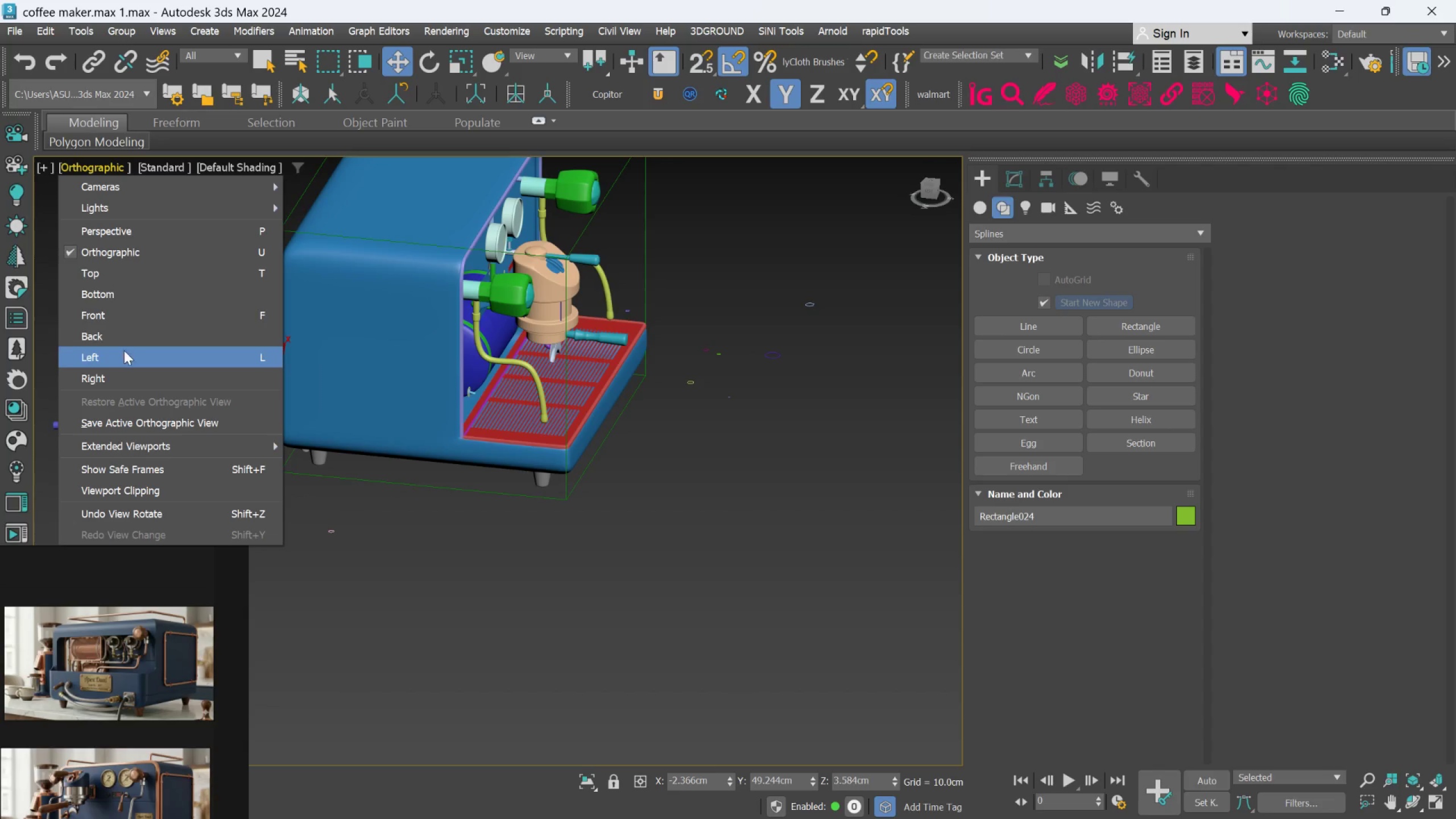 
left_click([124, 335])
 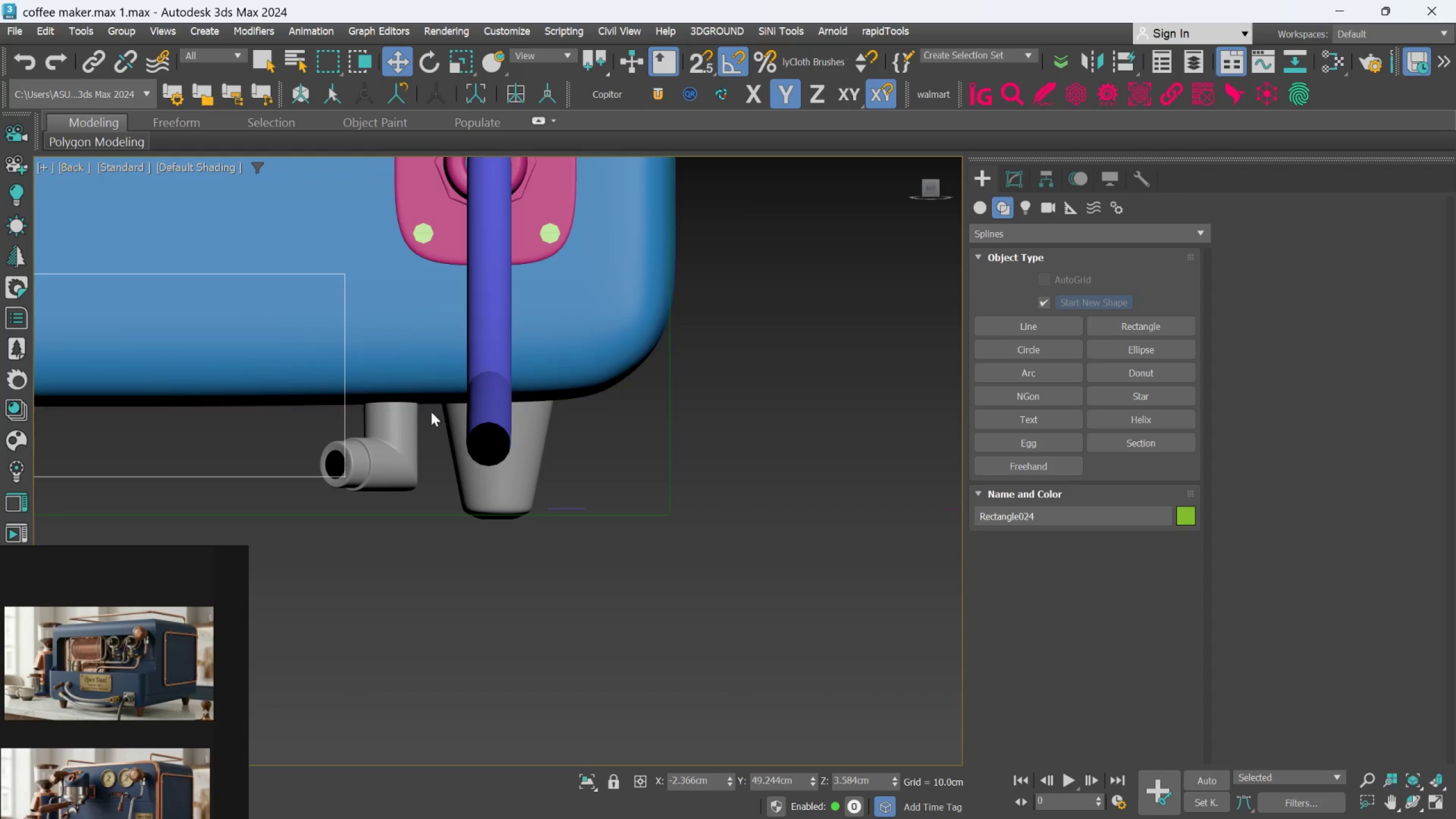 
scroll: coordinate [420, 413], scroll_direction: down, amount: 2.0
 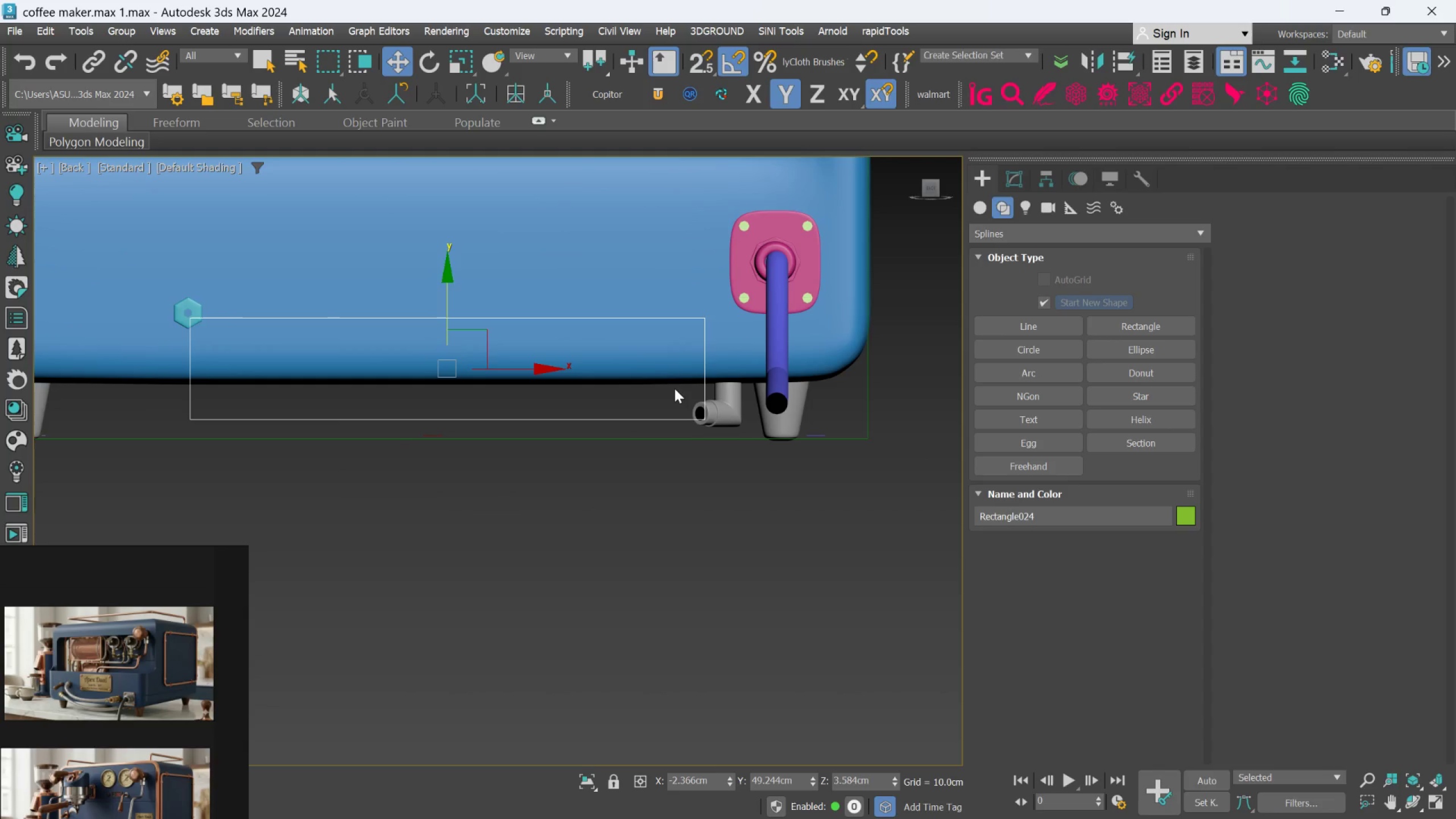 
wait(12.78)
 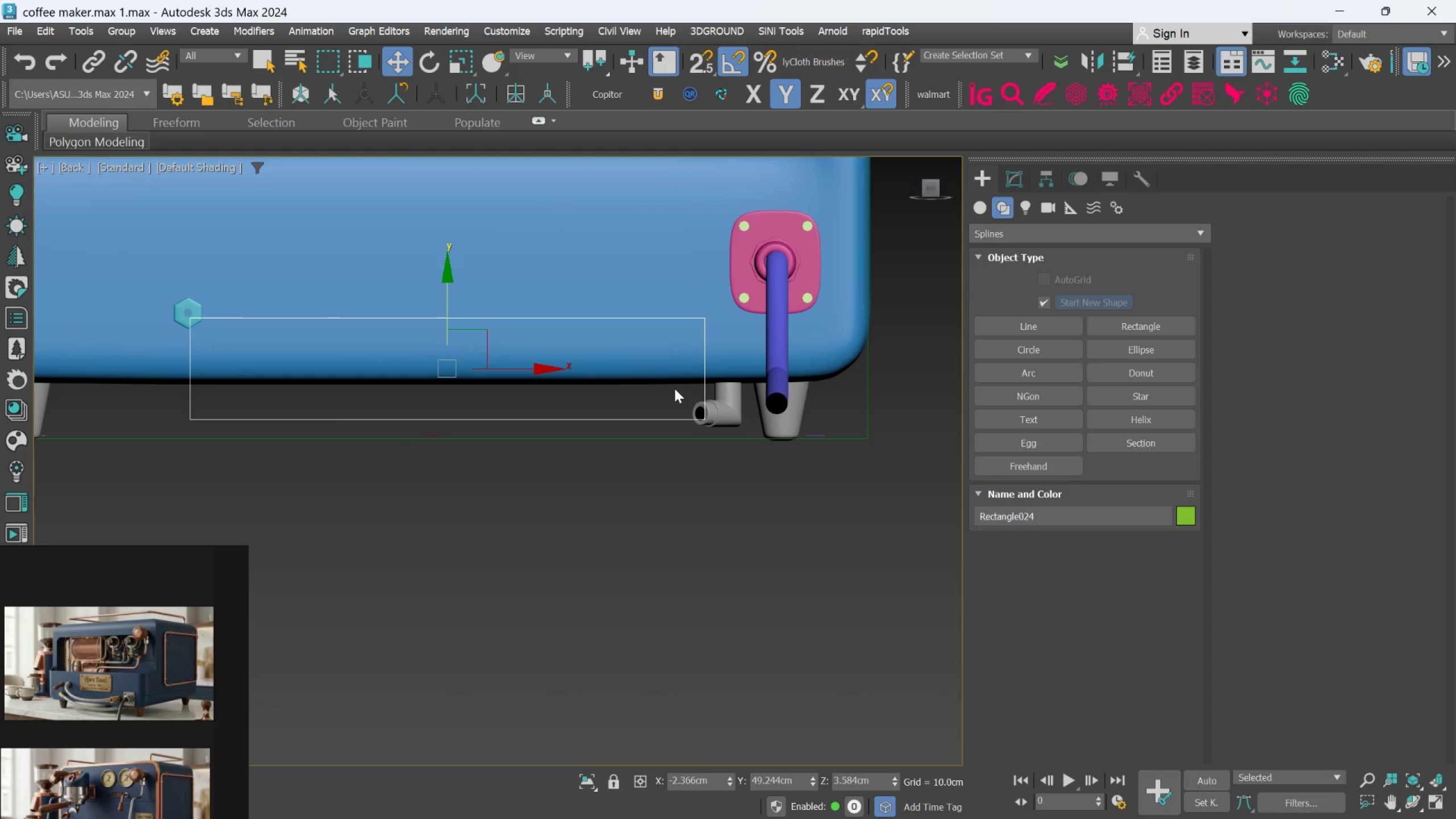 
left_click([1021, 183])
 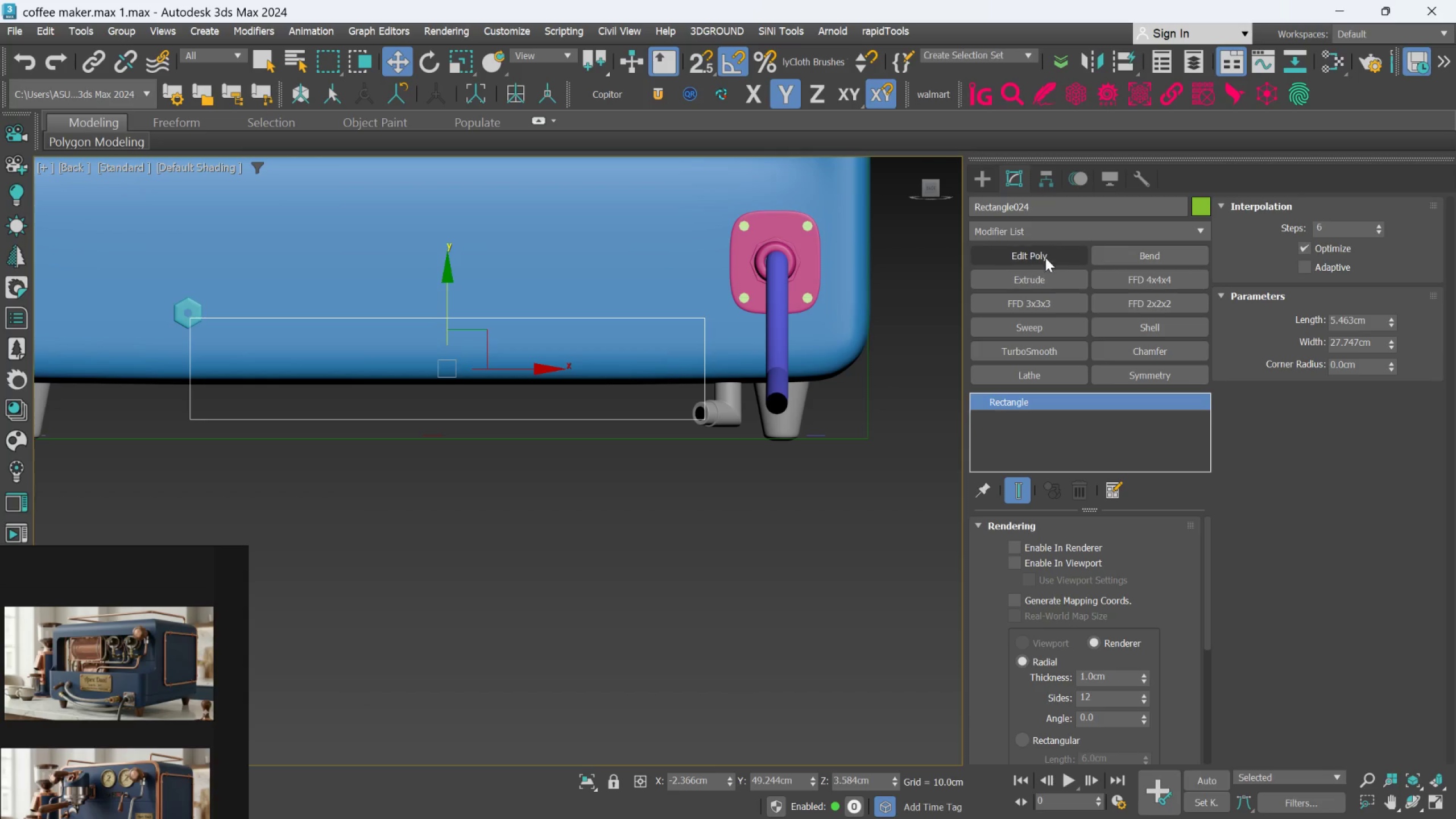 
left_click([1040, 233])
 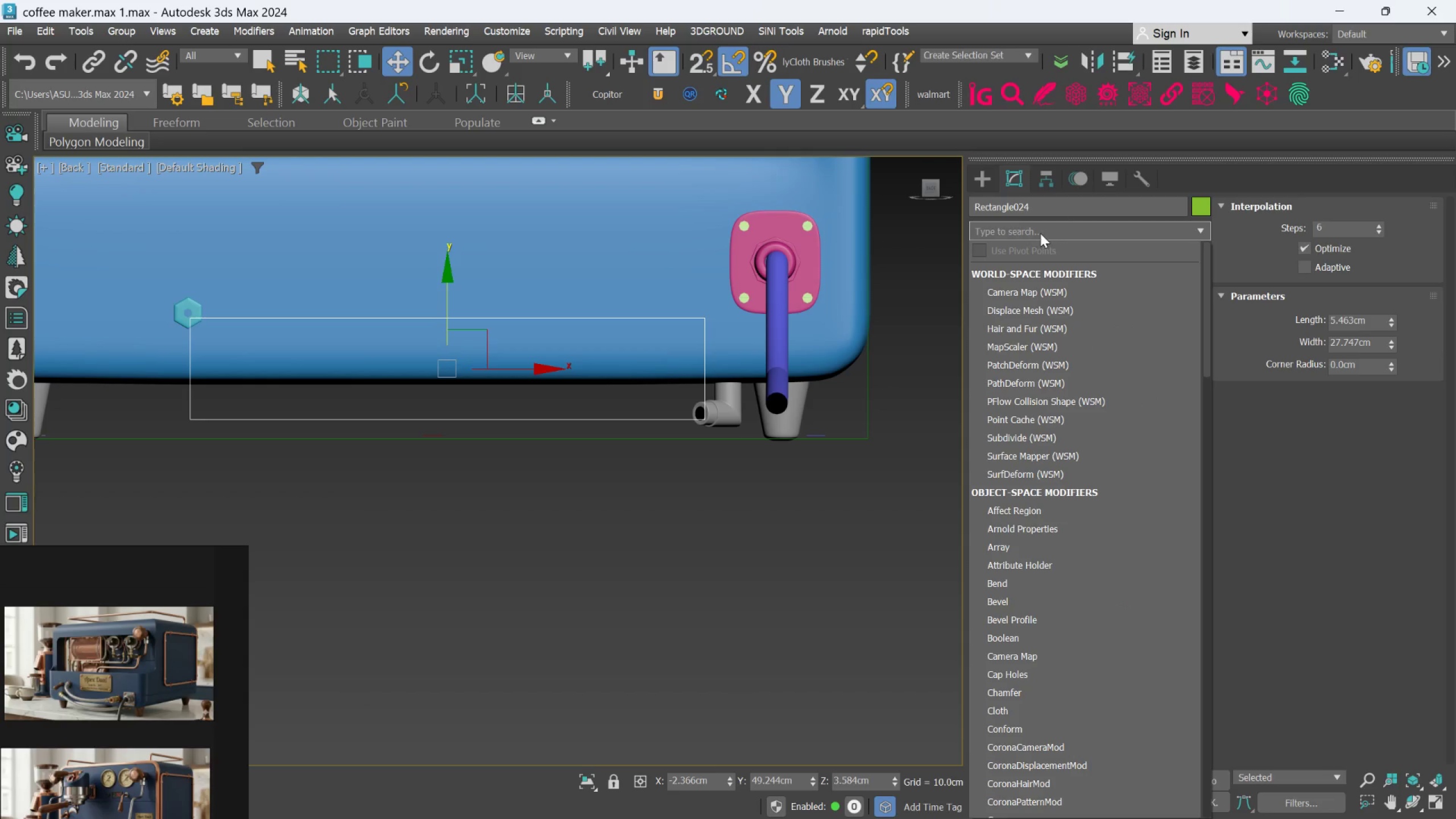 
type(ed)
 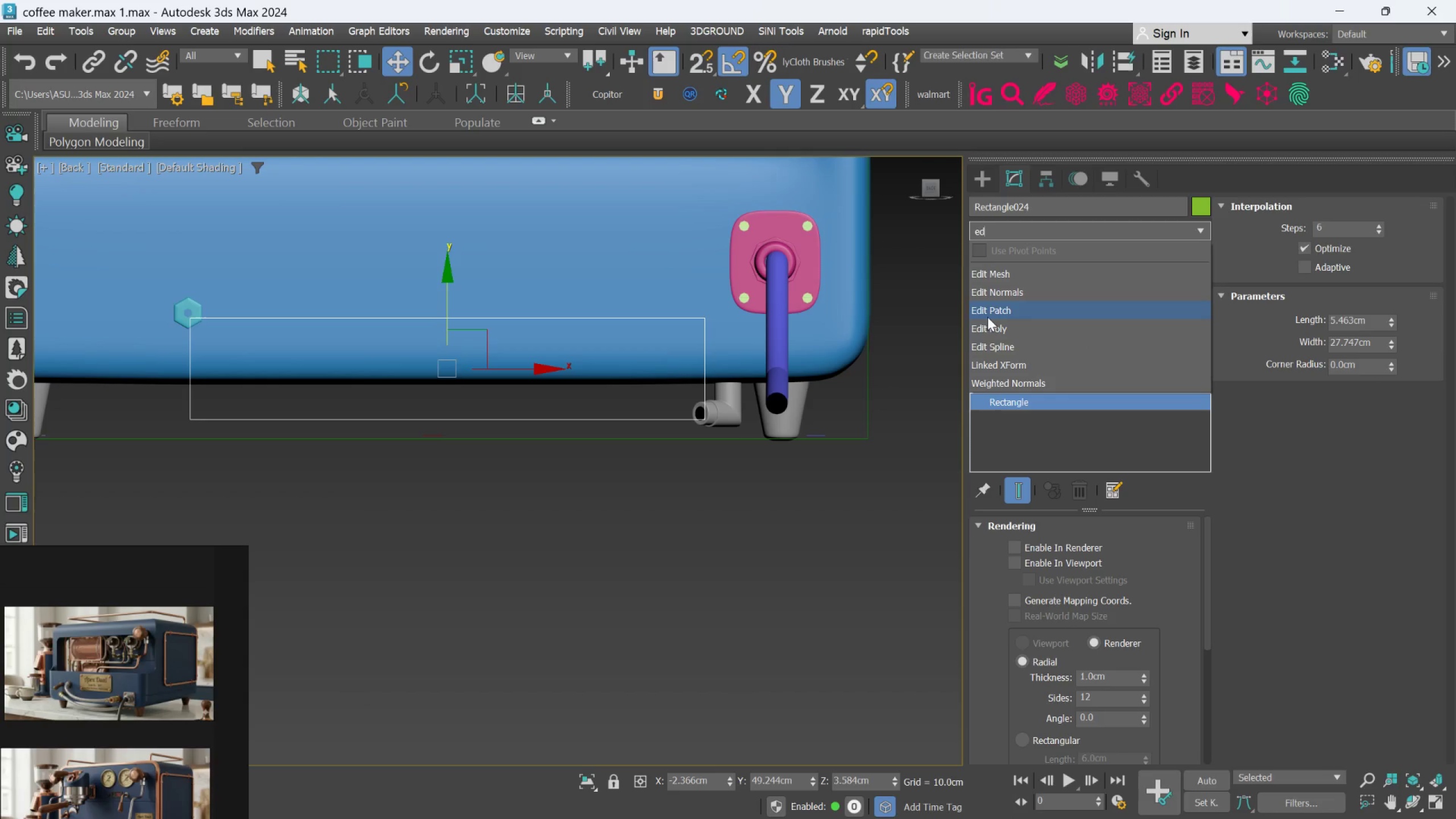 
left_click([991, 349])
 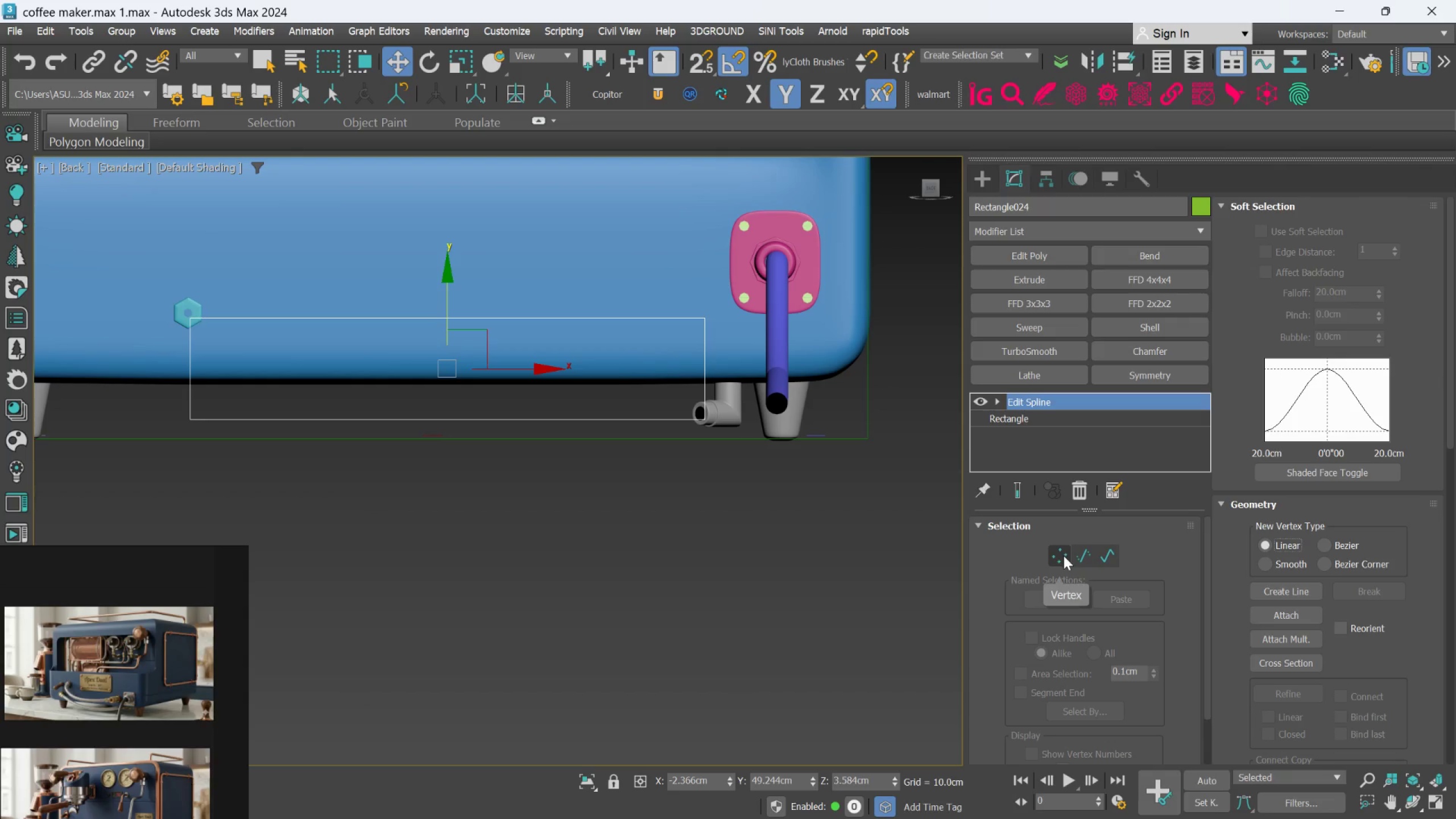 
left_click([1074, 555])
 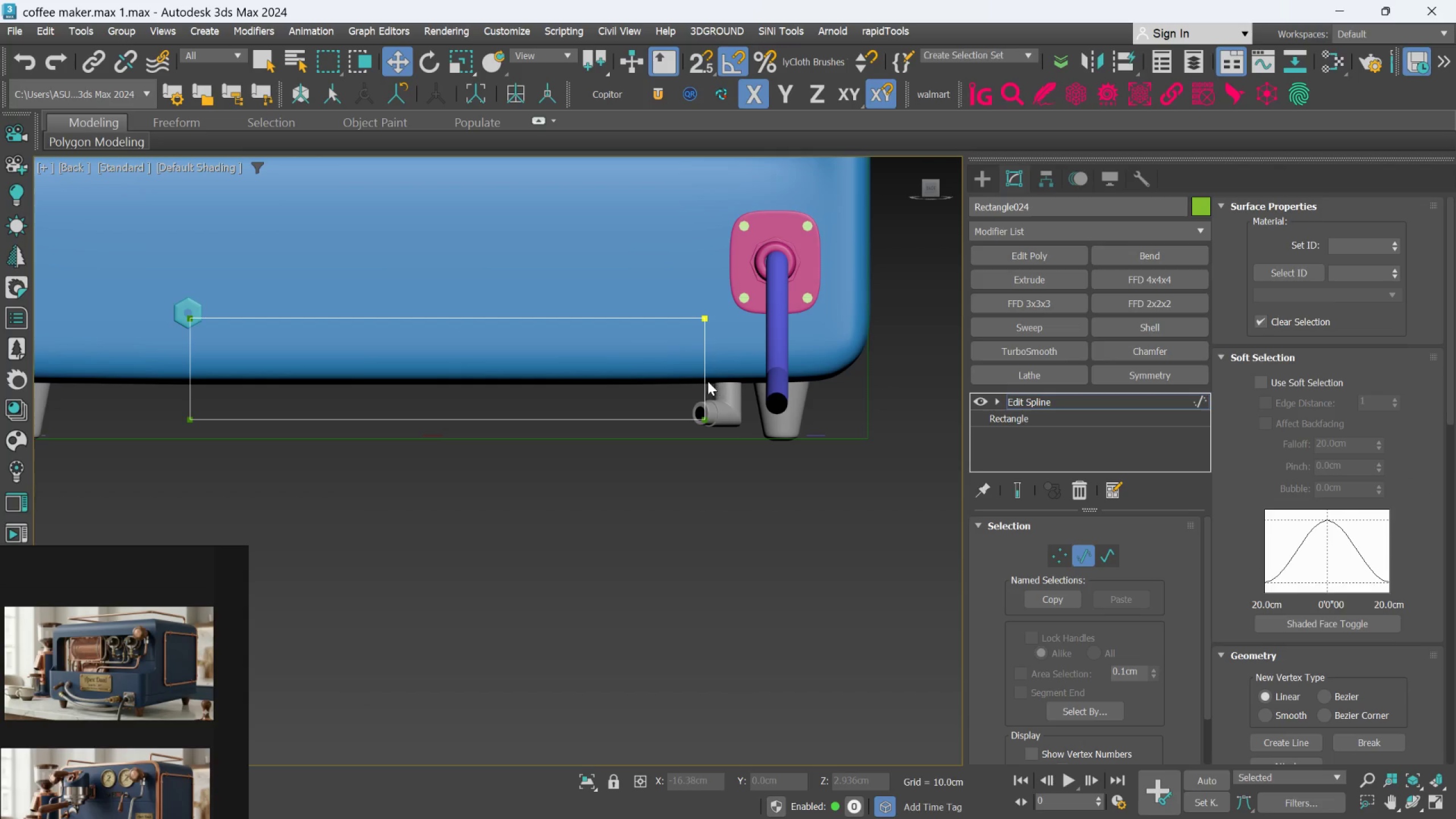 
left_click([706, 382])
 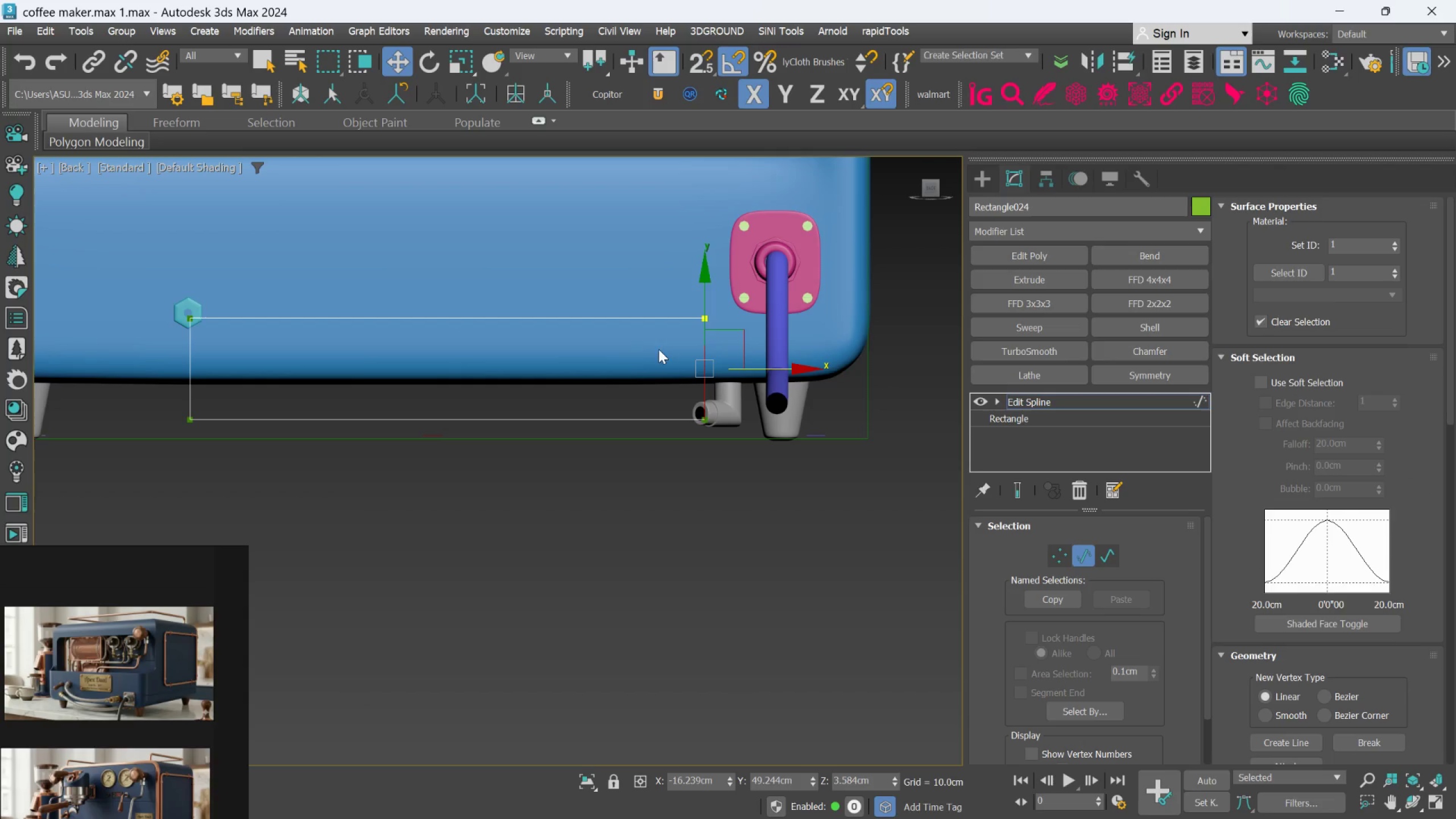 
hold_key(key=ControlLeft, duration=1.09)
left_click([636, 318])
 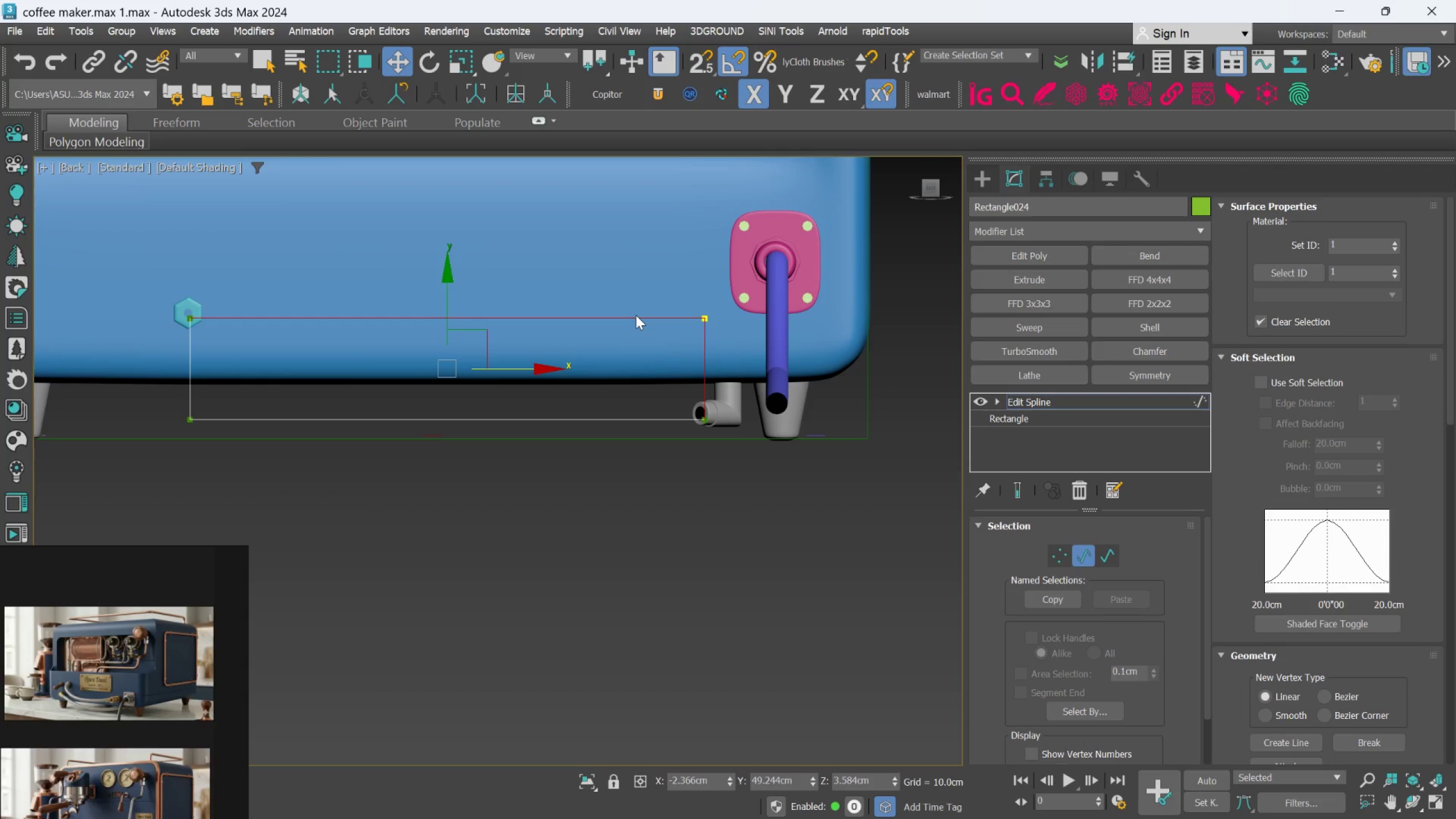 
key(Delete)
 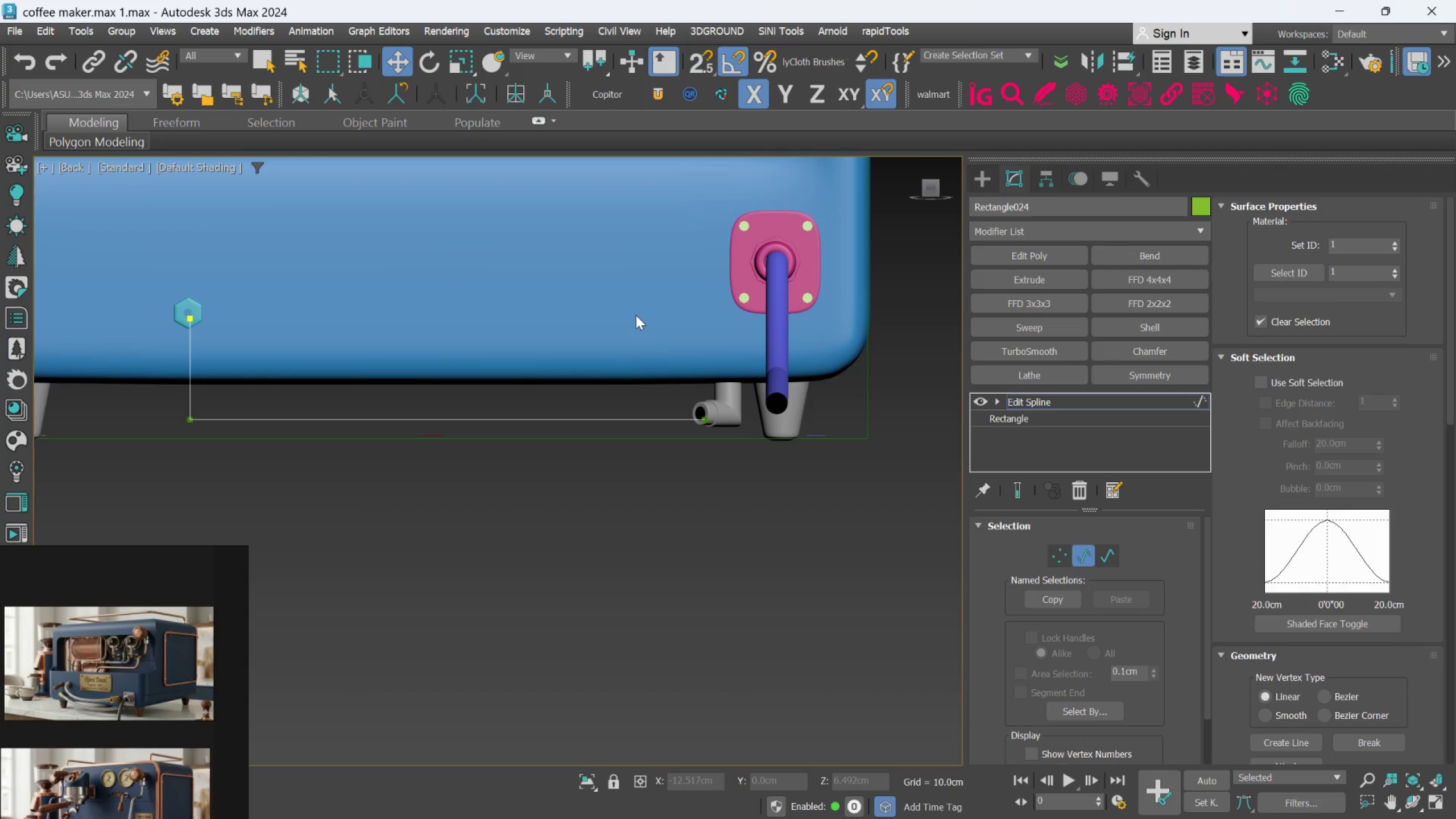 
hold_key(key=AltLeft, duration=0.95)
 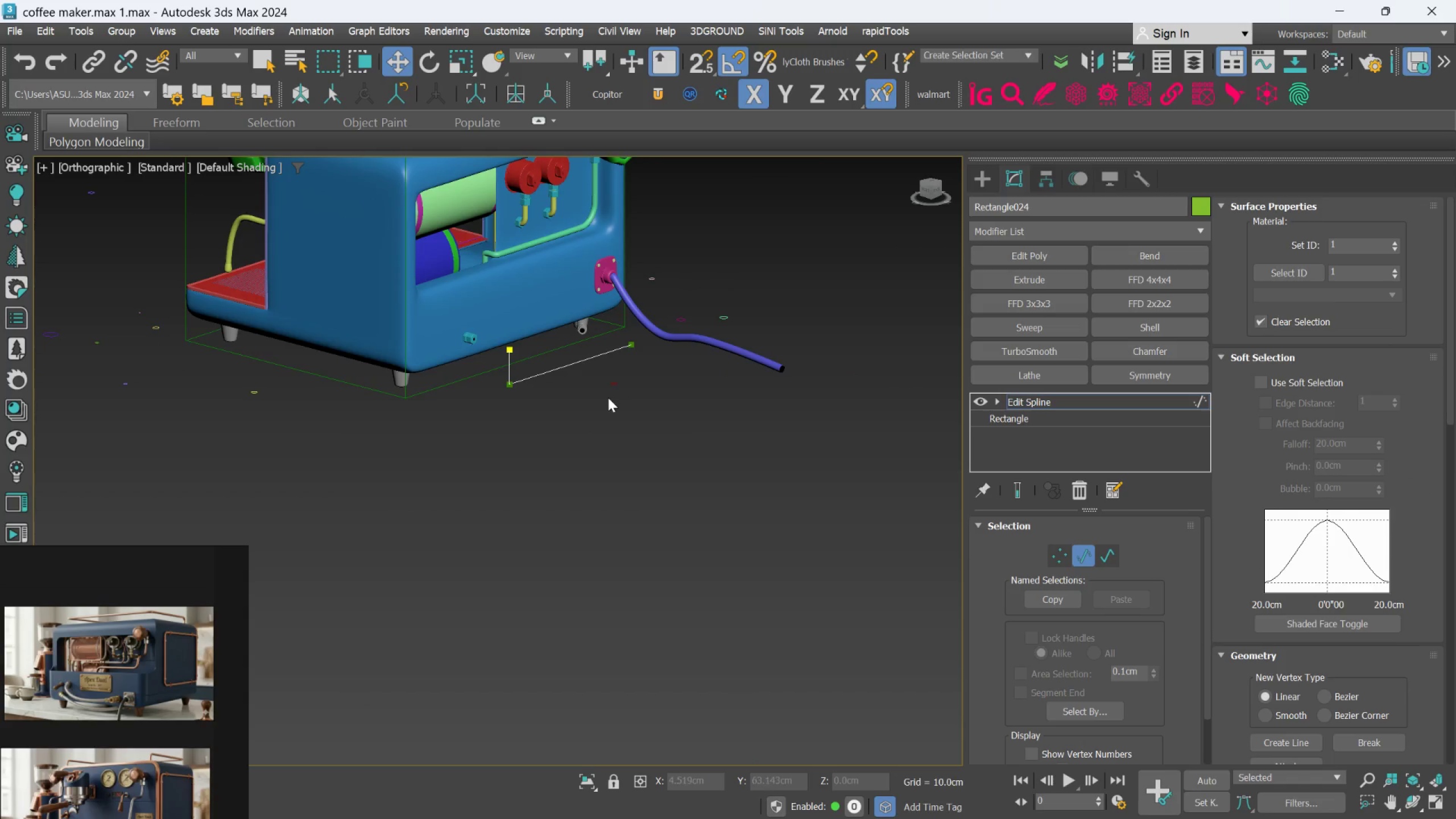 
scroll: coordinate [639, 358], scroll_direction: down, amount: 3.0
 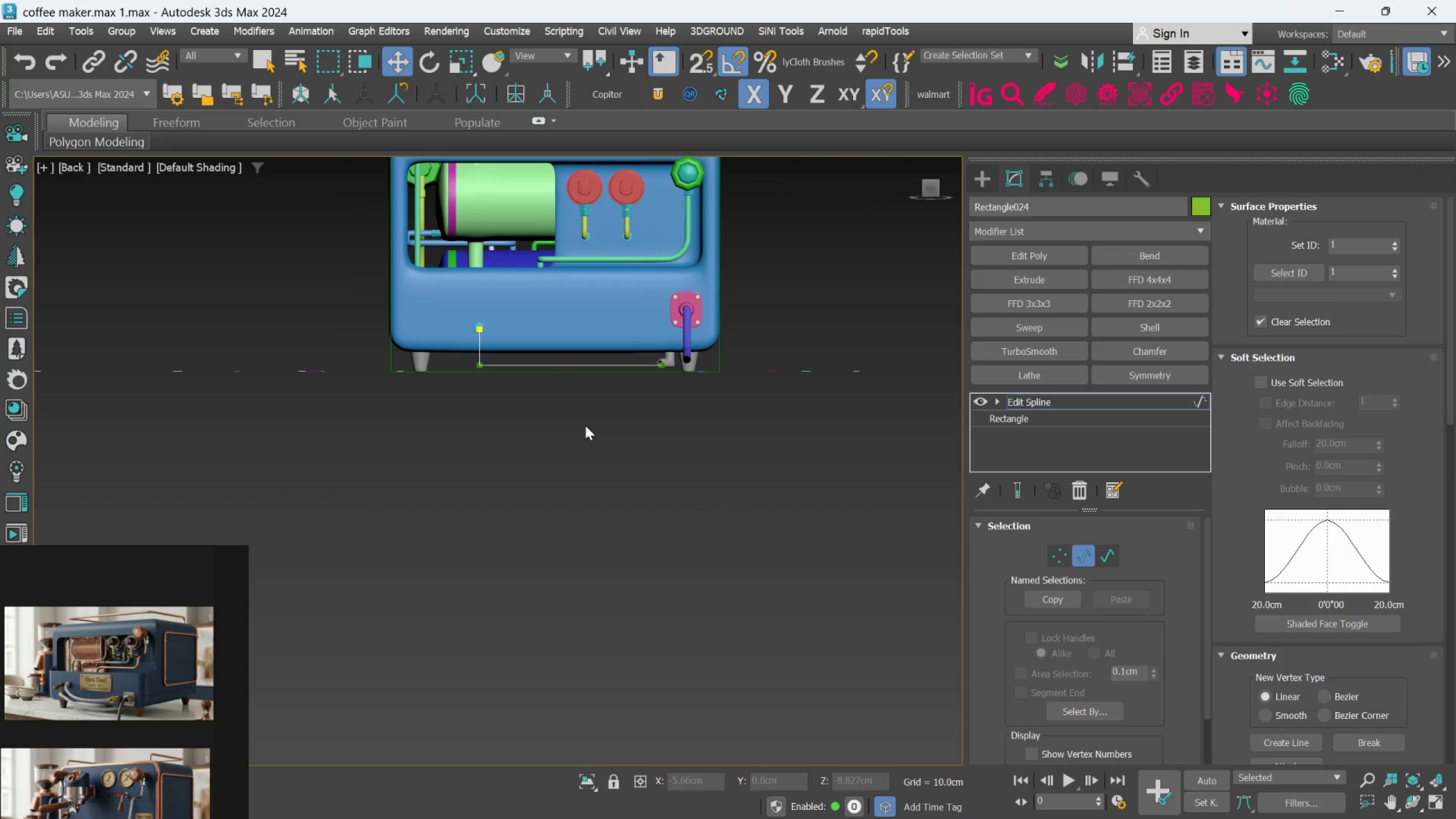 
scroll: coordinate [607, 396], scroll_direction: up, amount: 1.0
 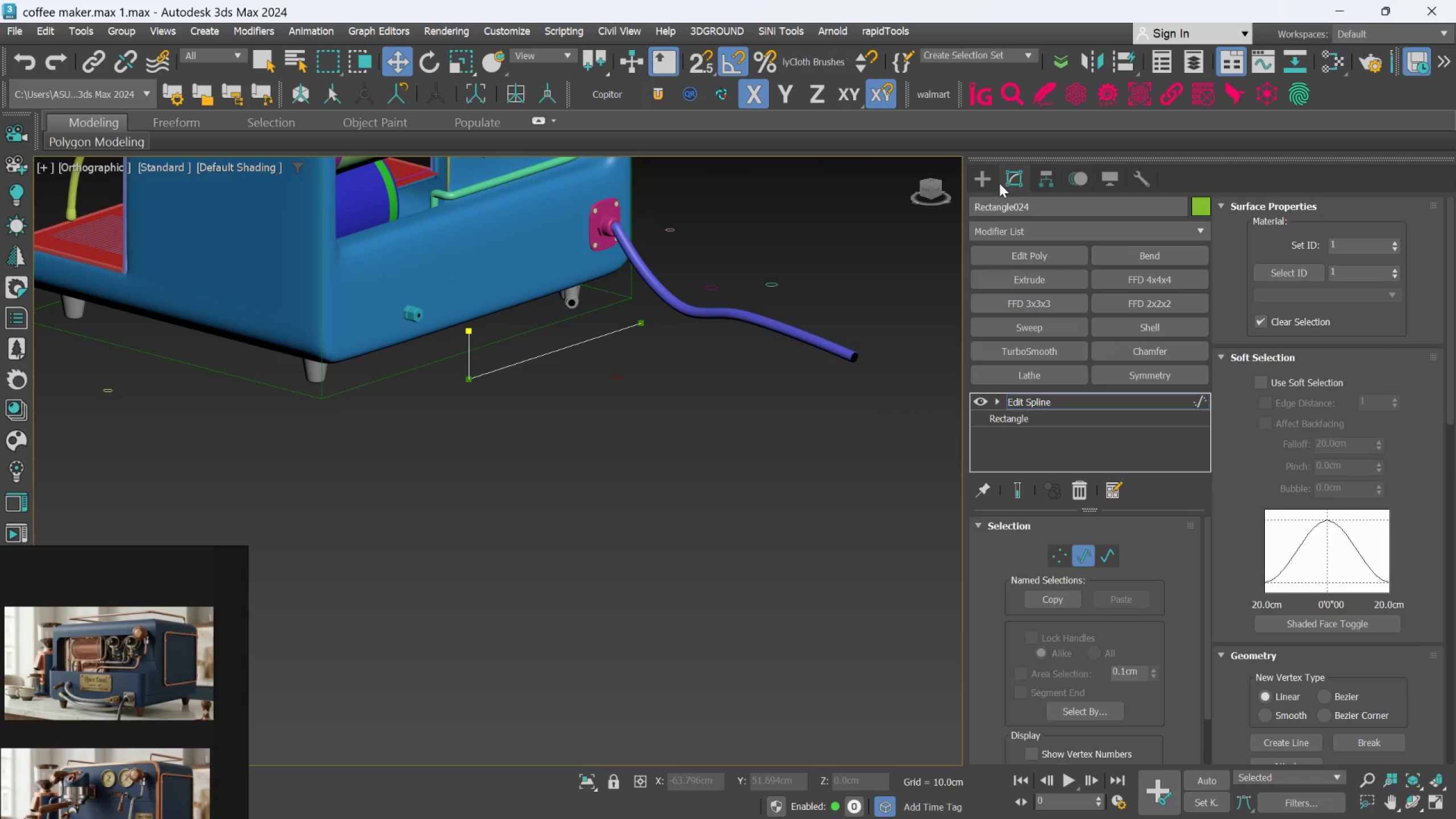 
left_click([991, 177])
 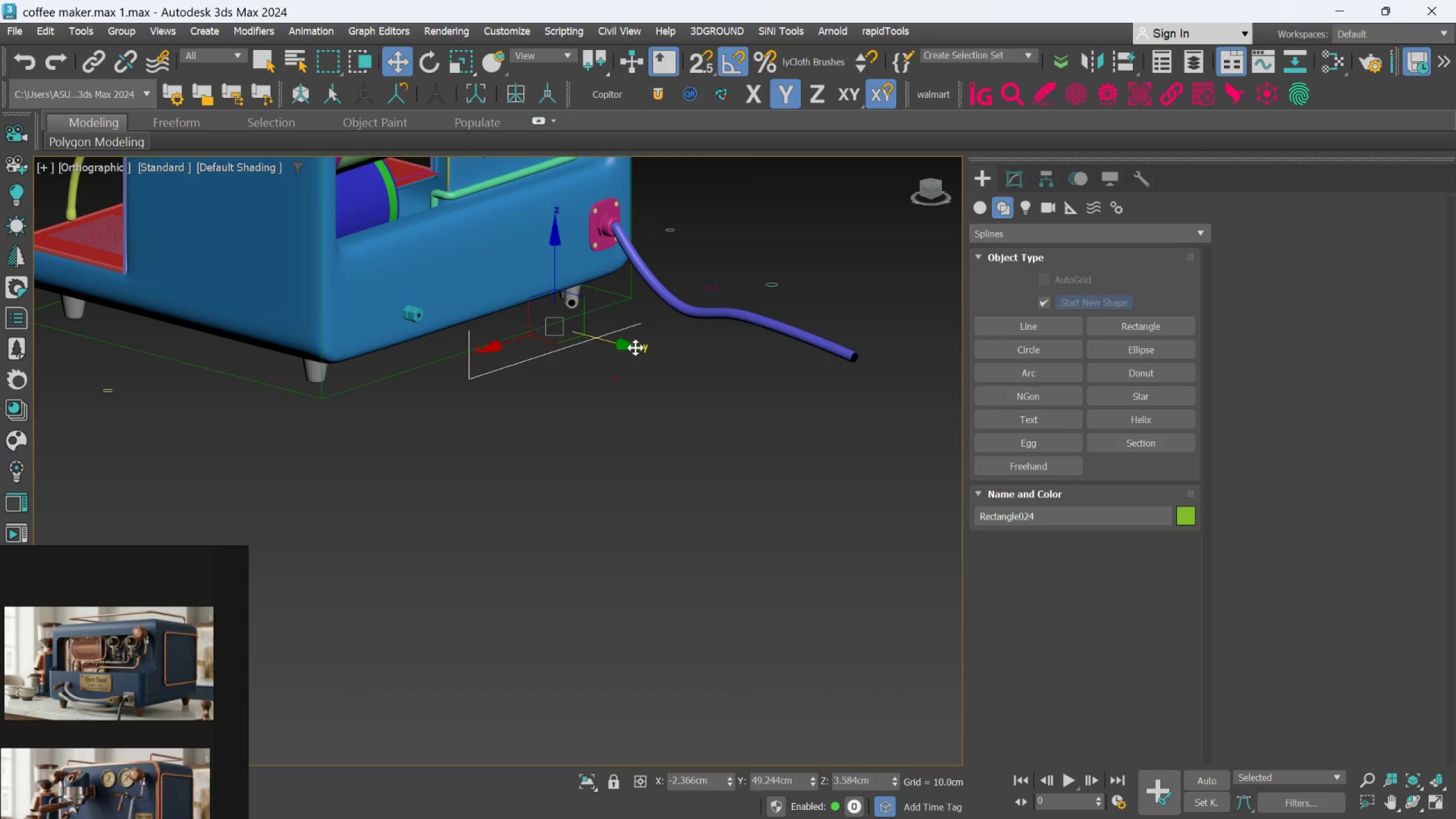 
left_click_drag(start_coordinate=[635, 348], to_coordinate=[585, 321])
 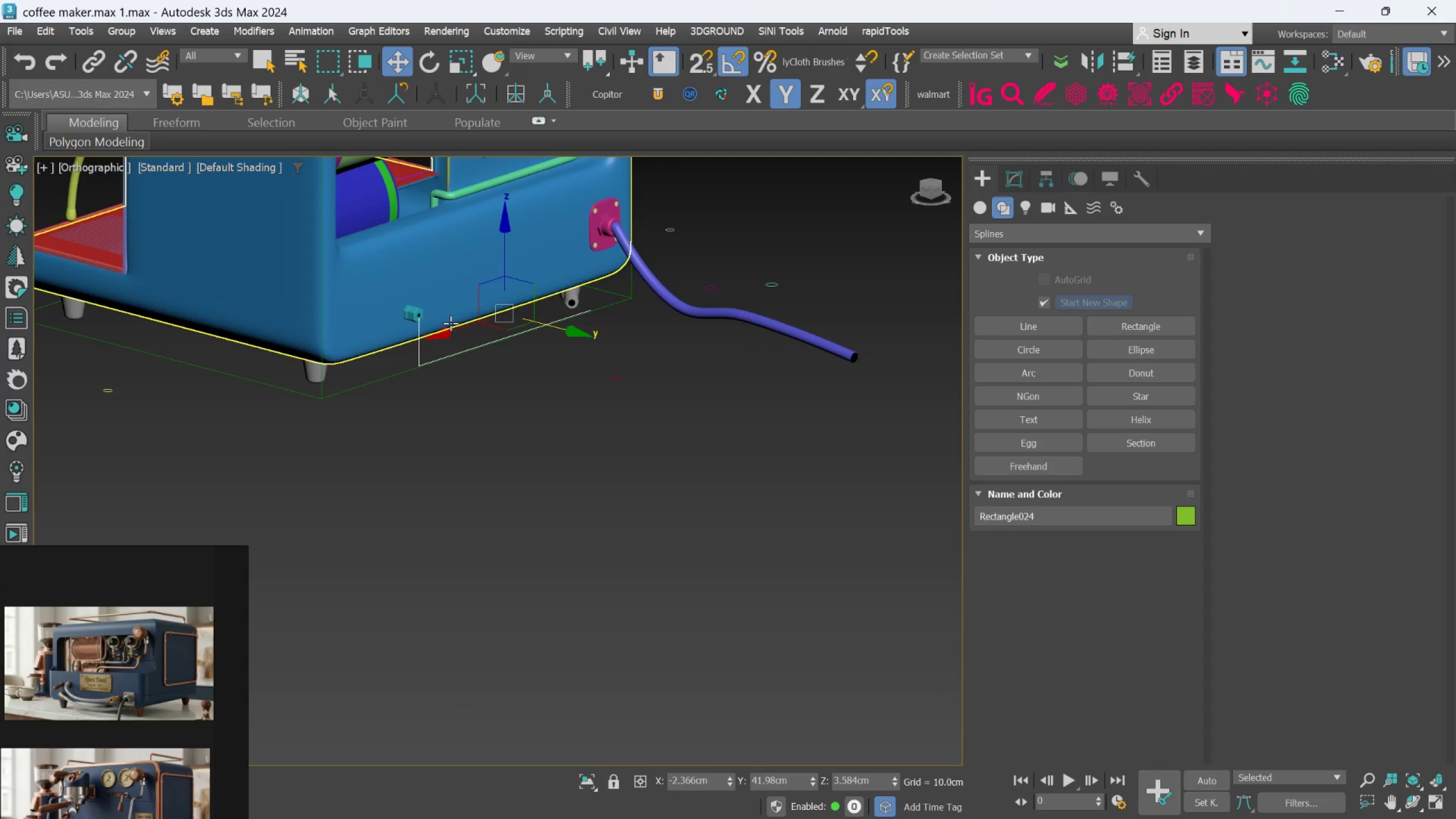 
scroll: coordinate [366, 314], scroll_direction: up, amount: 4.0
 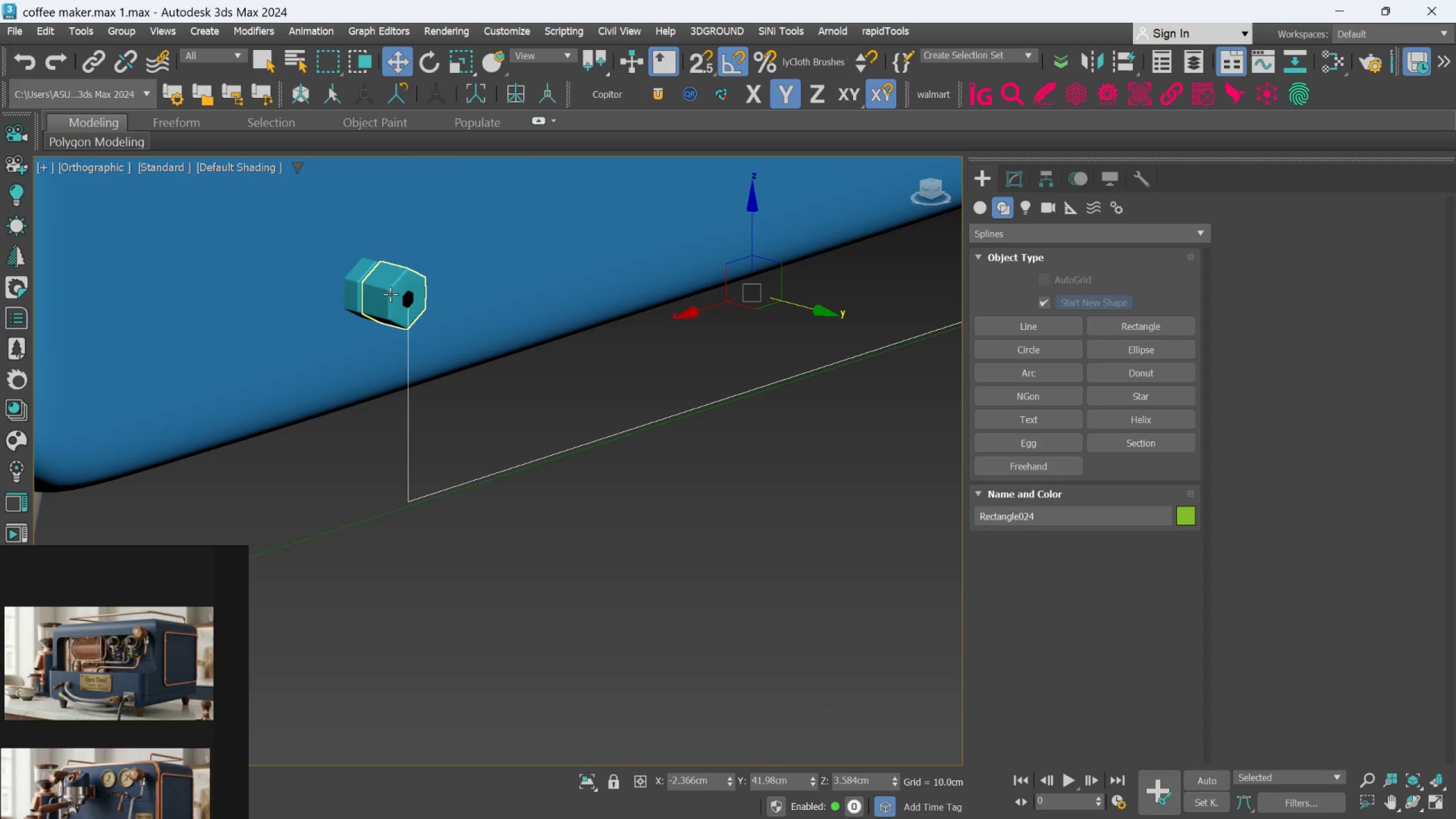 
hold_key(key=AltLeft, duration=0.91)
 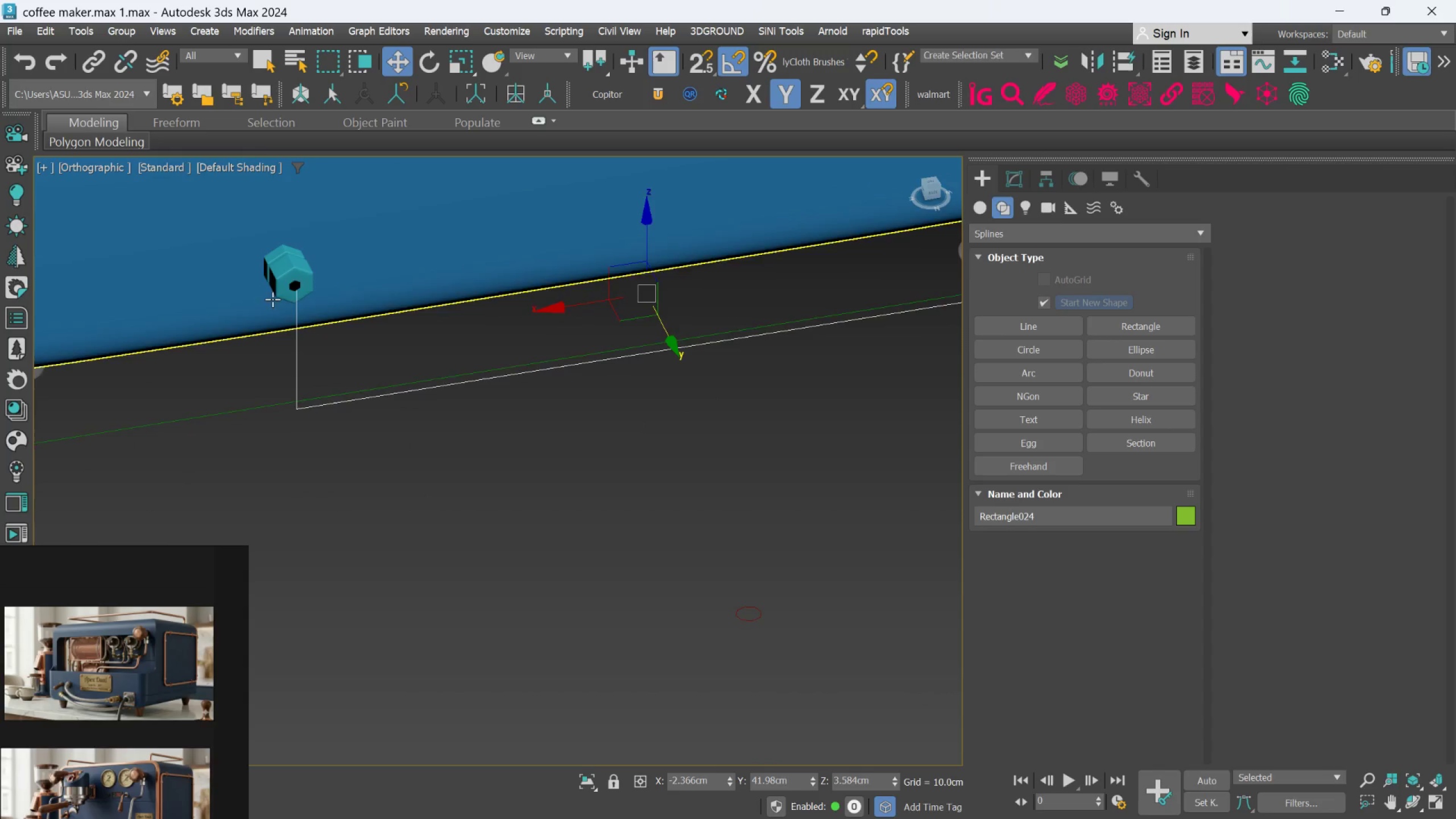 
scroll: coordinate [391, 295], scroll_direction: down, amount: 1.0
 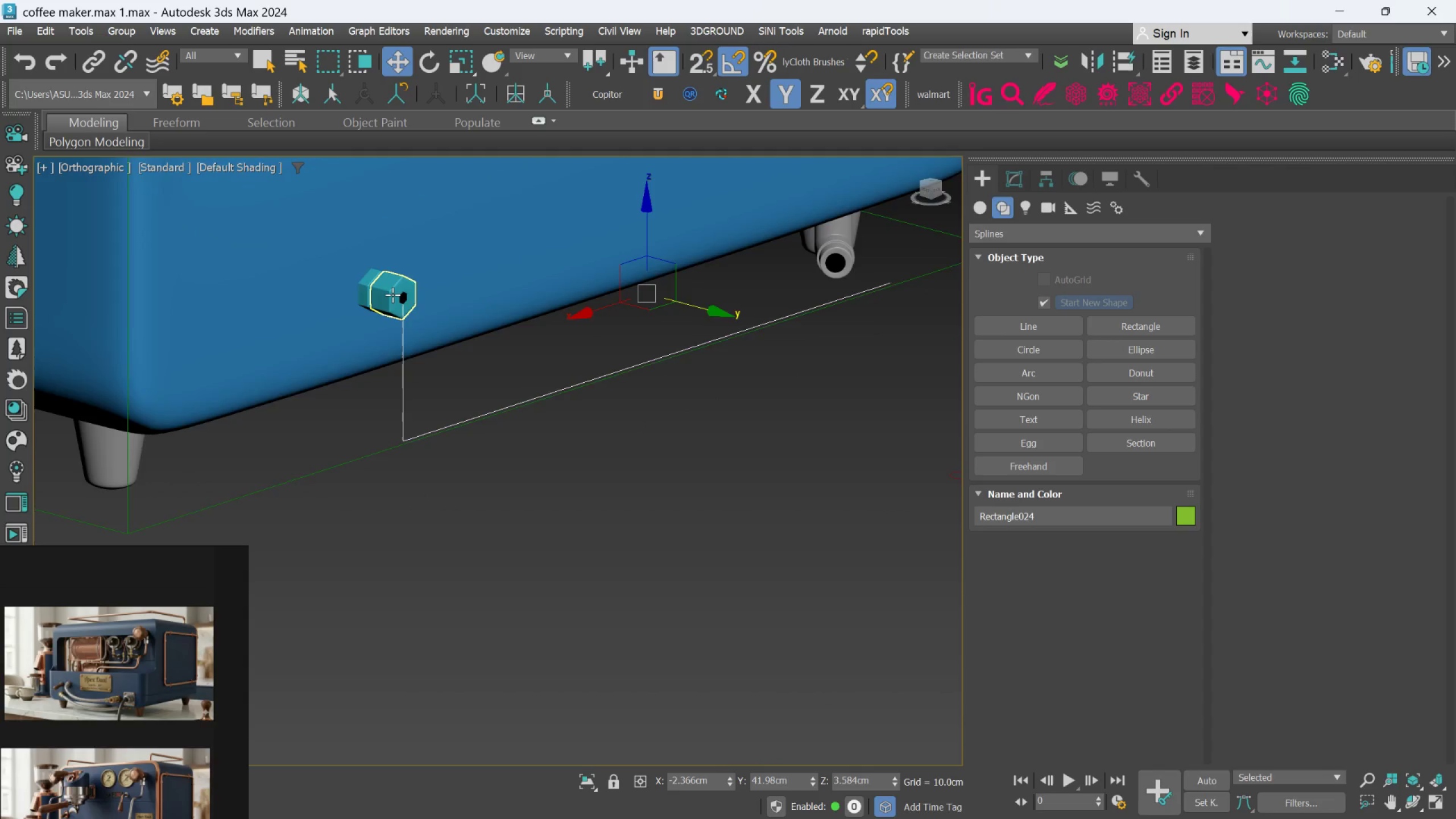 
hold_key(key=AltLeft, duration=0.91)
 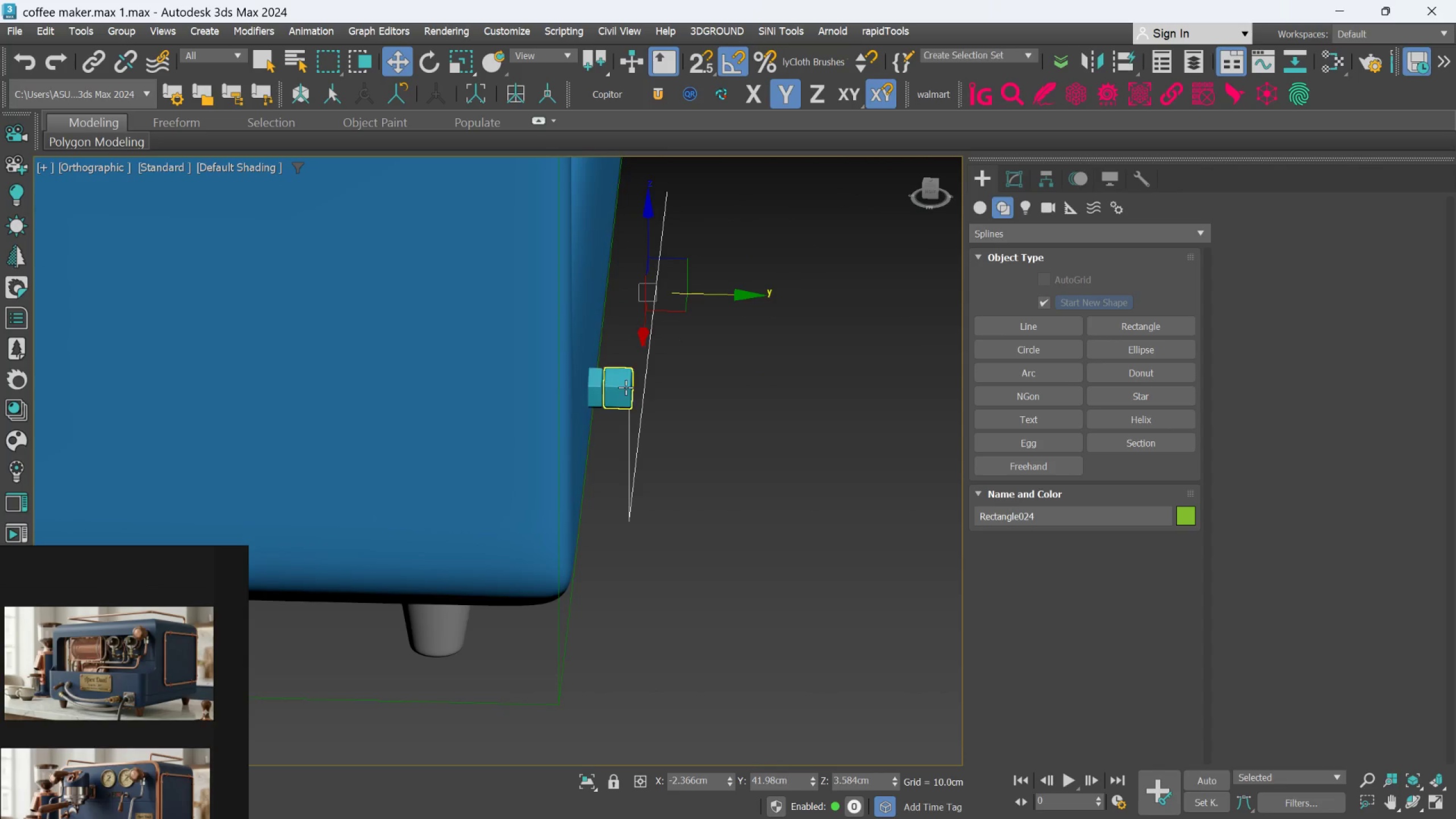 
scroll: coordinate [277, 291], scroll_direction: none, amount: 0.0
 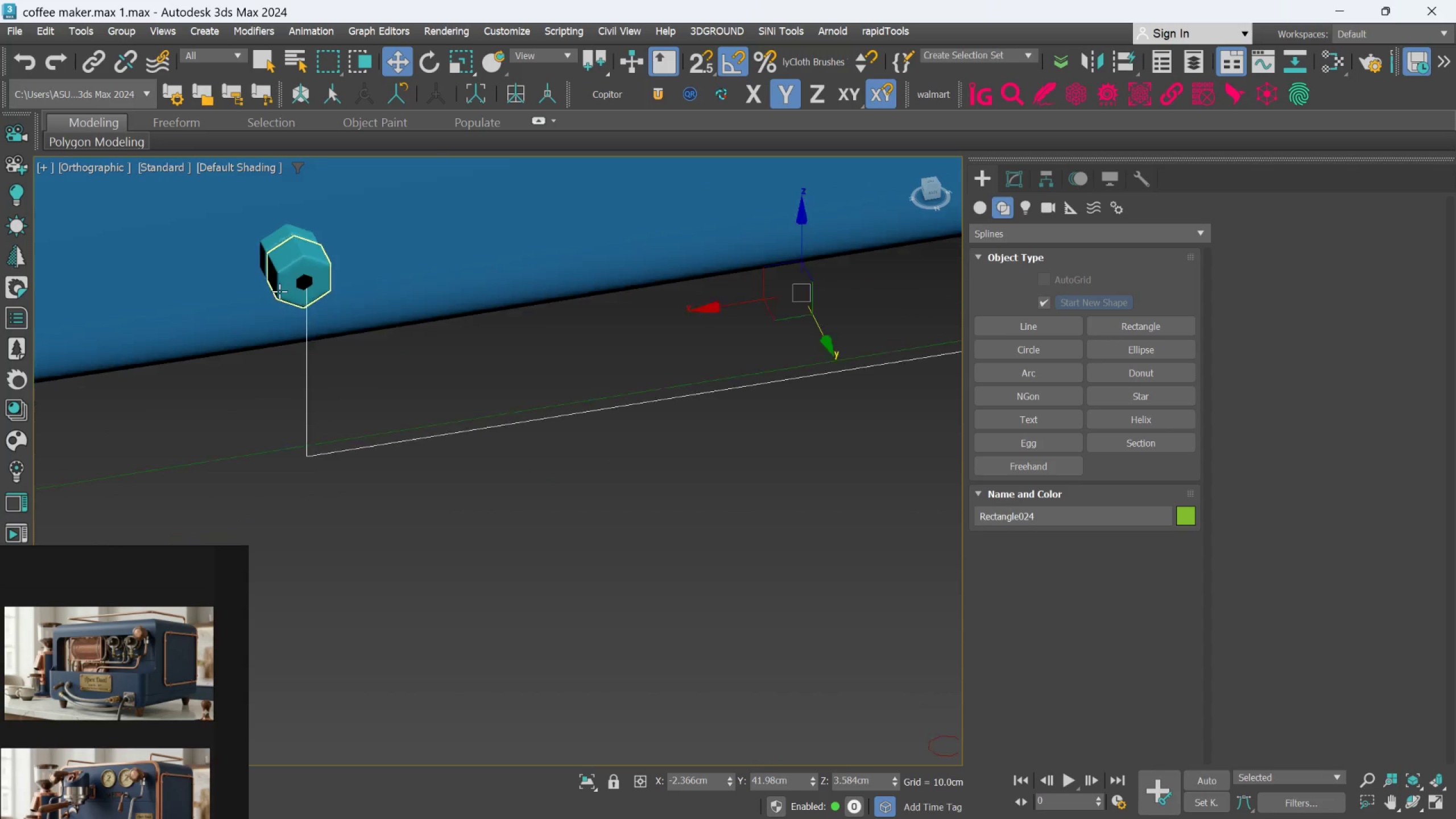 
hold_key(key=AltLeft, duration=0.56)
 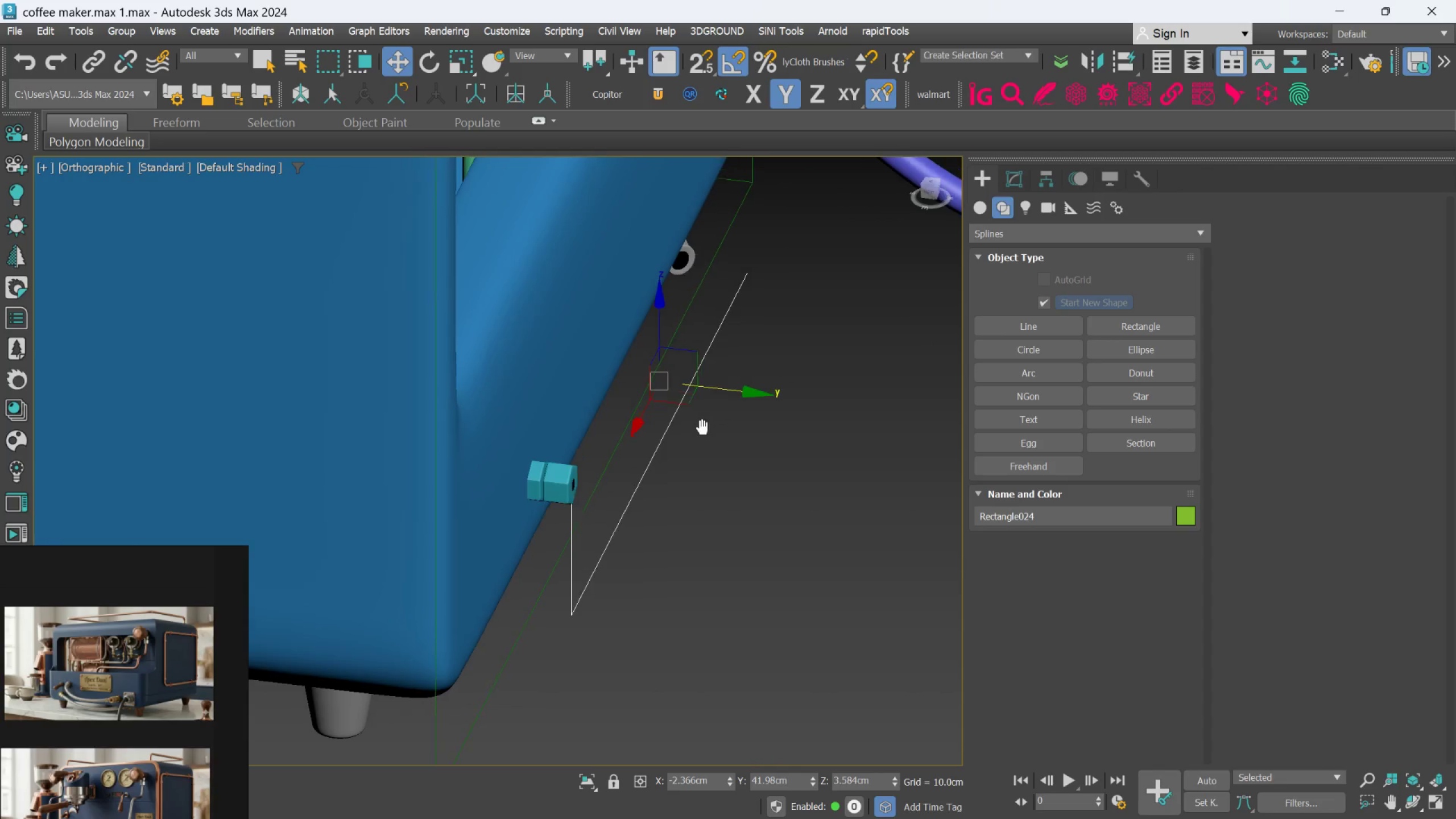 
hold_key(key=AltLeft, duration=1.02)
 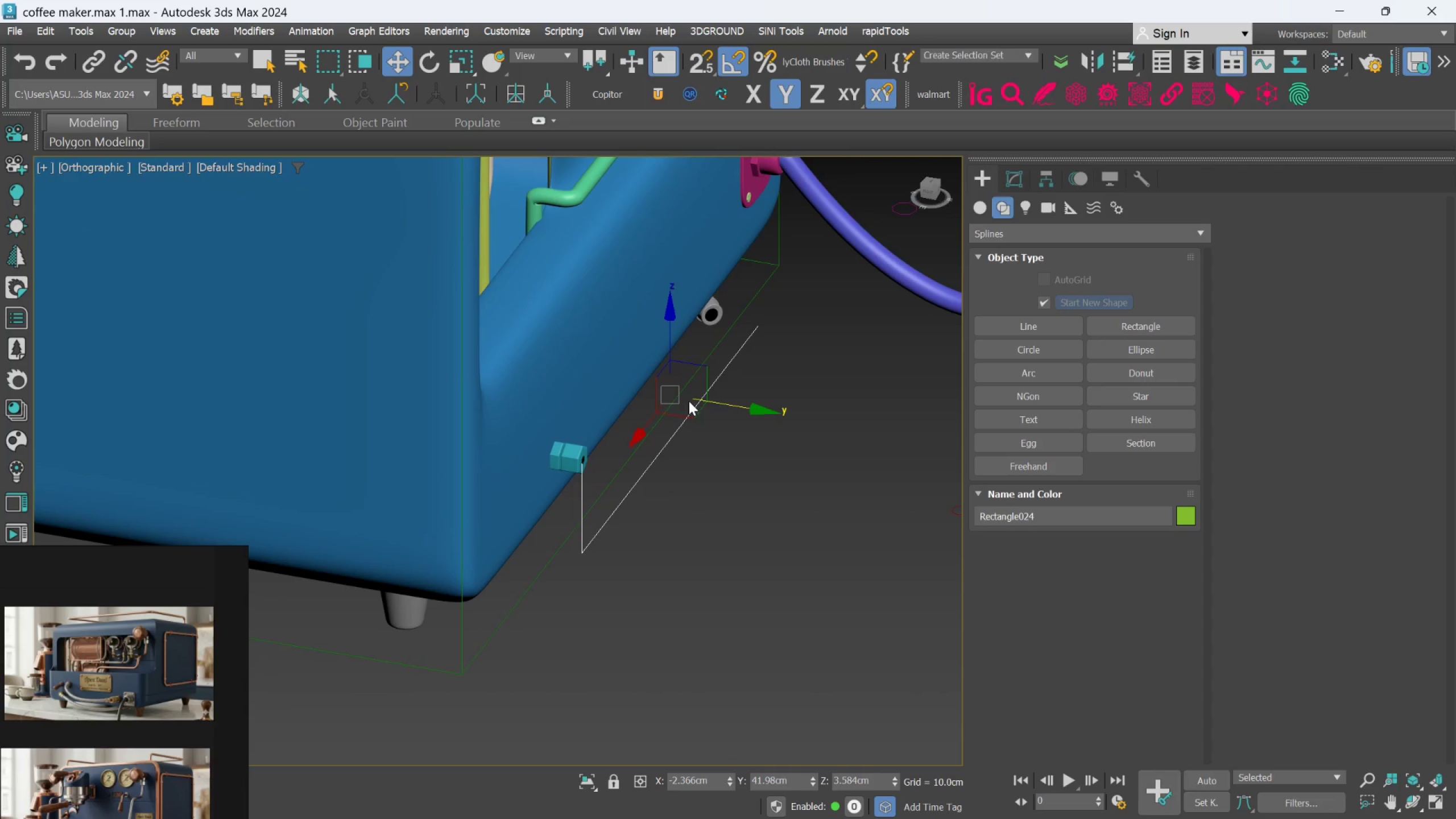 
scroll: coordinate [697, 425], scroll_direction: down, amount: 1.0
 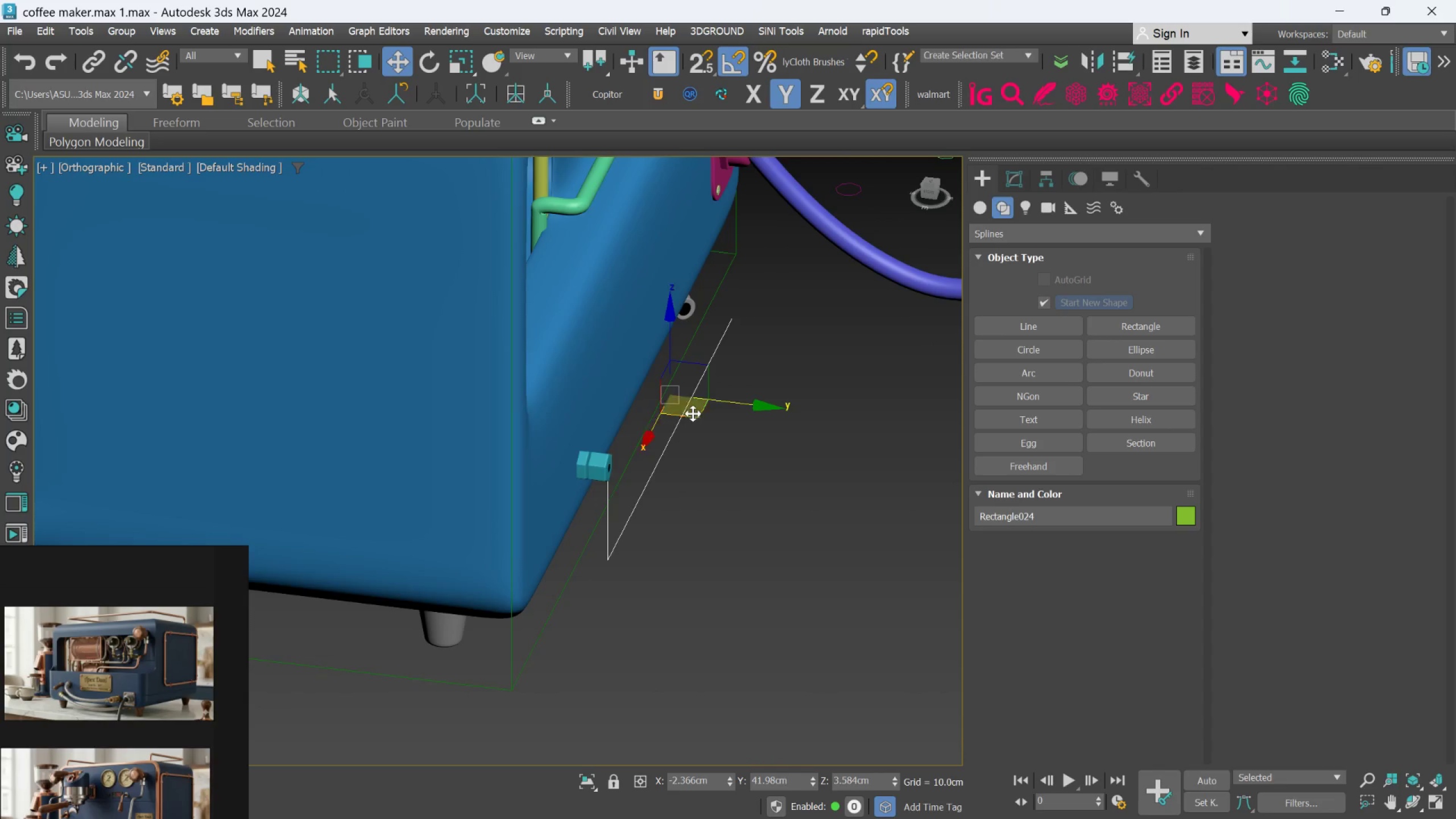 
scroll: coordinate [689, 401], scroll_direction: up, amount: 1.0
 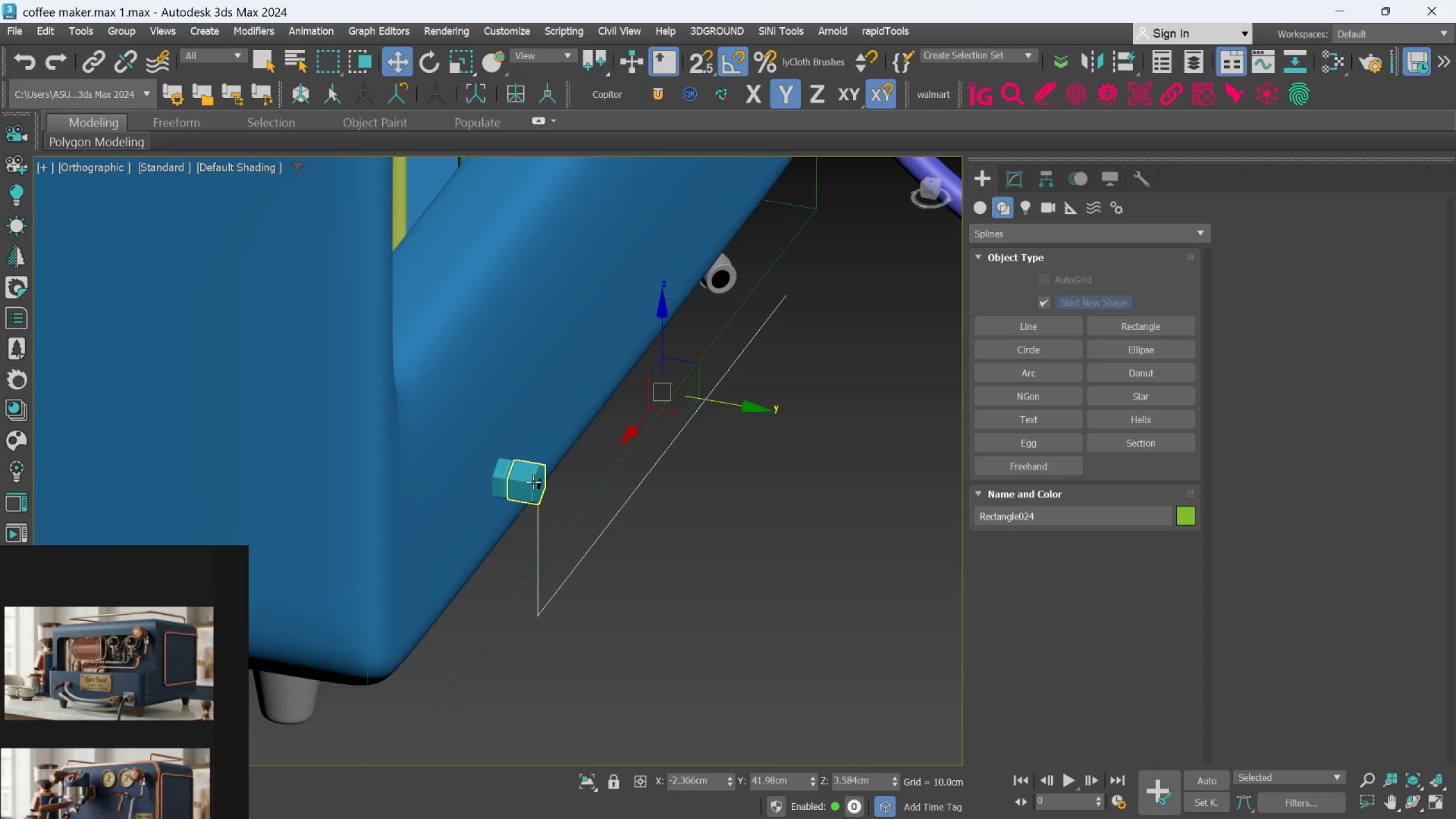 
wait(7.14)
 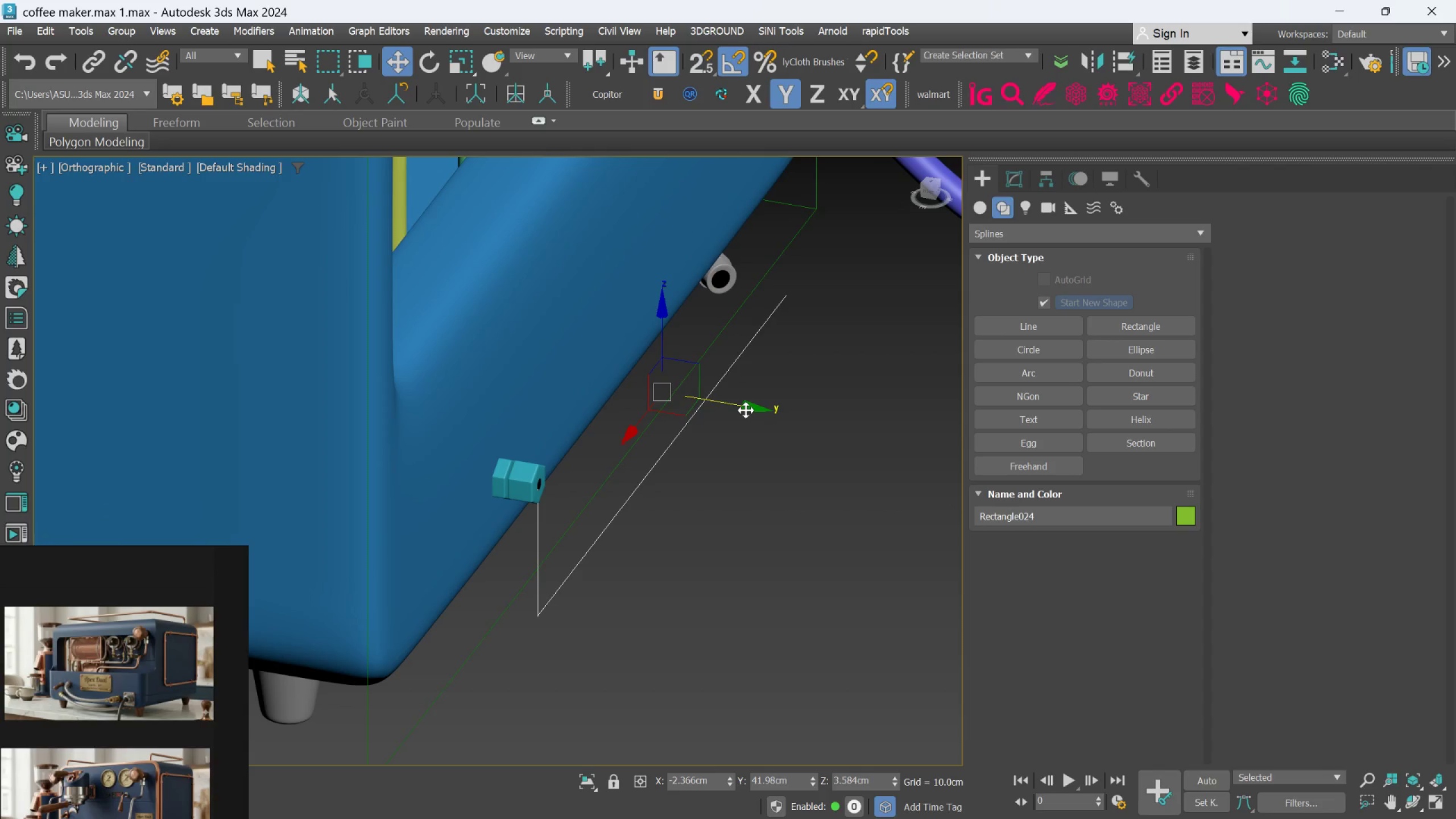 
left_click_drag(start_coordinate=[749, 407], to_coordinate=[743, 406])
 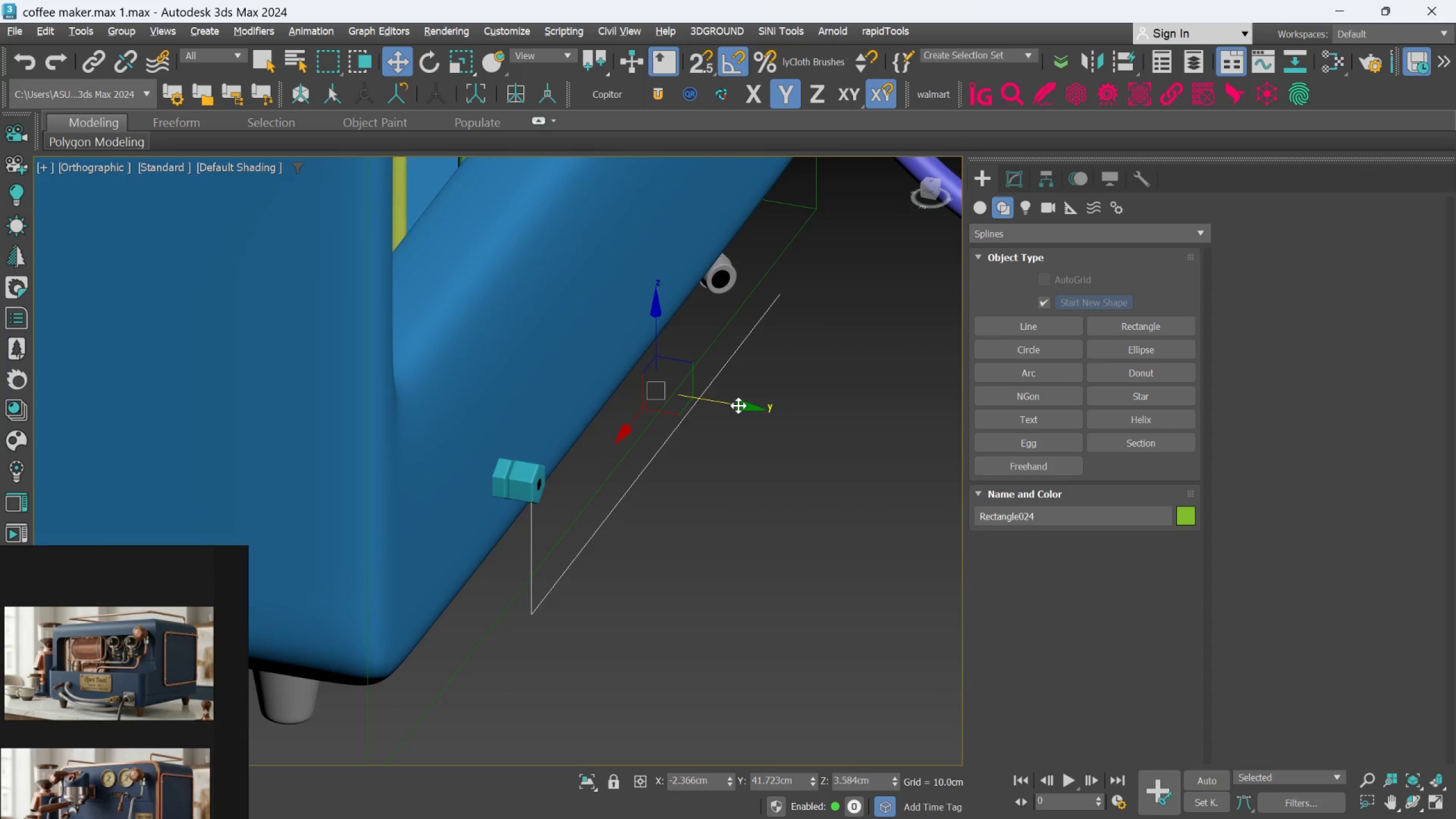 
hold_key(key=AltLeft, duration=3.68)
 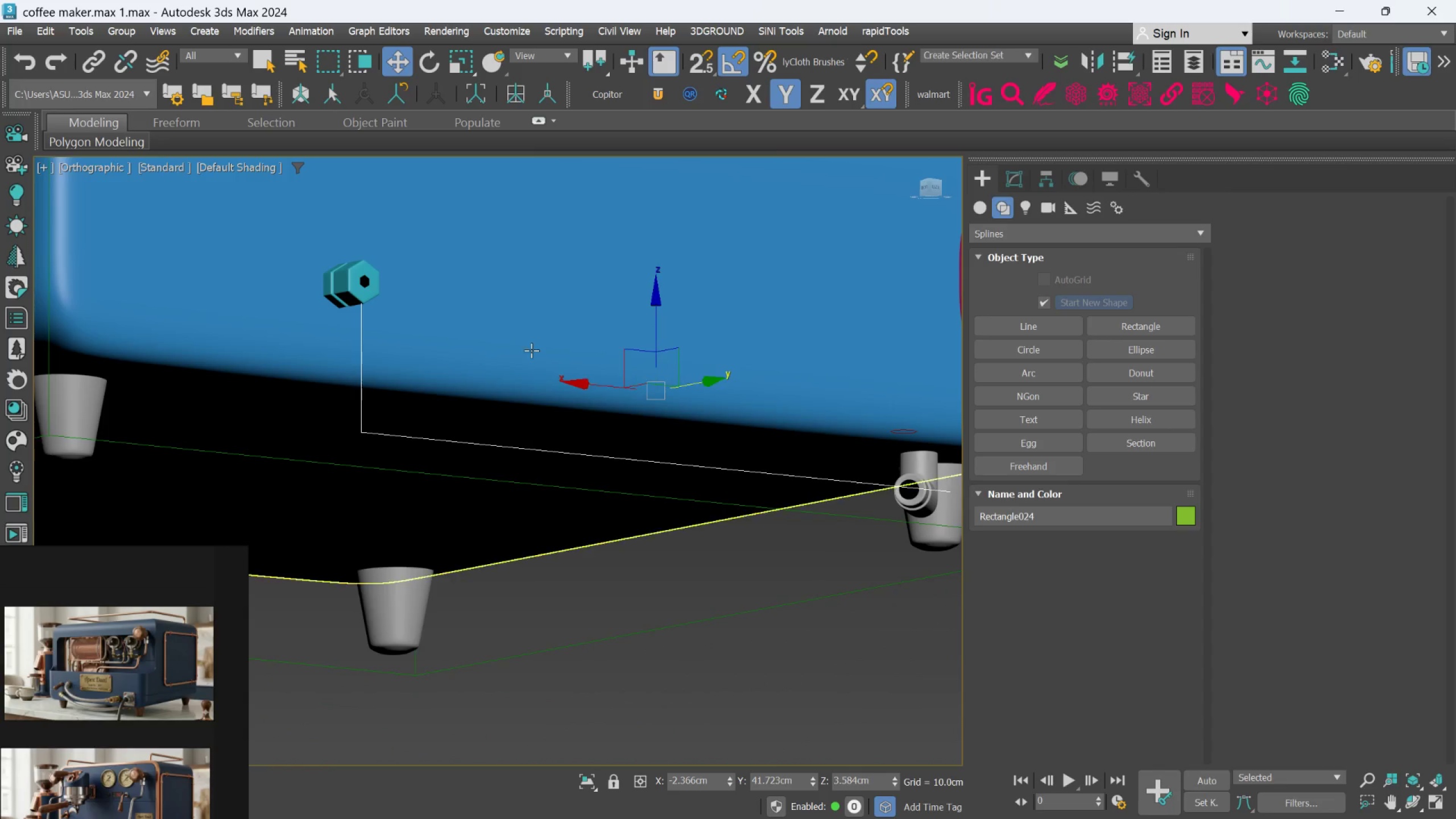 
hold_key(key=AltLeft, duration=1.24)
 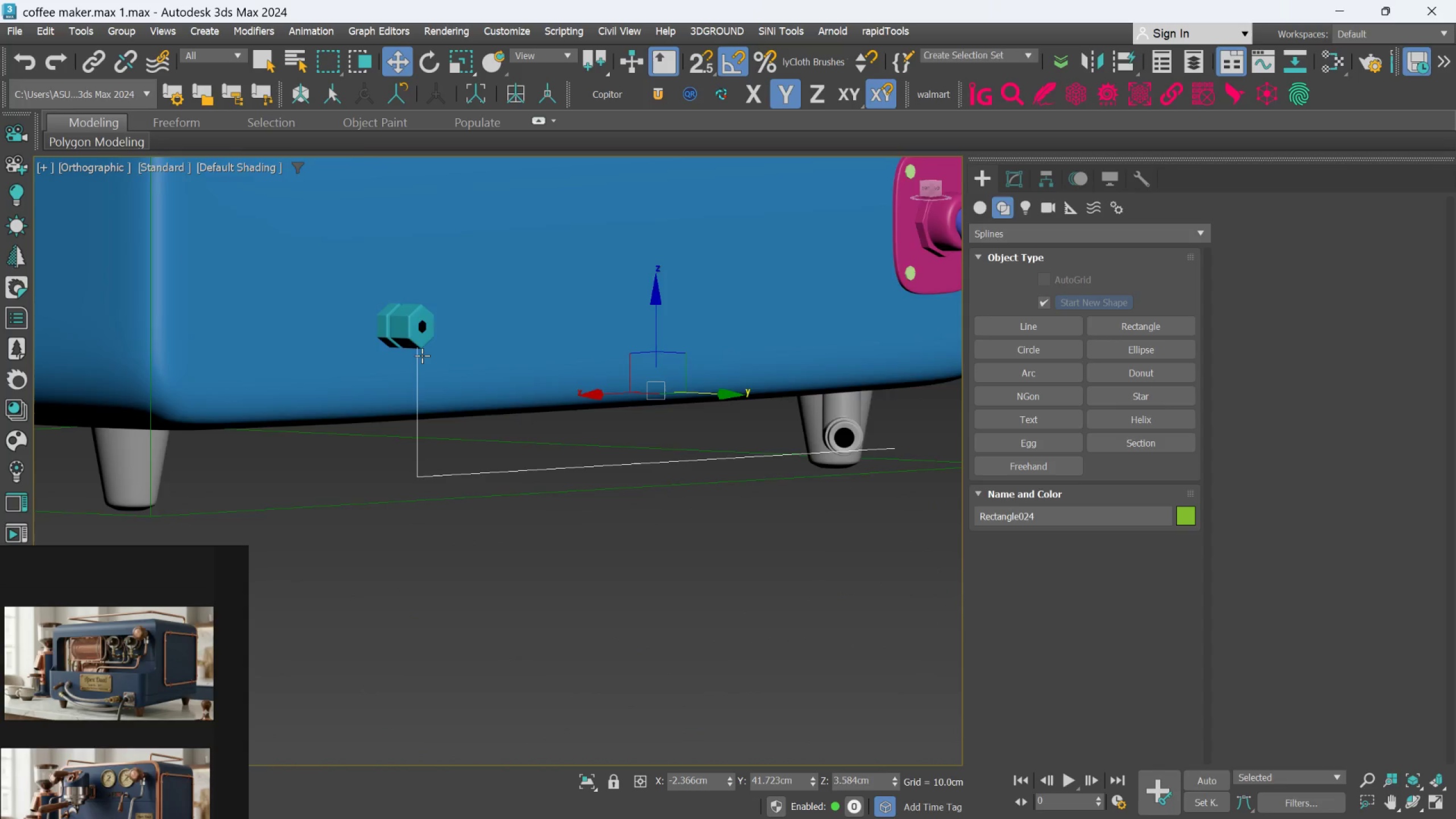 
hold_key(key=AltLeft, duration=0.85)
 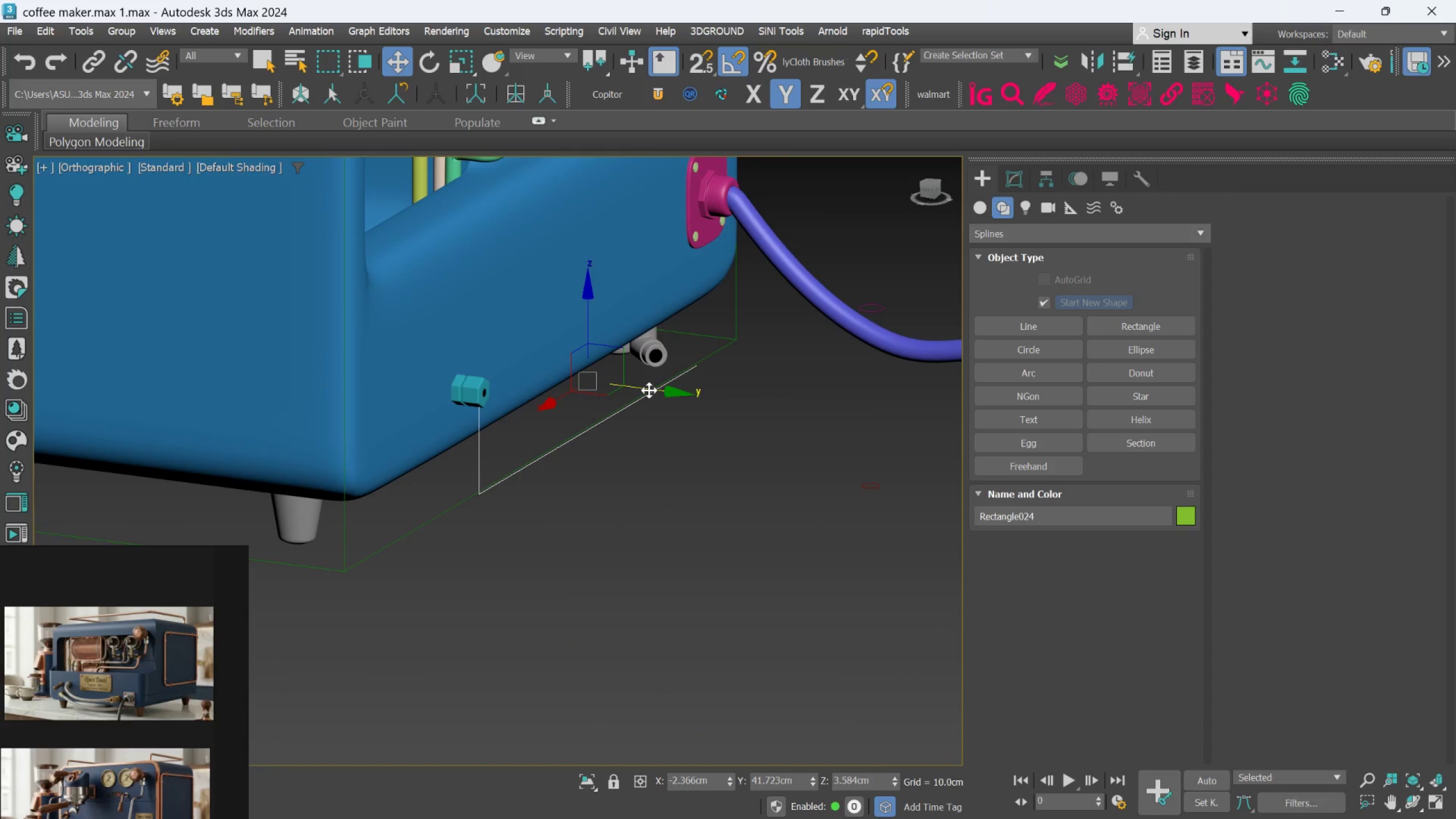 
scroll: coordinate [424, 357], scroll_direction: down, amount: 1.0
 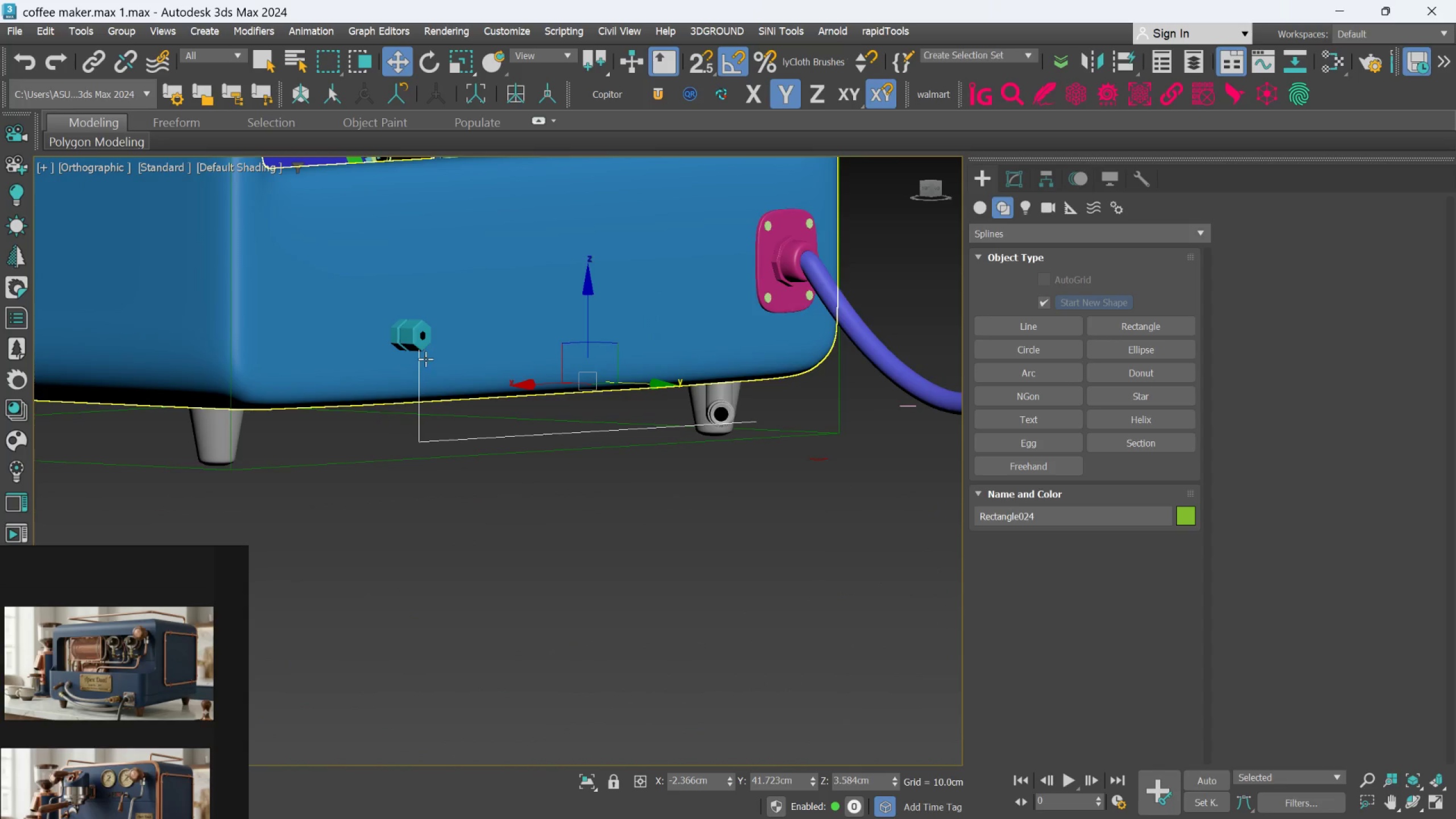 
left_click_drag(start_coordinate=[650, 390], to_coordinate=[635, 370])
 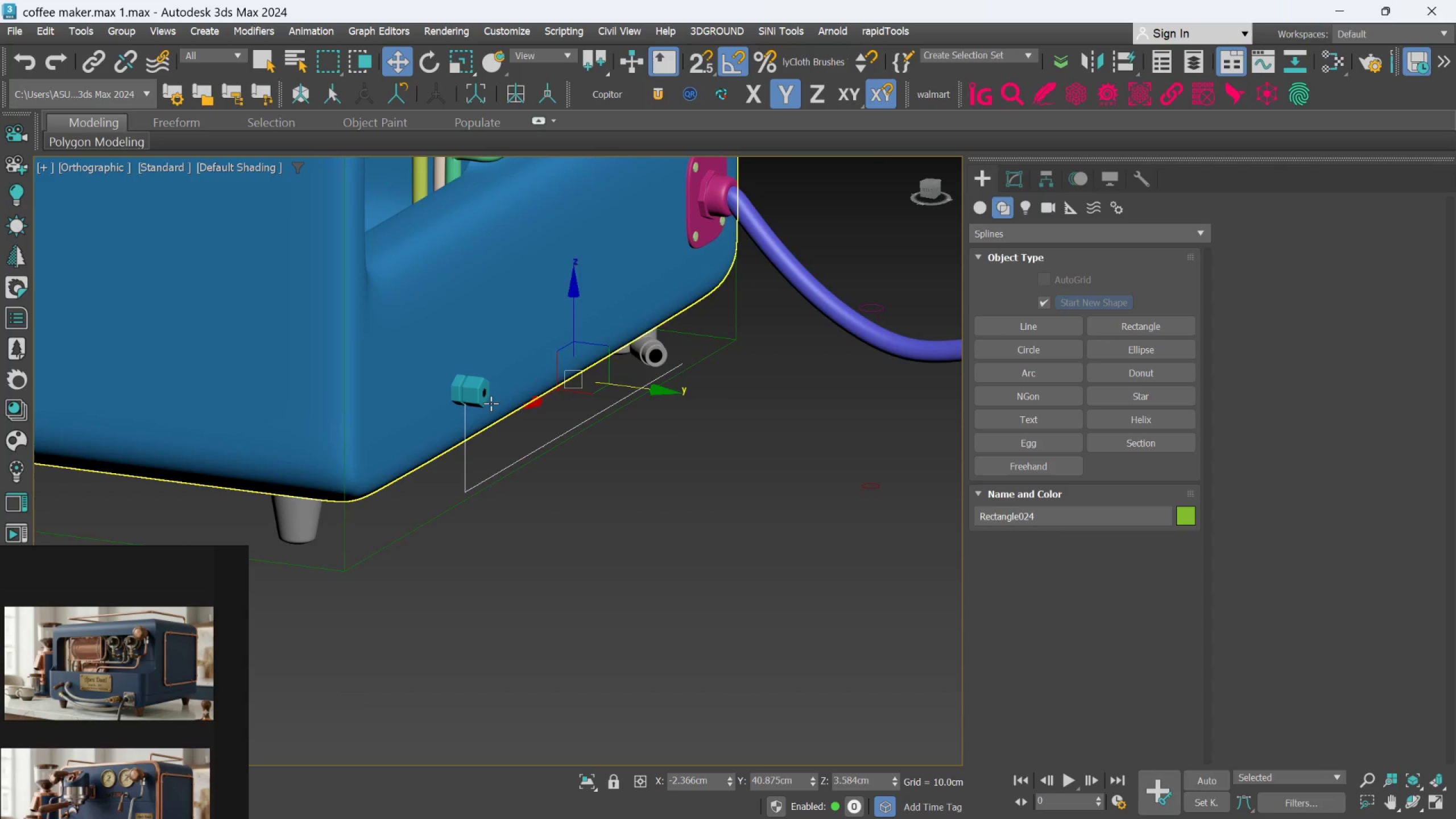 
scroll: coordinate [489, 400], scroll_direction: up, amount: 2.0
 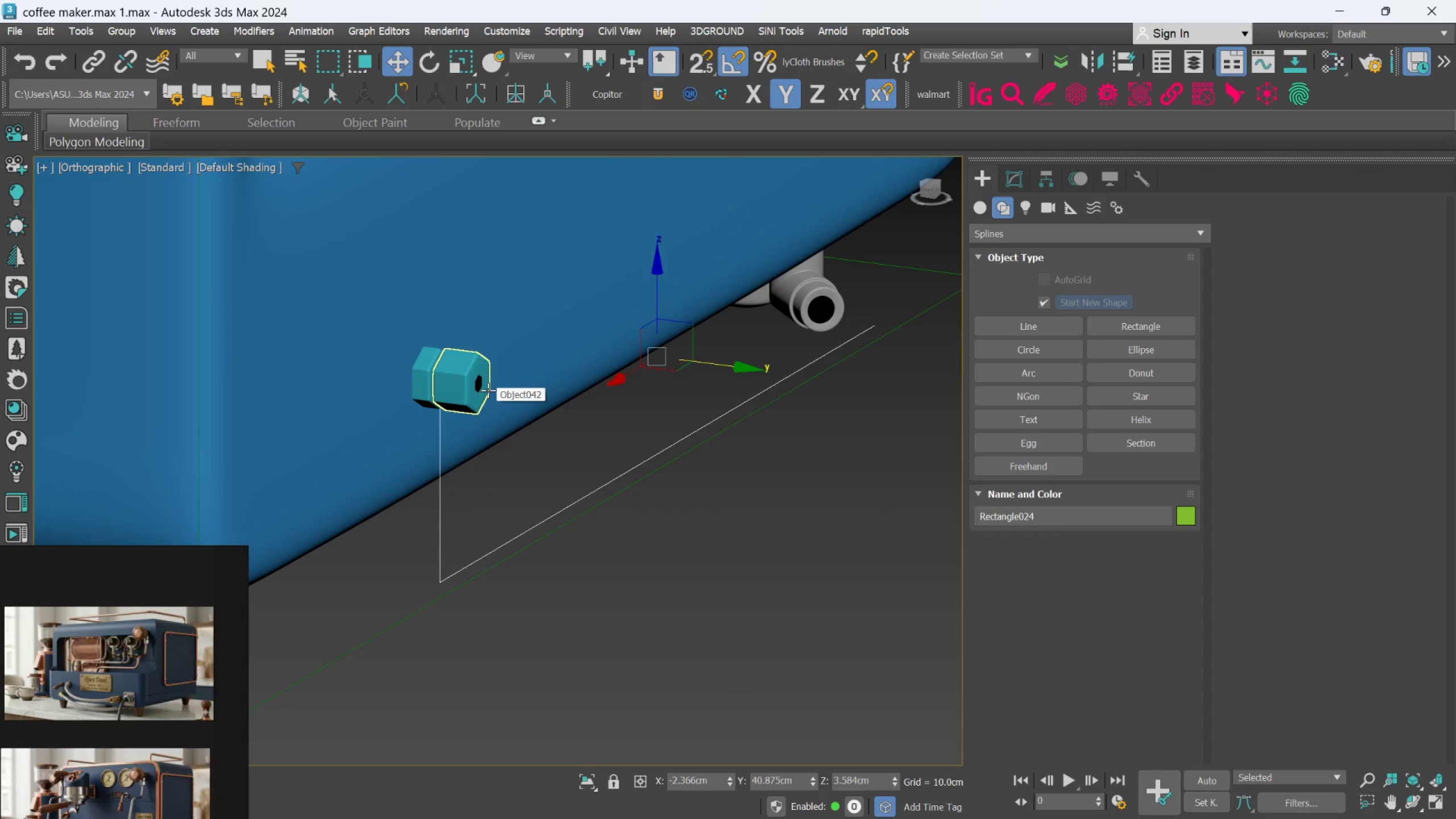 
hold_key(key=AltLeft, duration=3.12)
 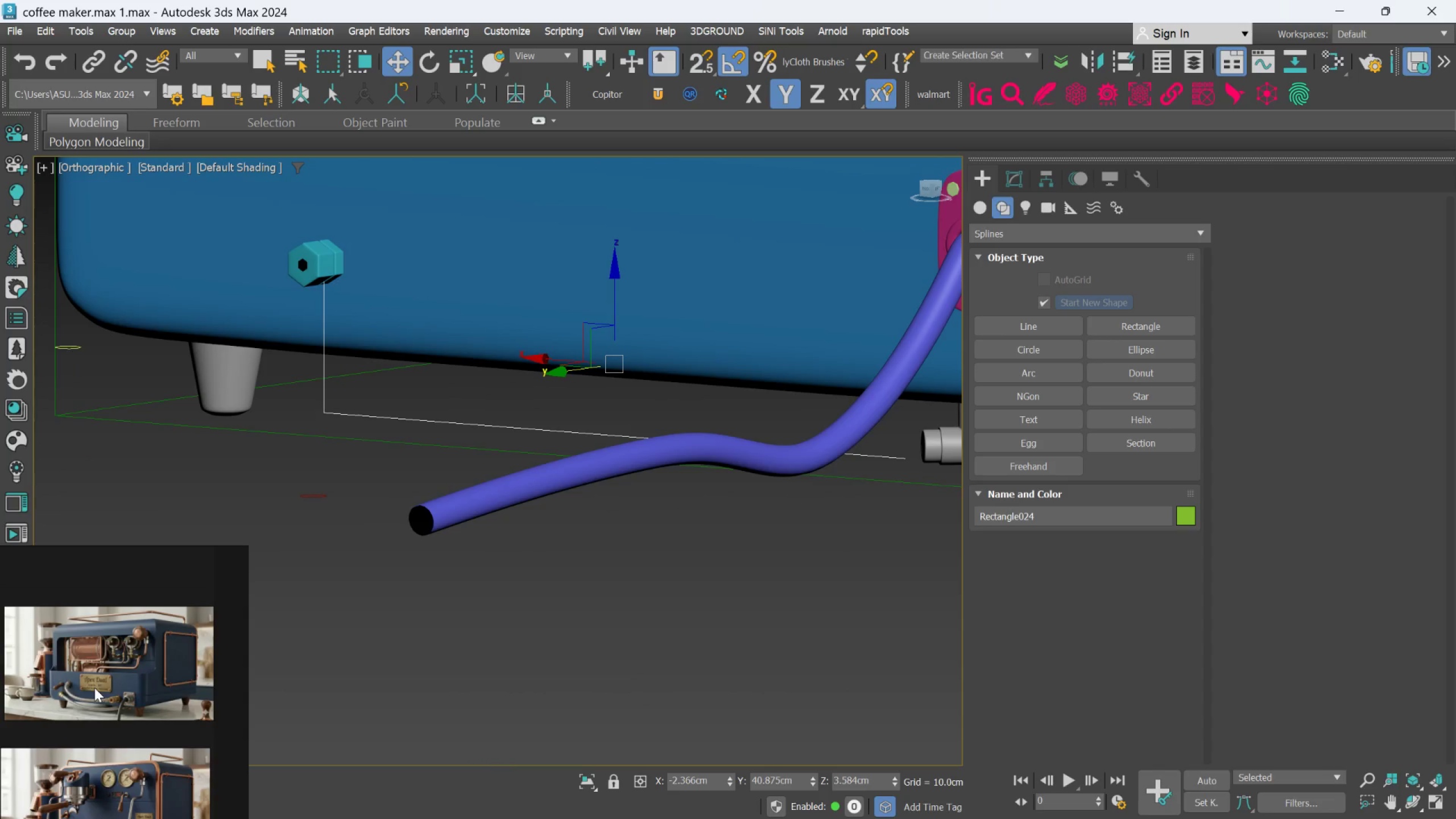 
scroll: coordinate [512, 383], scroll_direction: down, amount: 1.0
 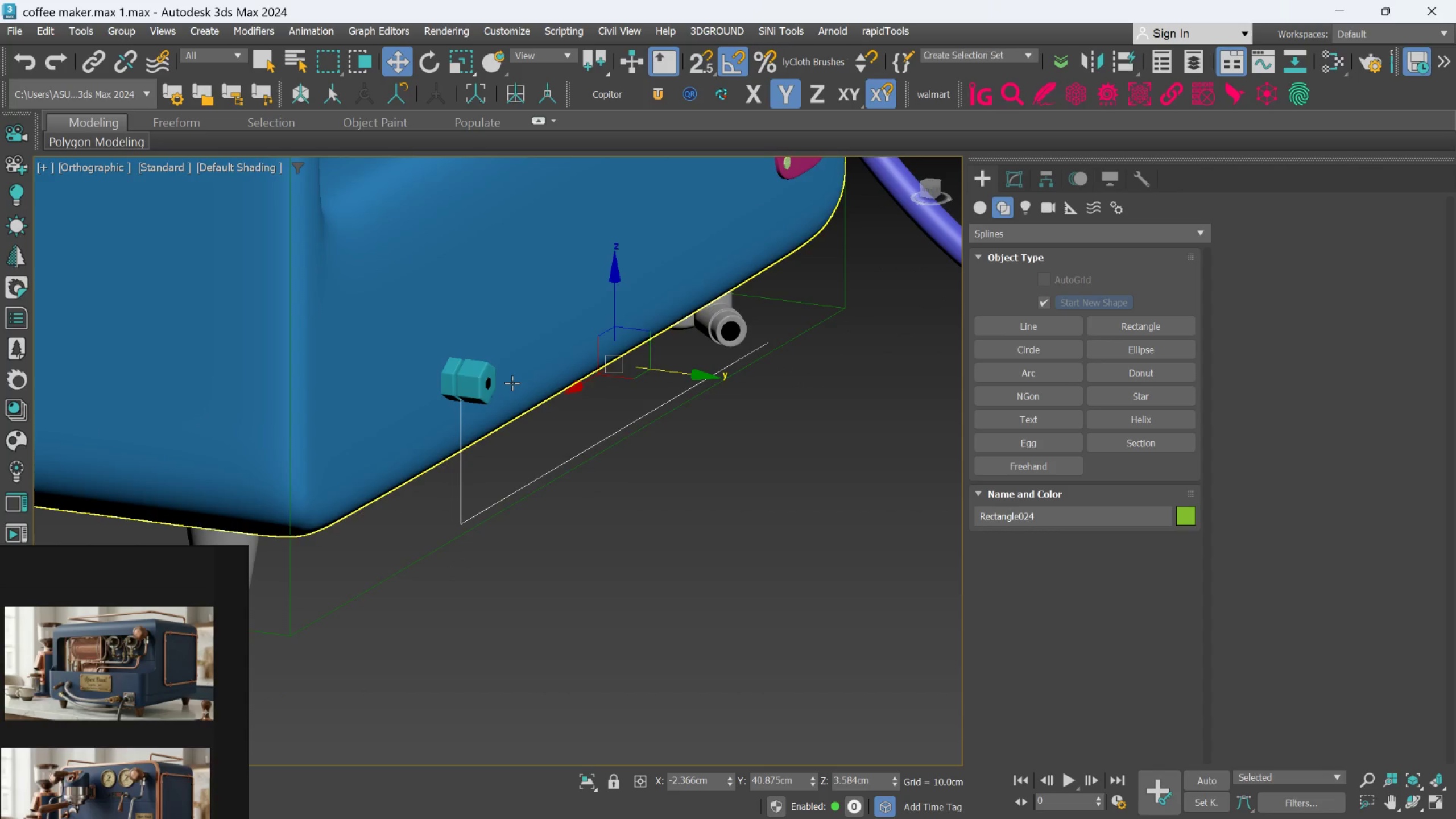 
scroll: coordinate [309, 283], scroll_direction: up, amount: 10.0
 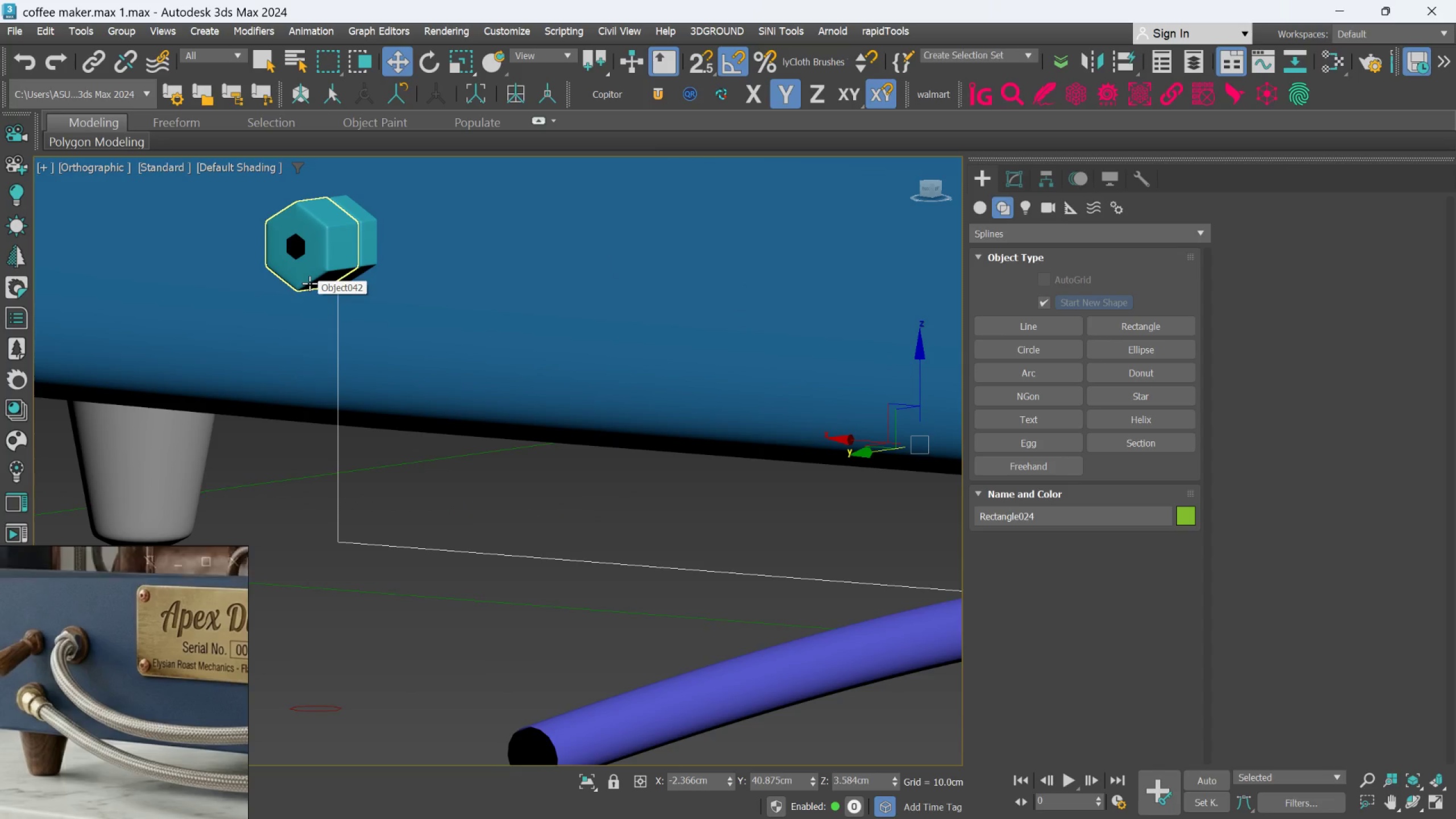 
hold_key(key=AltLeft, duration=0.69)
 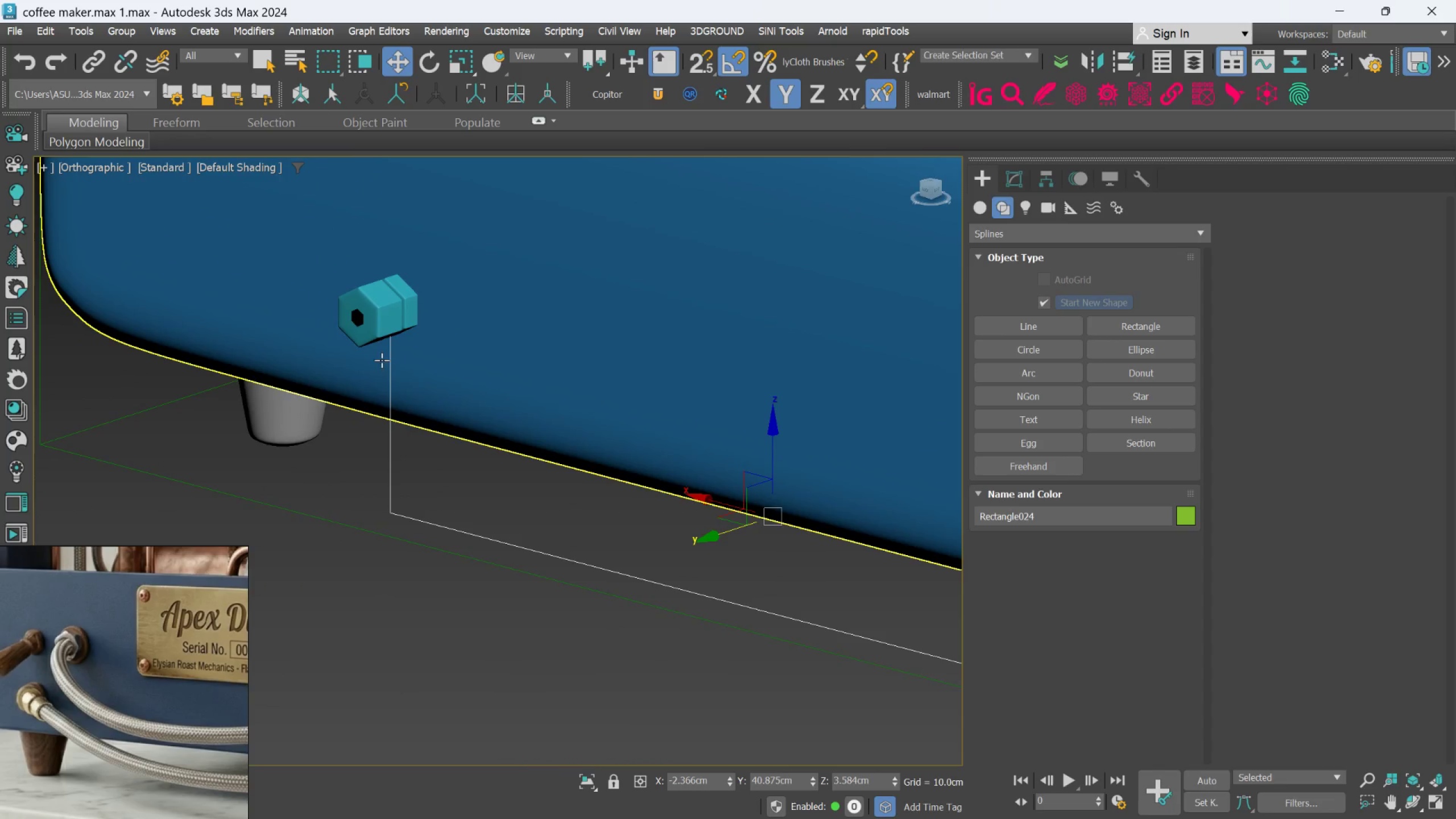 
scroll: coordinate [309, 283], scroll_direction: down, amount: 1.0
 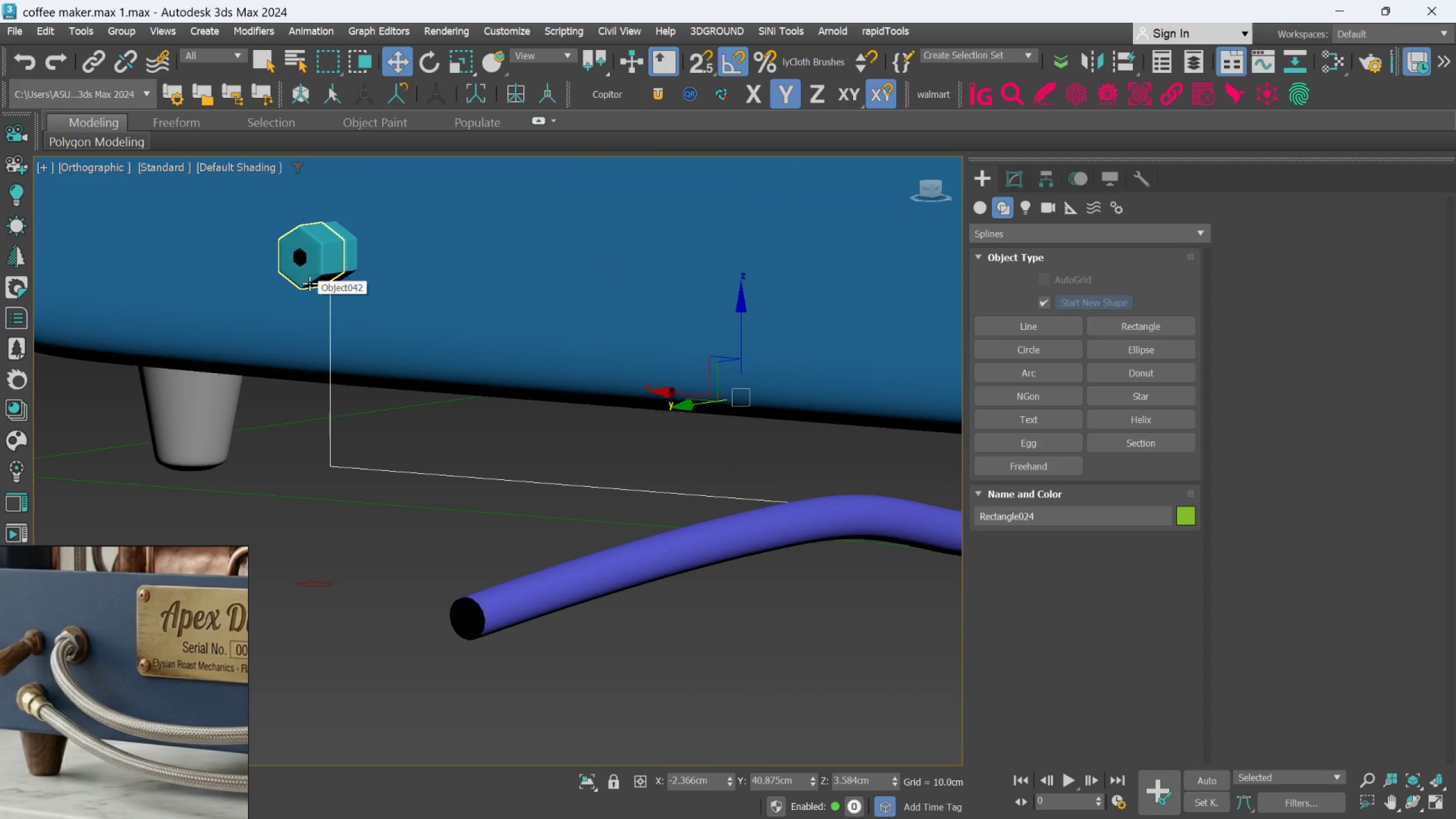 
scroll: coordinate [382, 338], scroll_direction: up, amount: 2.0
 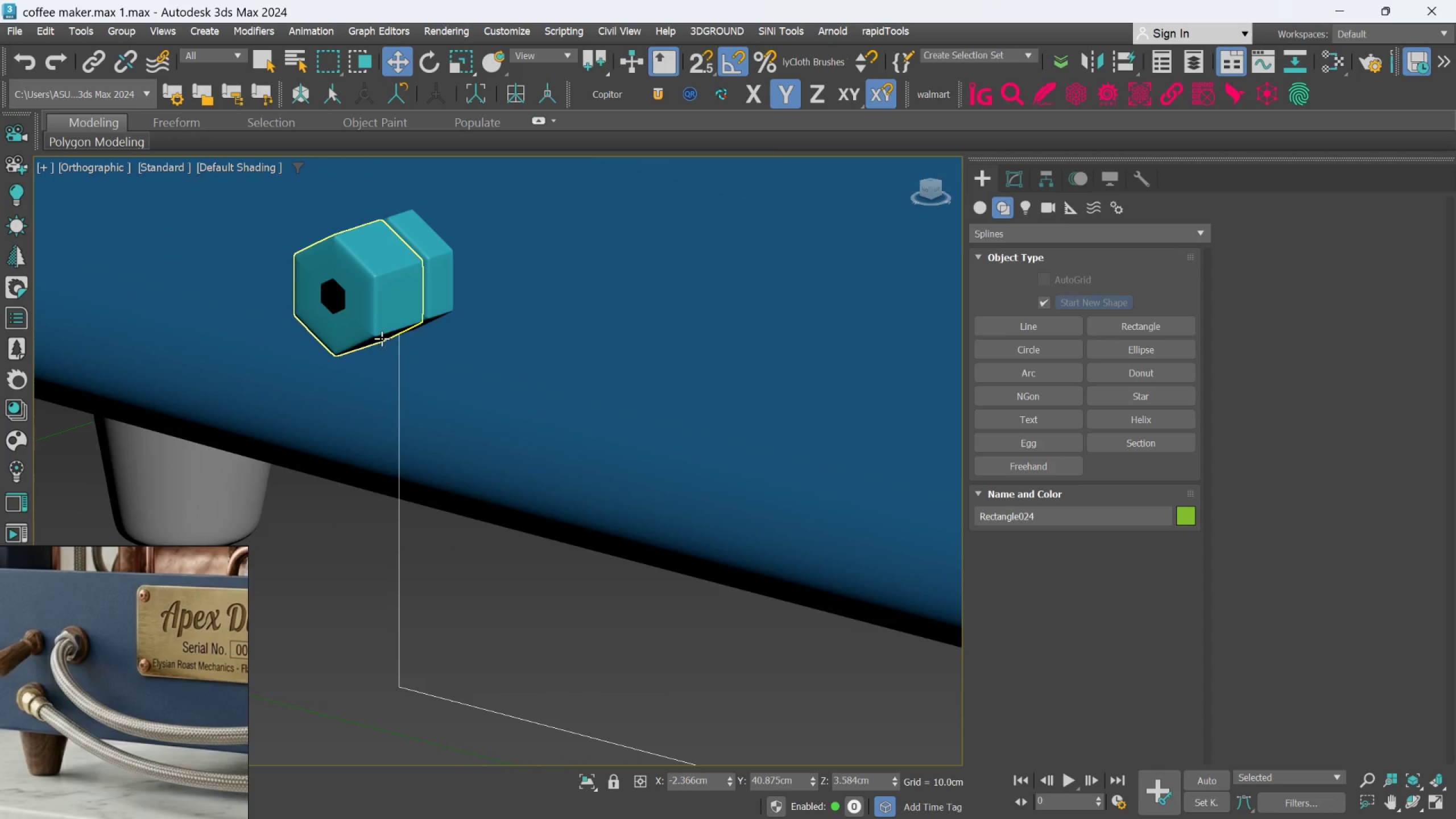 
scroll: coordinate [383, 340], scroll_direction: down, amount: 3.0
 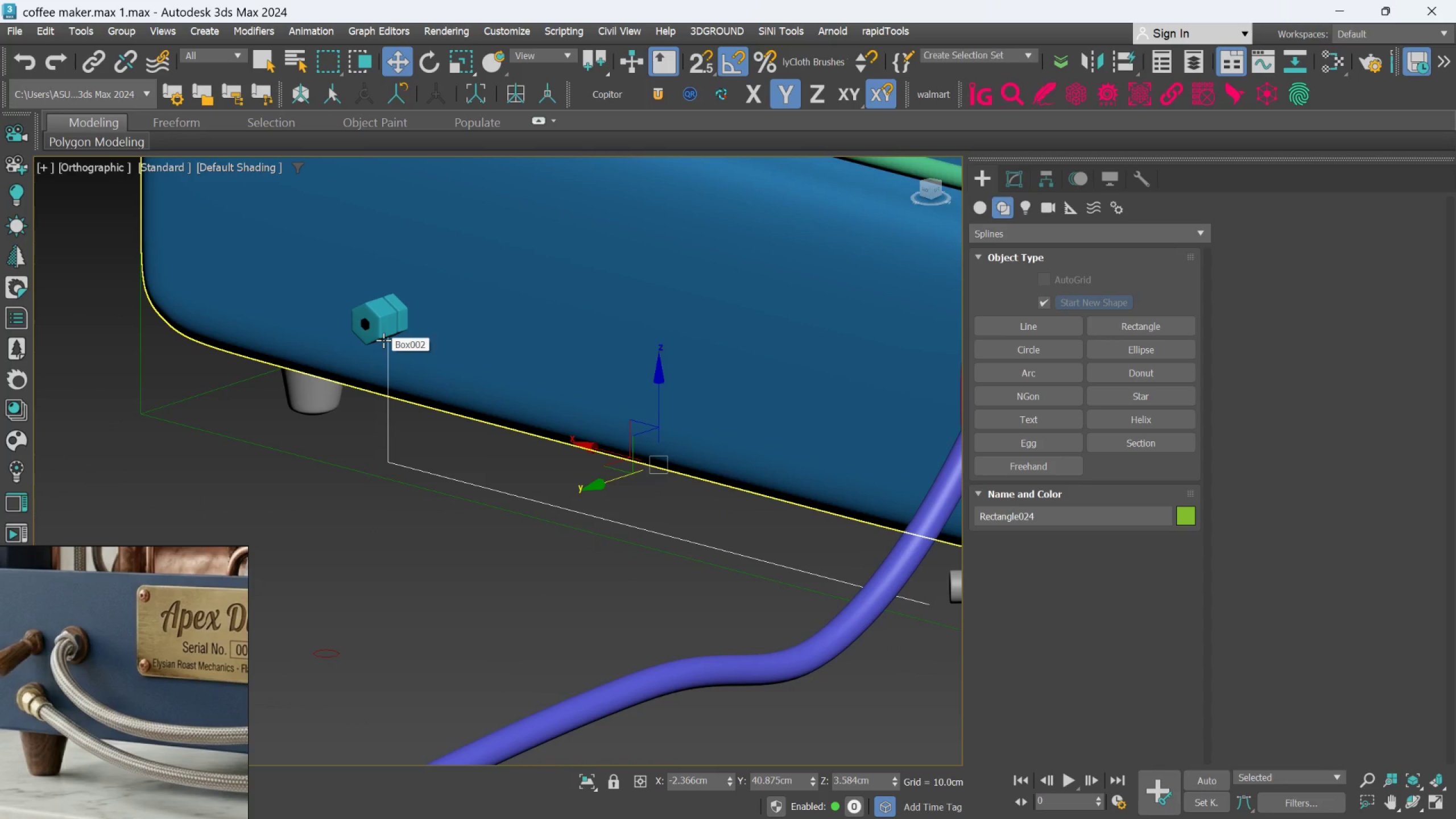 
scroll: coordinate [383, 340], scroll_direction: up, amount: 1.0
 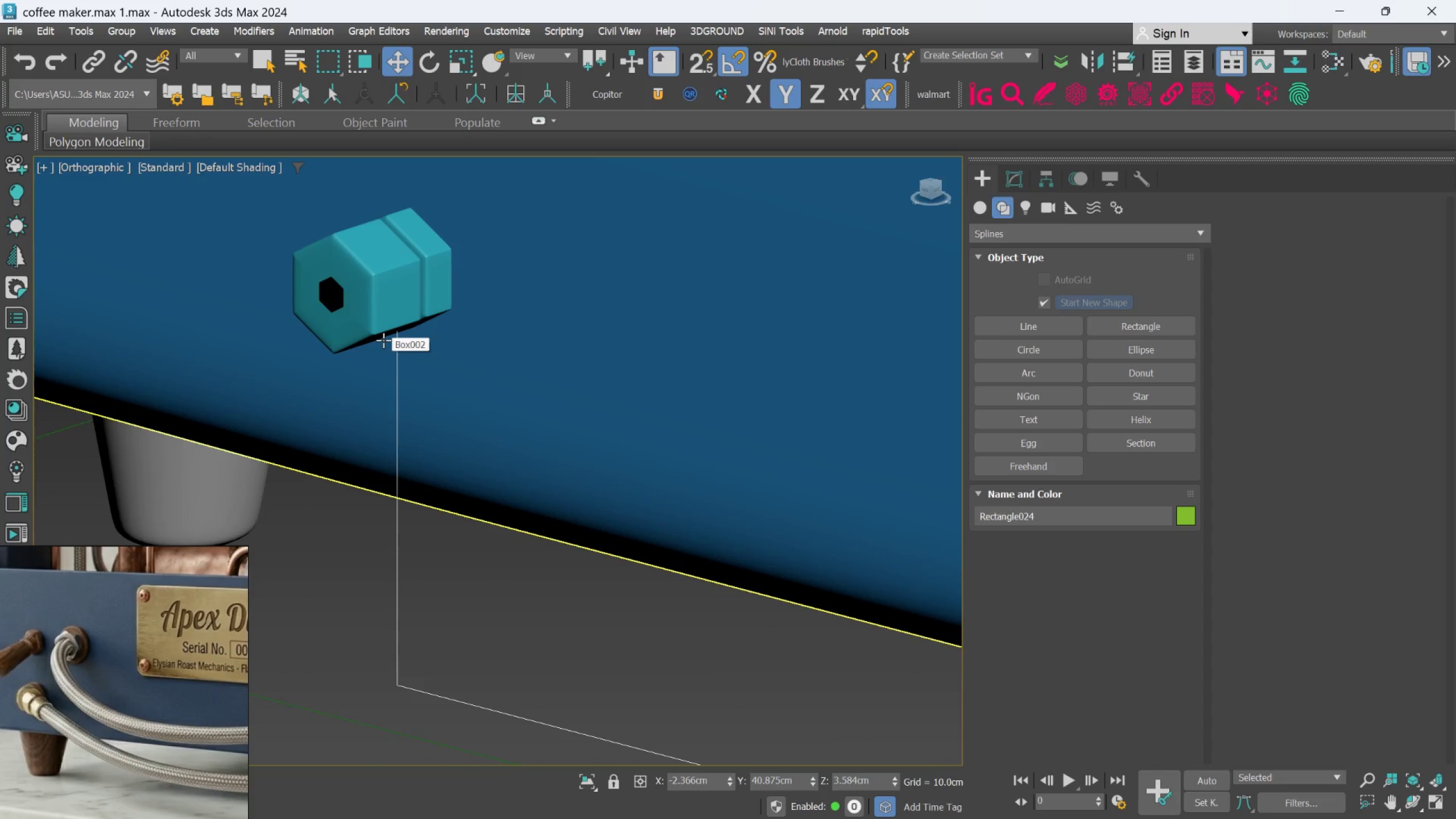 
hold_key(key=AltLeft, duration=0.64)
 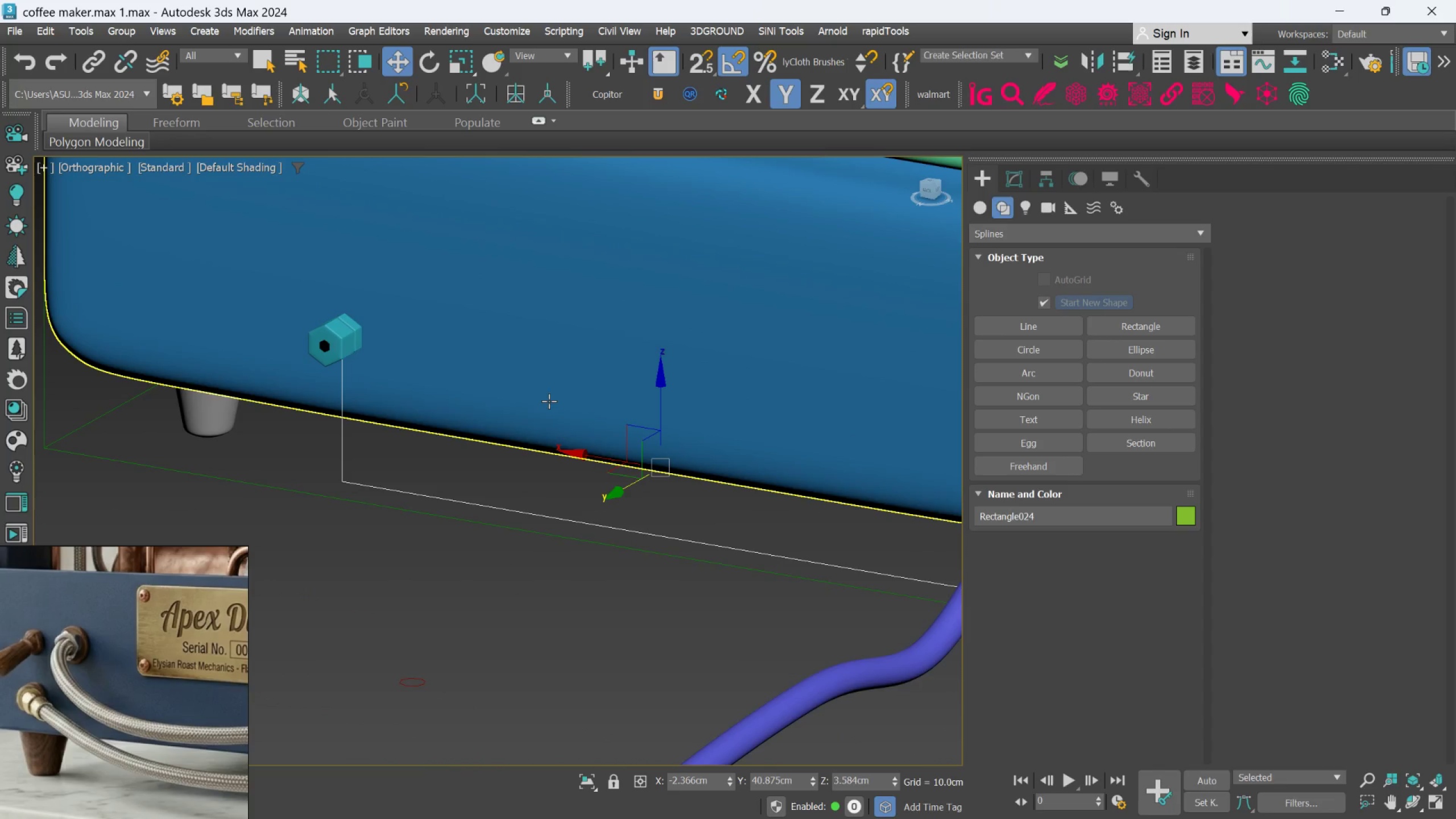 
scroll: coordinate [390, 350], scroll_direction: down, amount: 3.0
 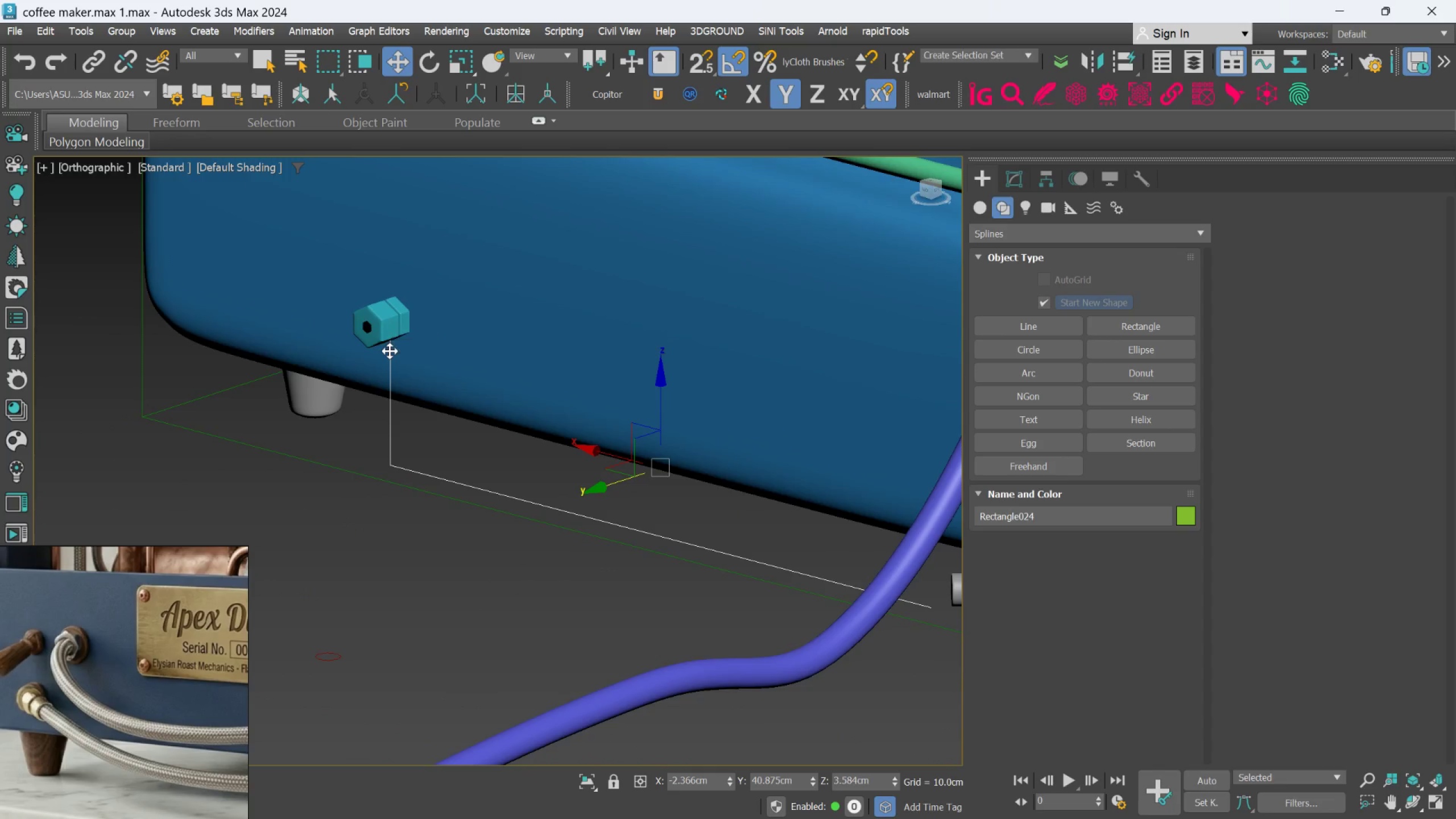 
hold_key(key=AltLeft, duration=0.46)
 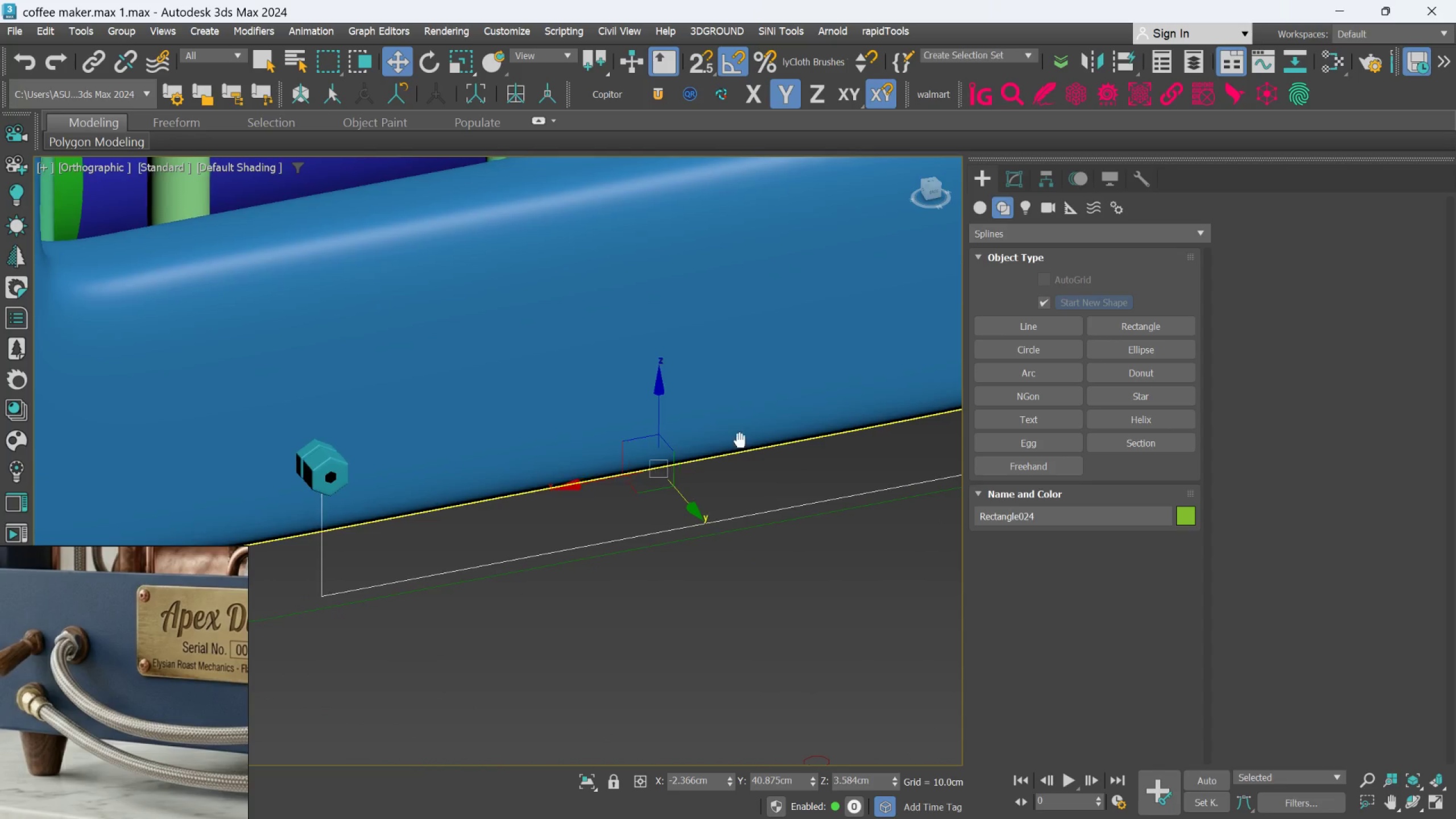 
hold_key(key=AltLeft, duration=0.56)
 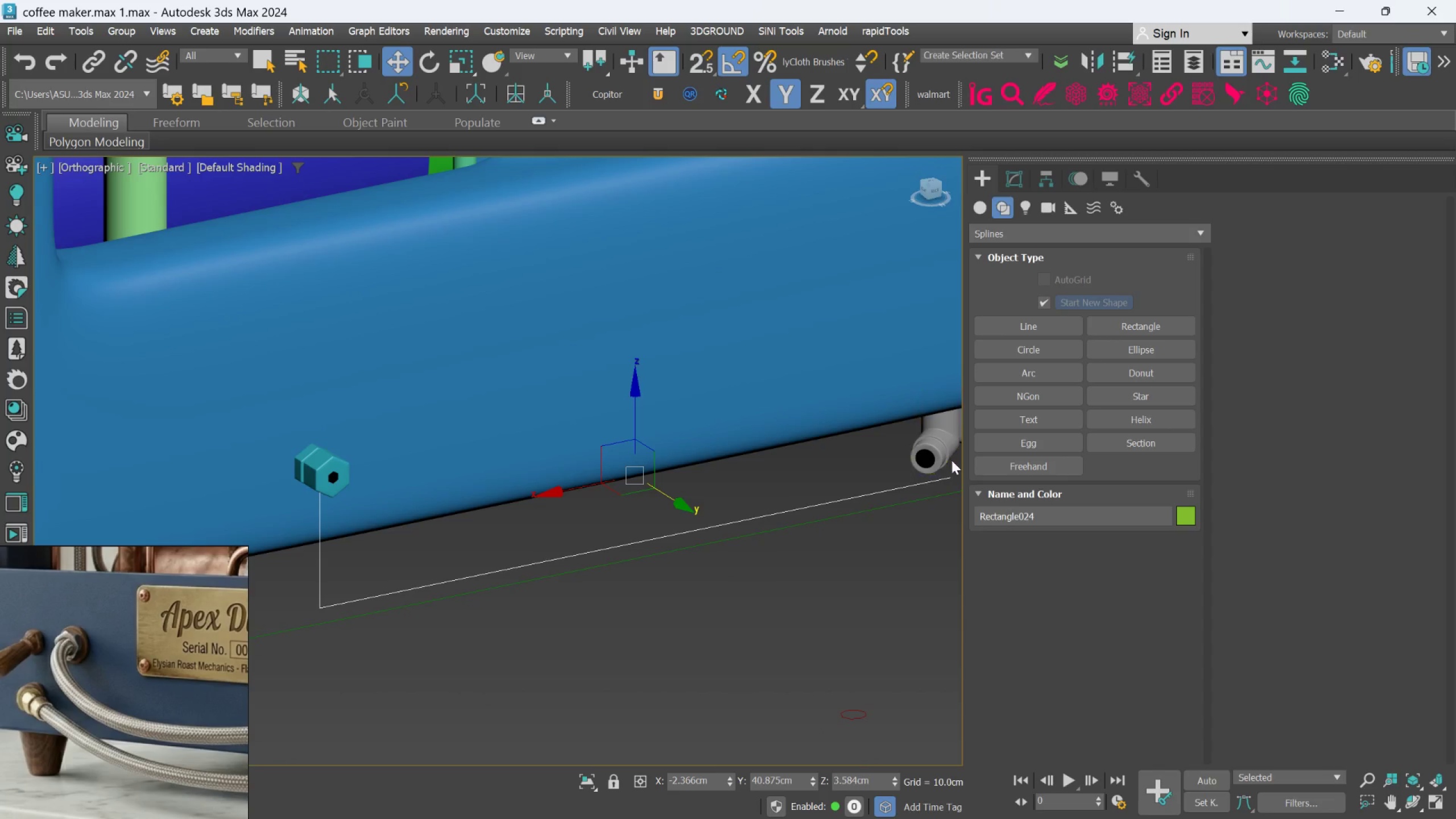 
scroll: coordinate [821, 487], scroll_direction: up, amount: 3.0
 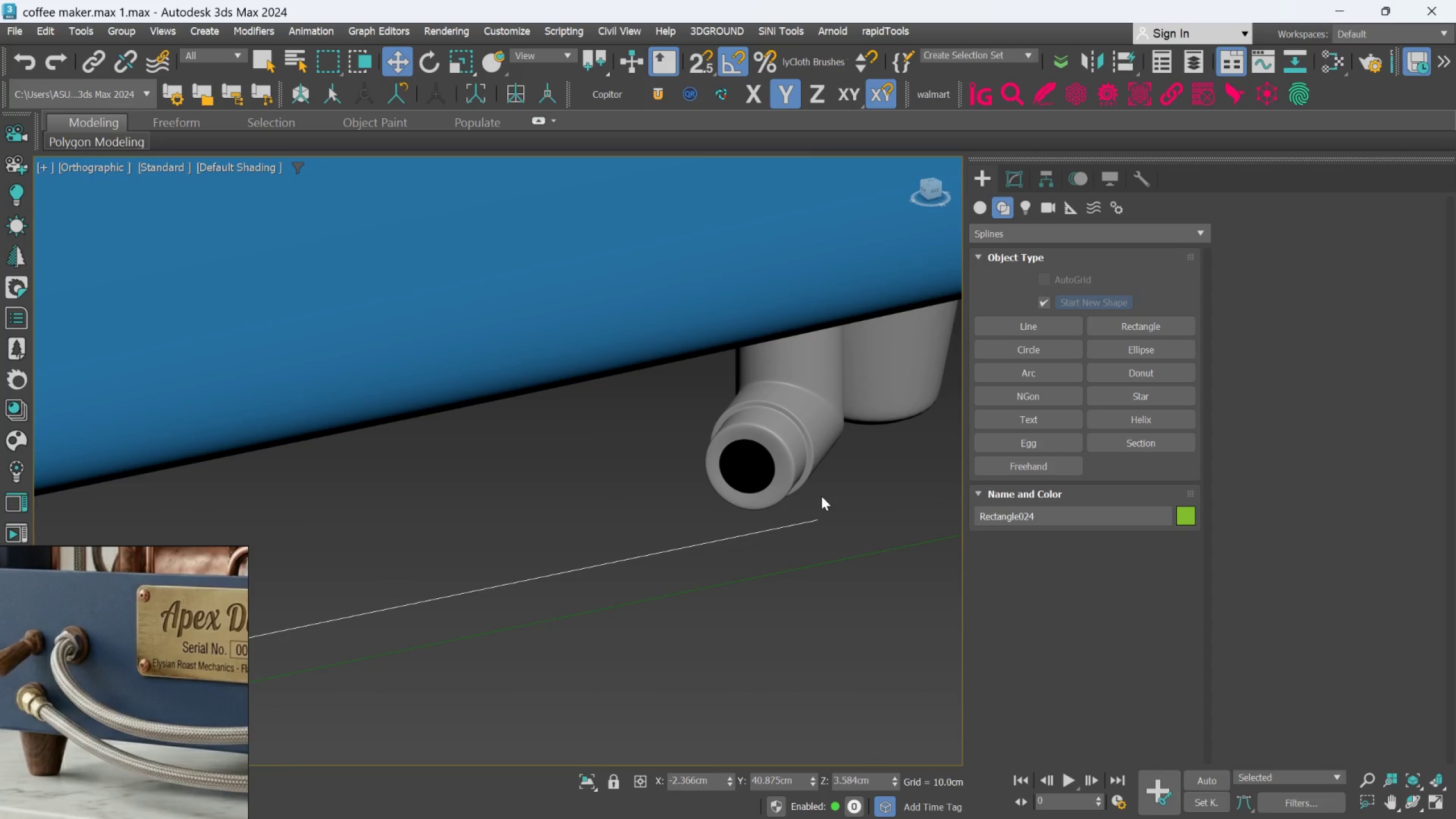 
scroll: coordinate [822, 502], scroll_direction: down, amount: 1.0
 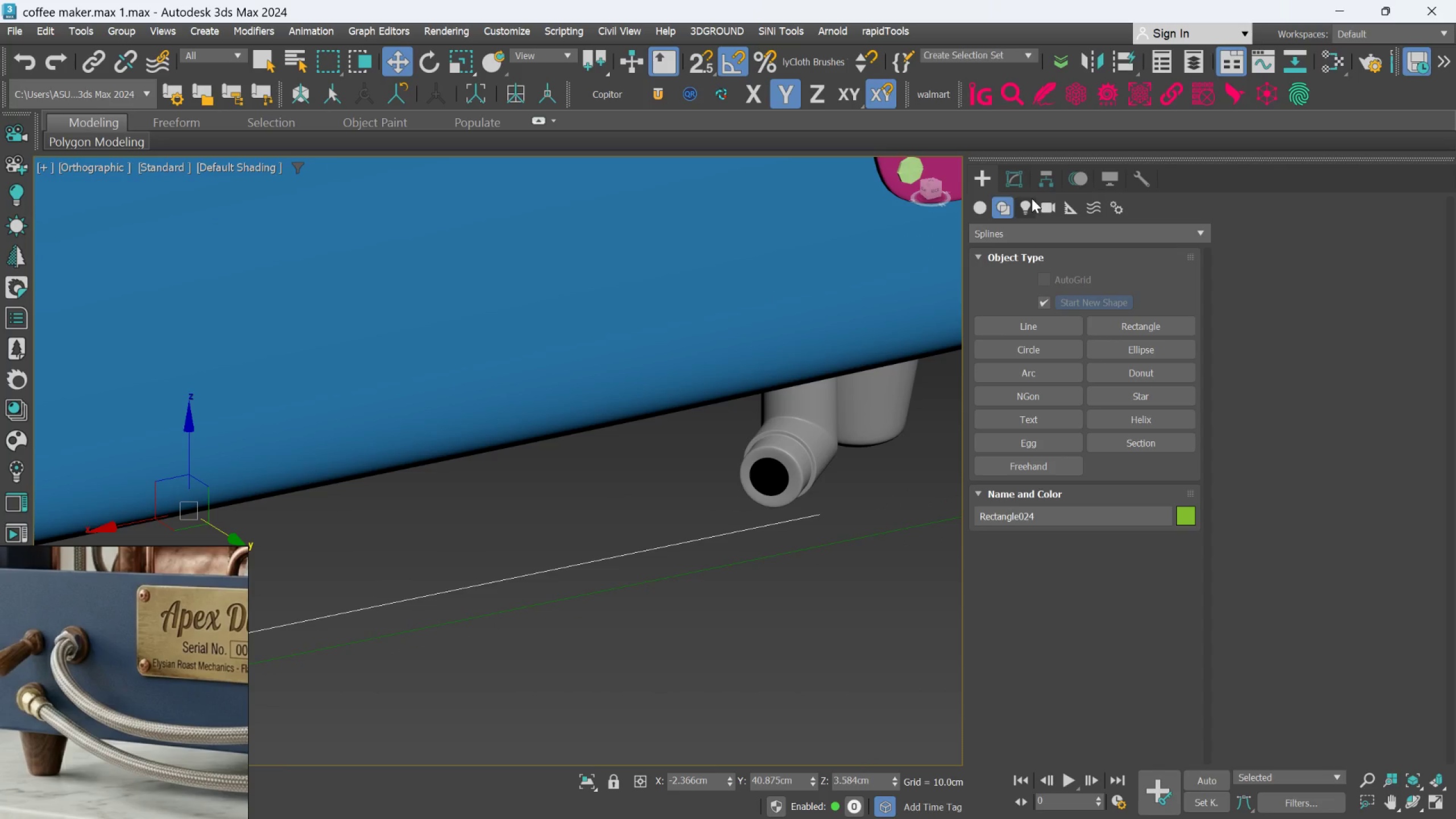 
left_click([1019, 188])
 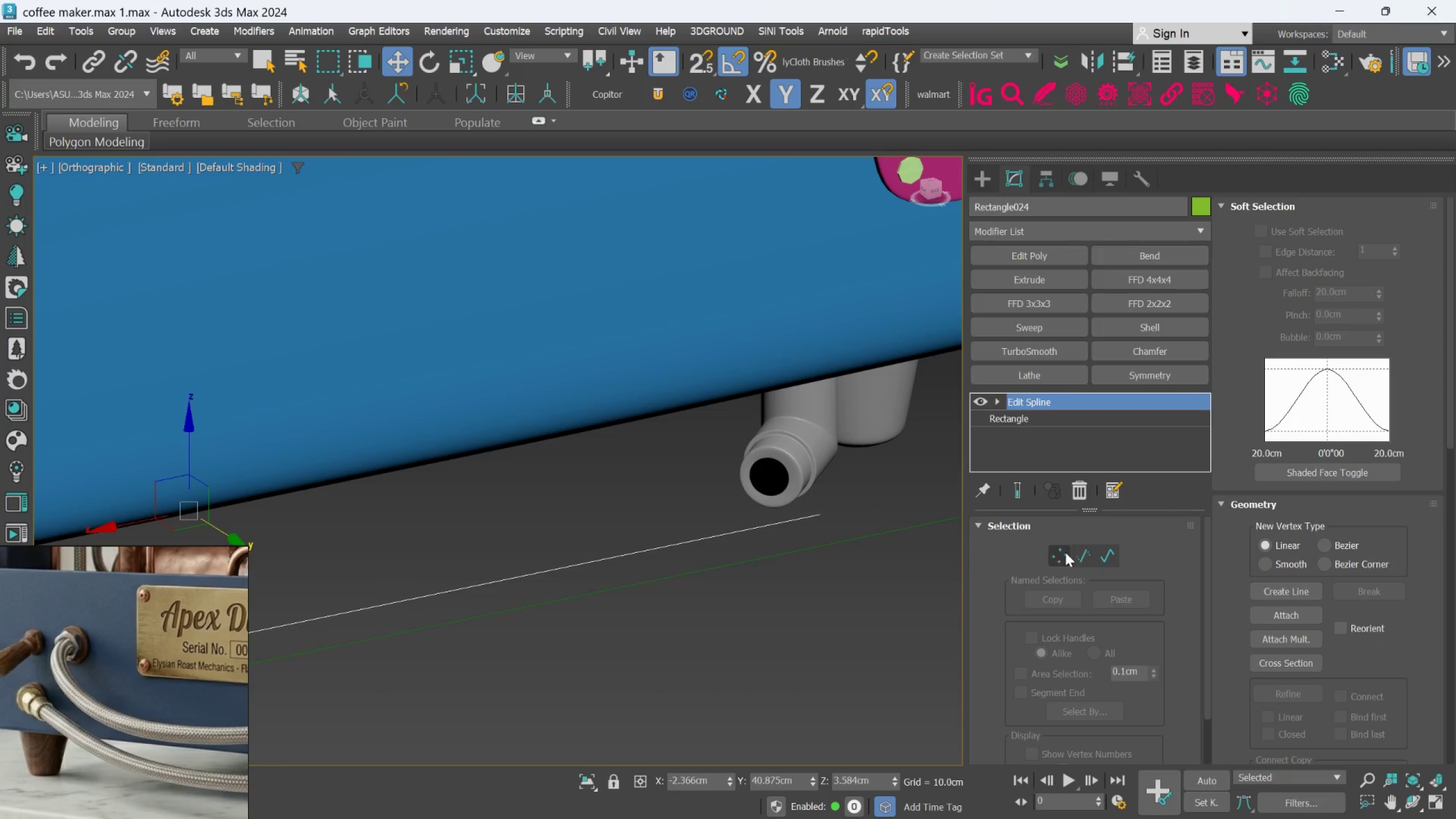 
left_click([1061, 560])
 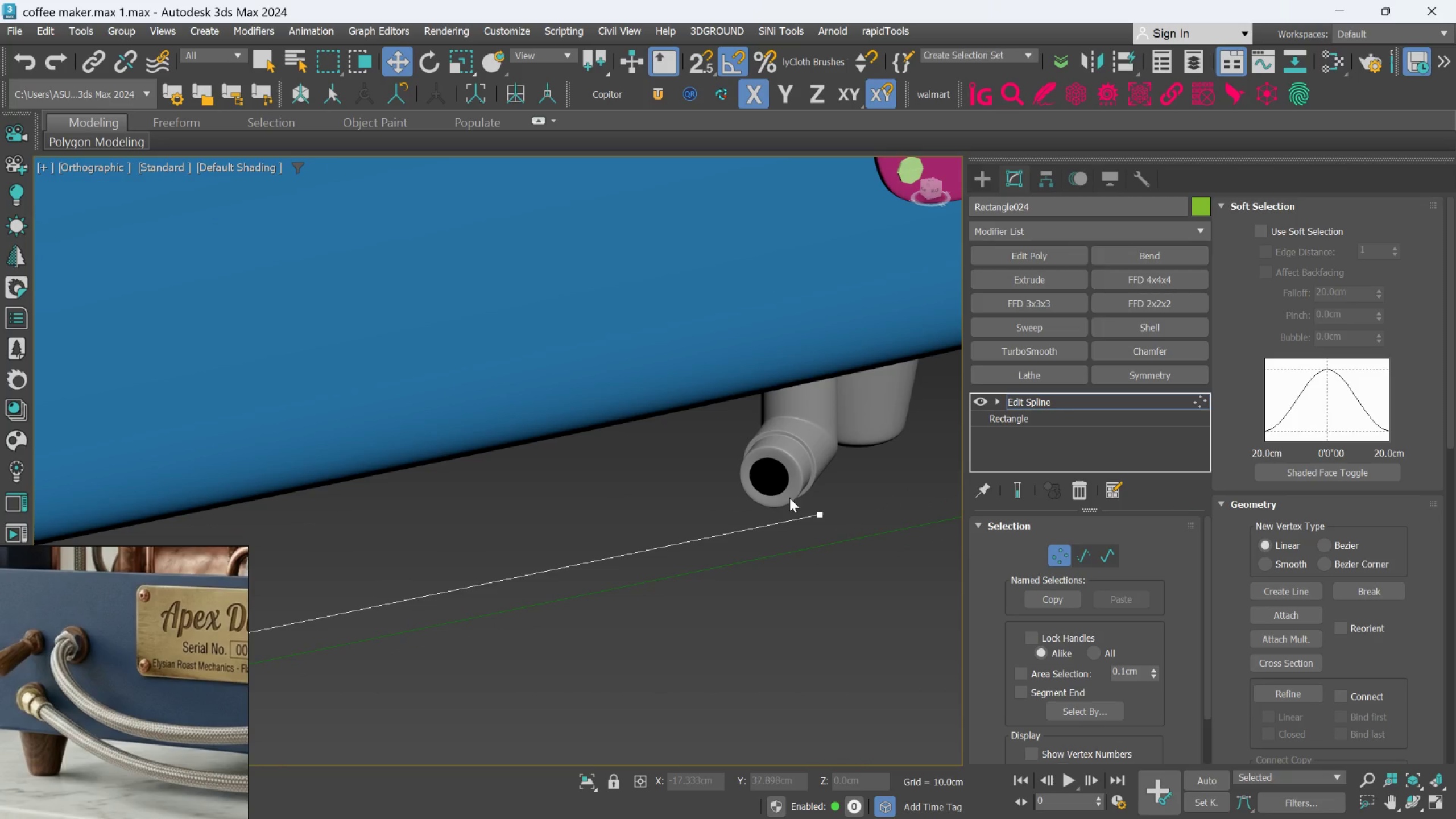 
left_click_drag(start_coordinate=[787, 497], to_coordinate=[845, 540])
 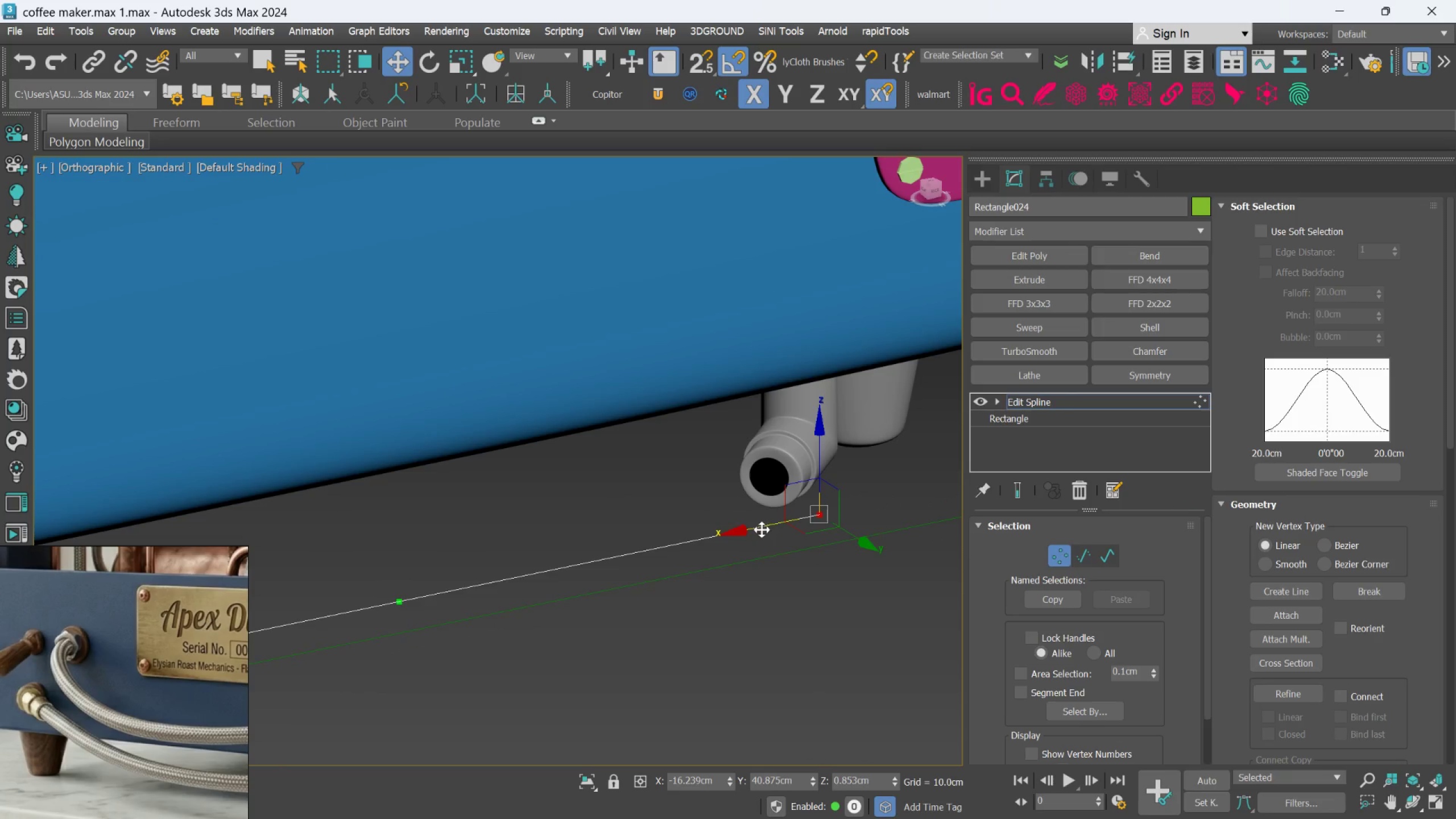 
left_click_drag(start_coordinate=[761, 529], to_coordinate=[713, 533])
 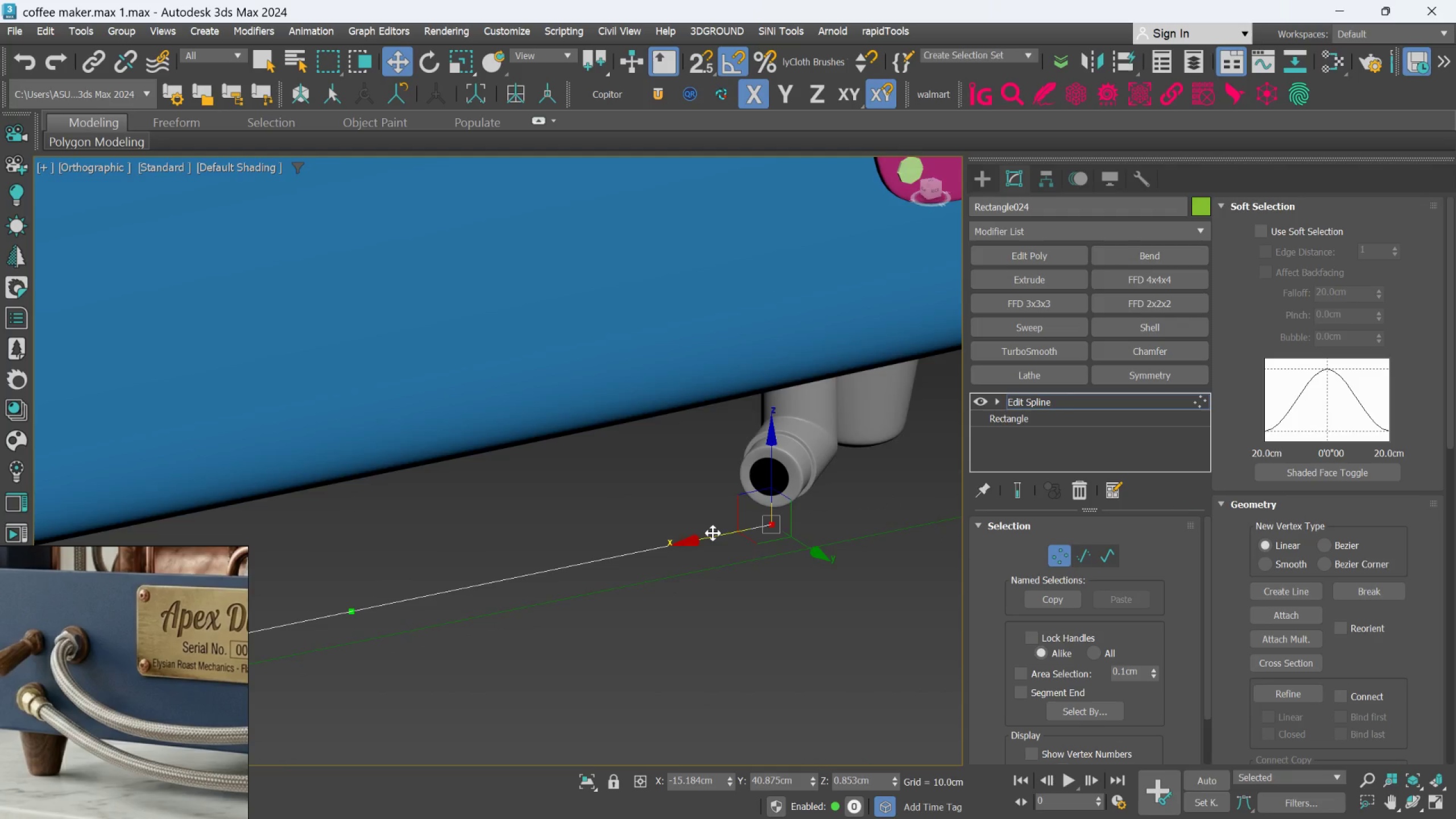 
scroll: coordinate [818, 517], scroll_direction: down, amount: 3.0
 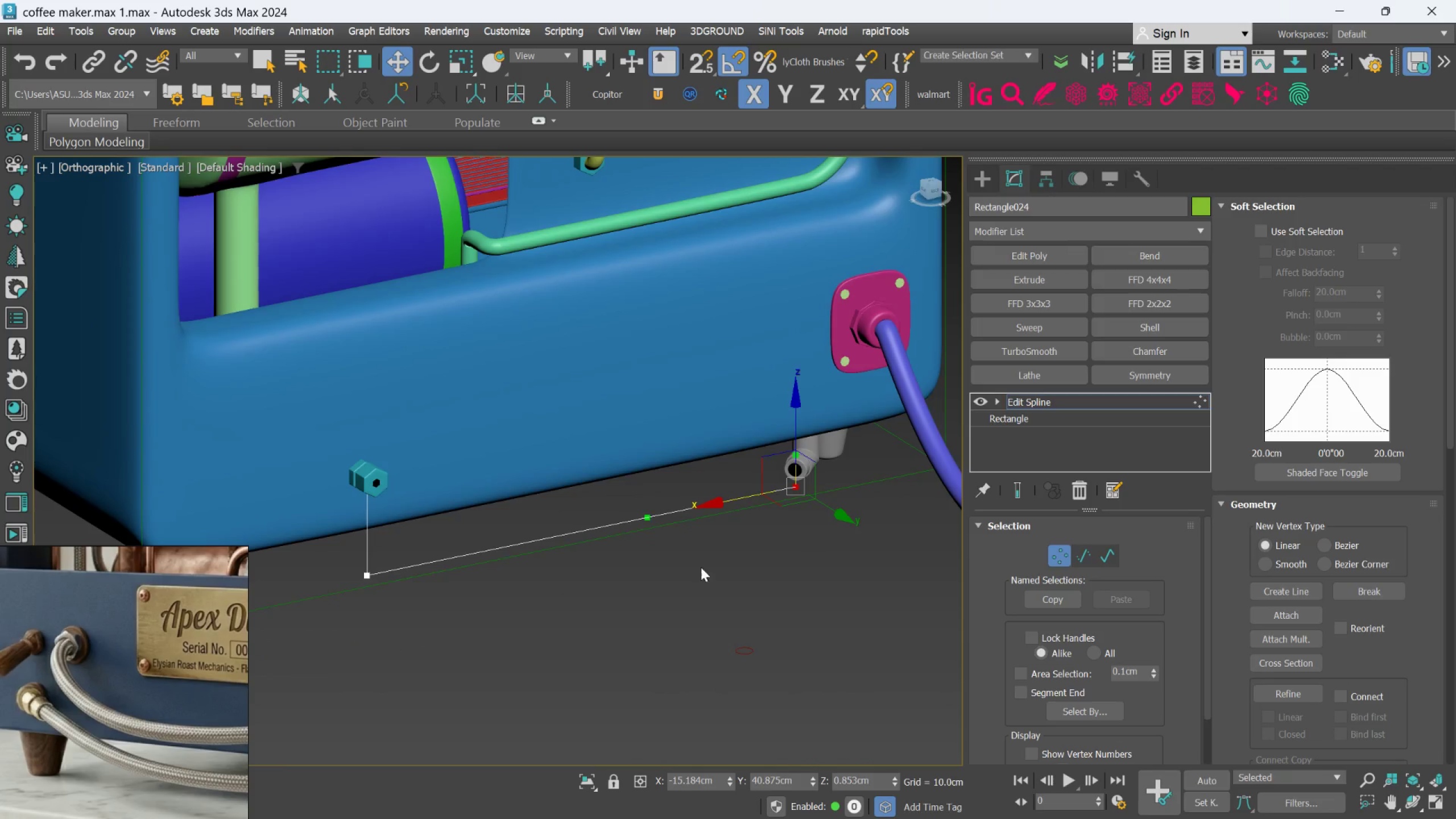 
hold_key(key=ControlLeft, duration=0.74)
left_click_drag(start_coordinate=[506, 646], to_coordinate=[340, 567])
 